 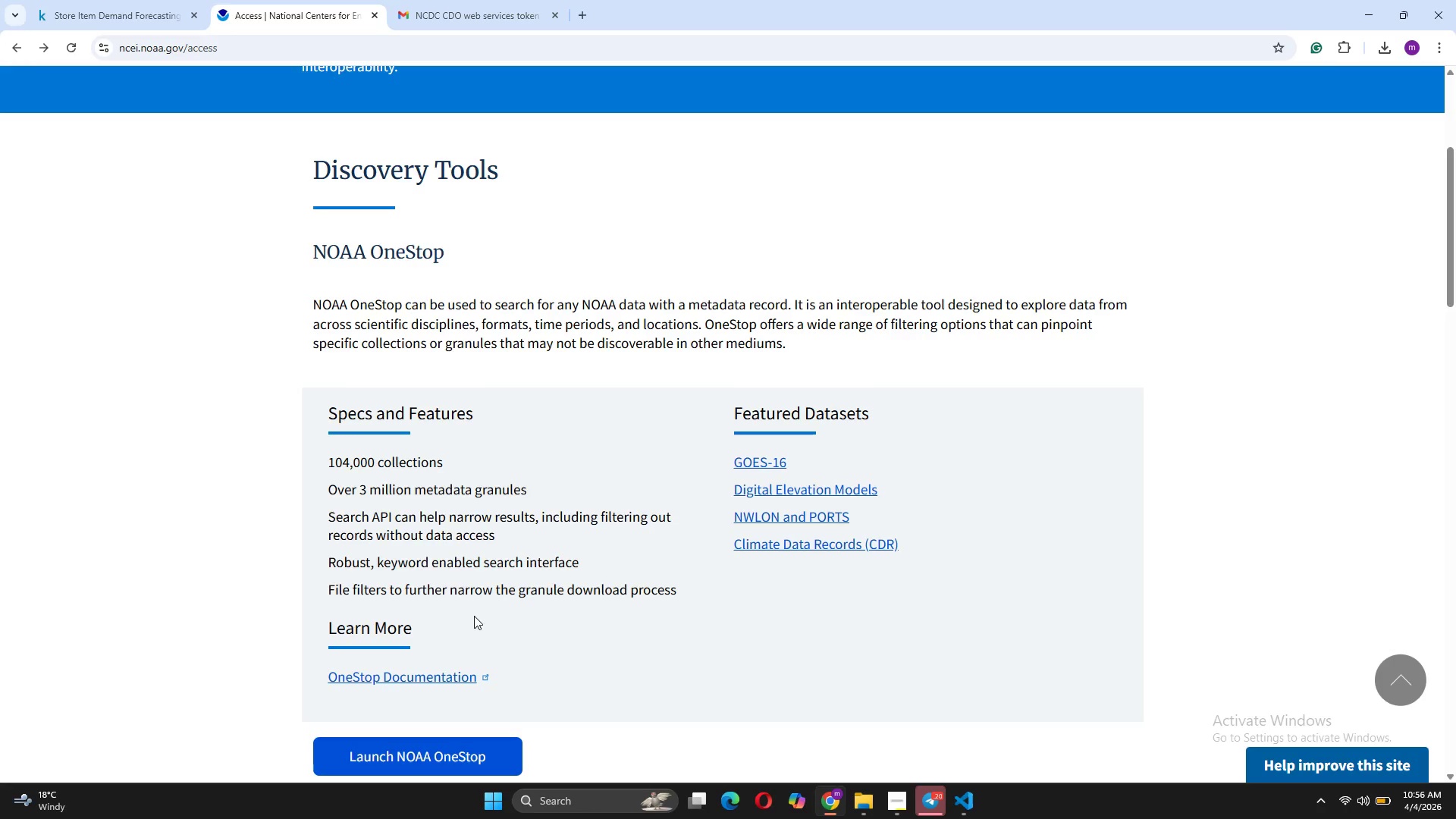 
scroll: coordinate [852, 548], scroll_direction: down, amount: 7.0
 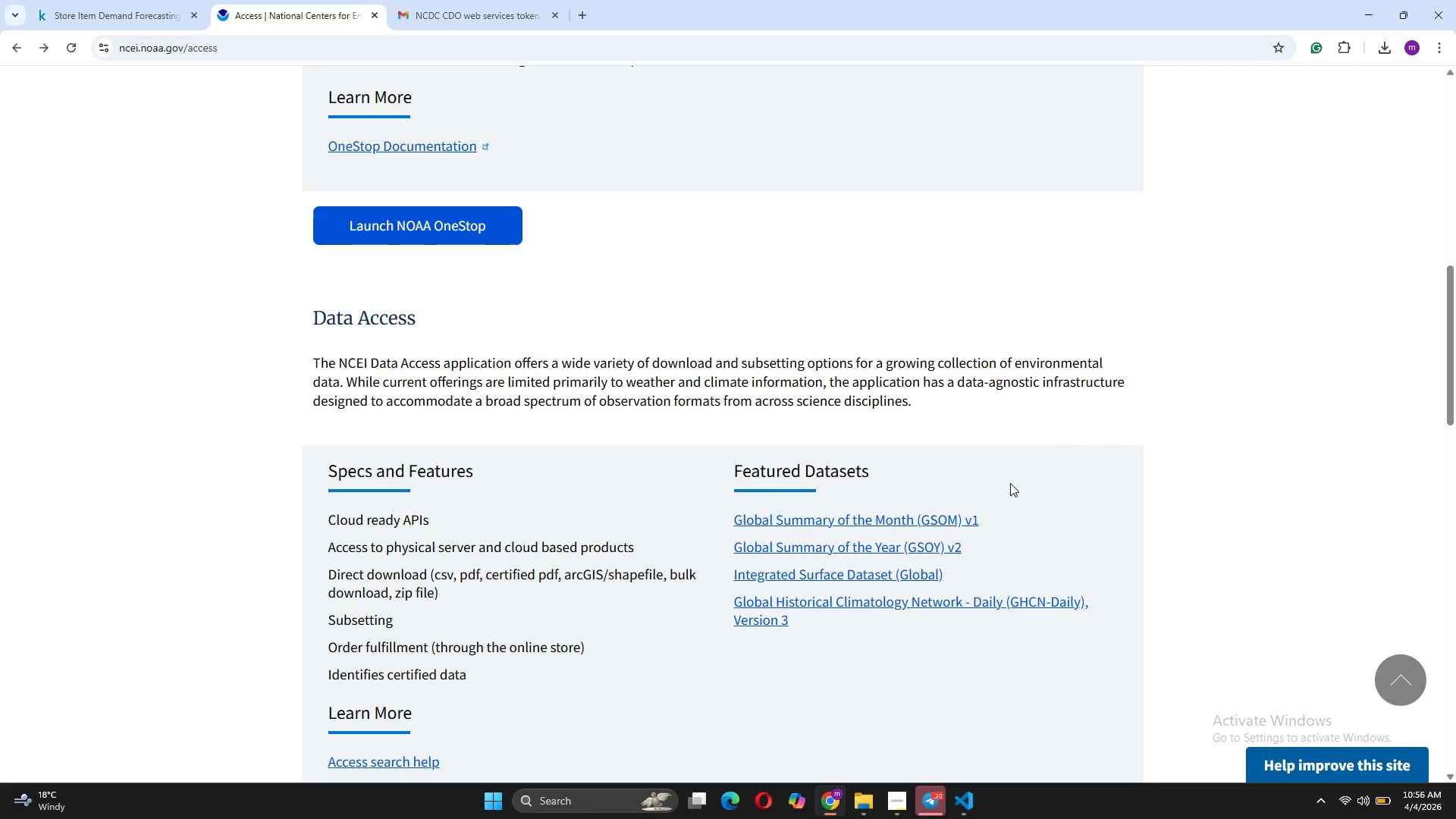 
wait(9.55)
 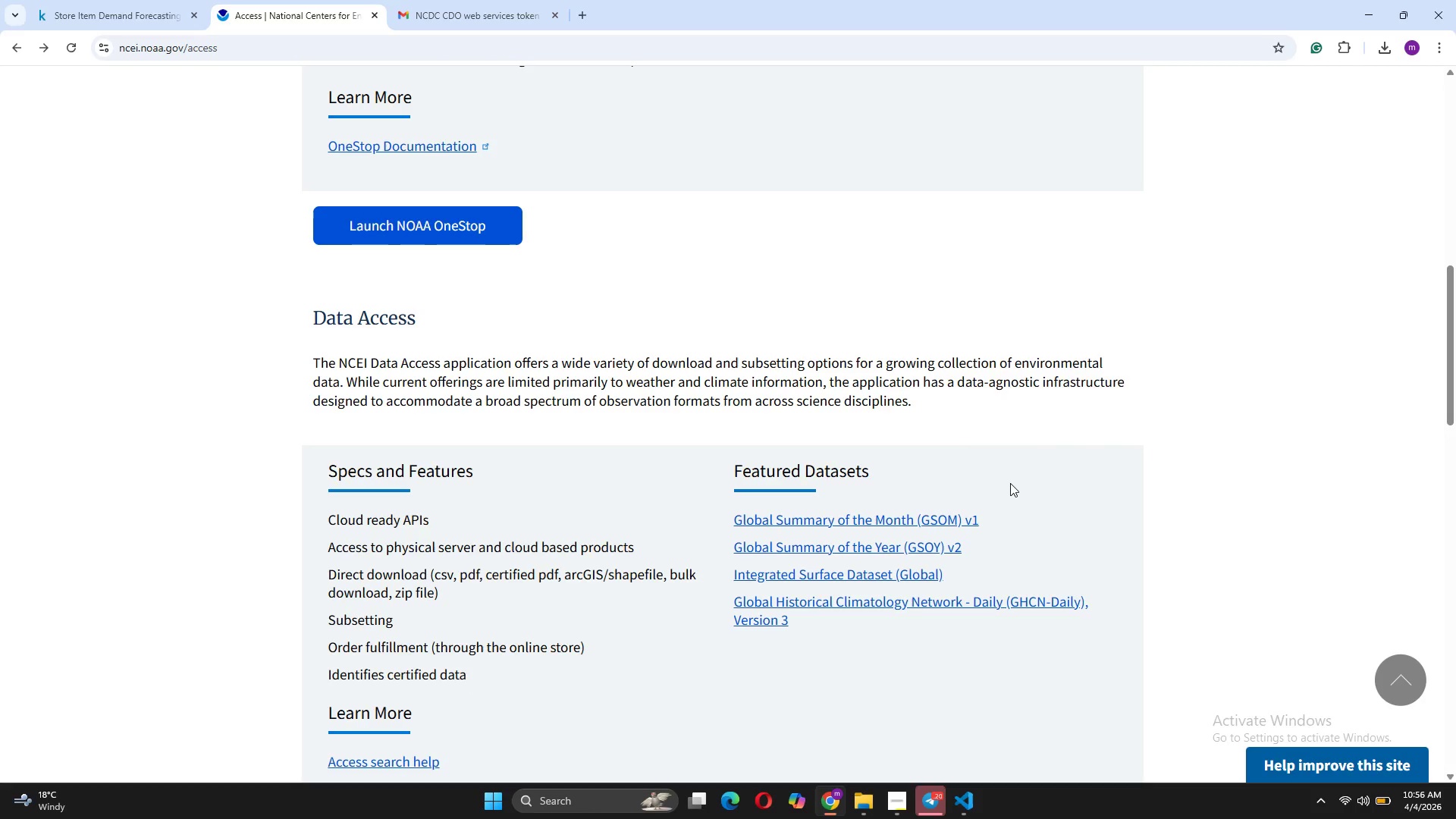 
mouse_move([955, 774])
 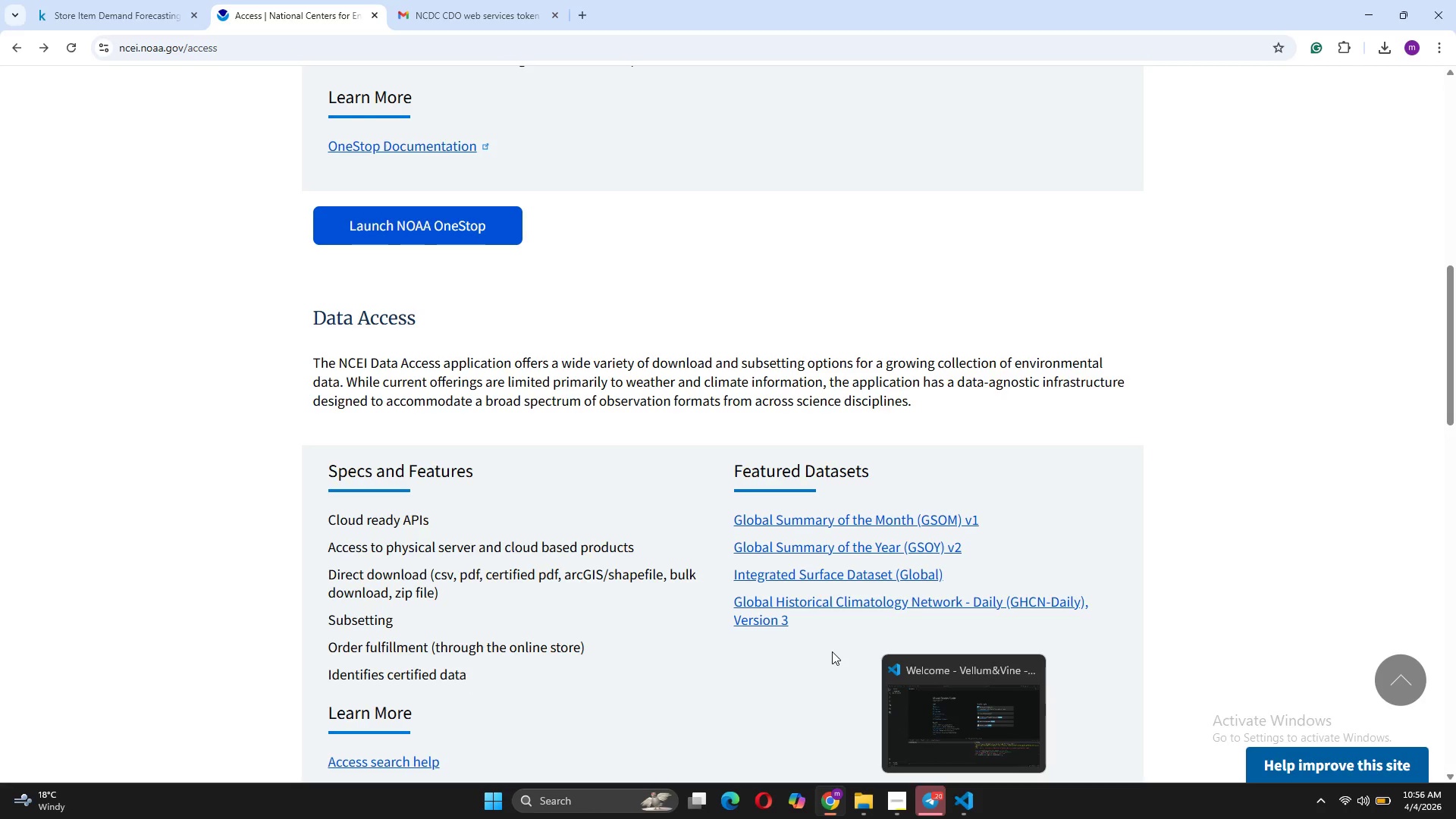 
scroll: coordinate [833, 652], scroll_direction: down, amount: 9.0
 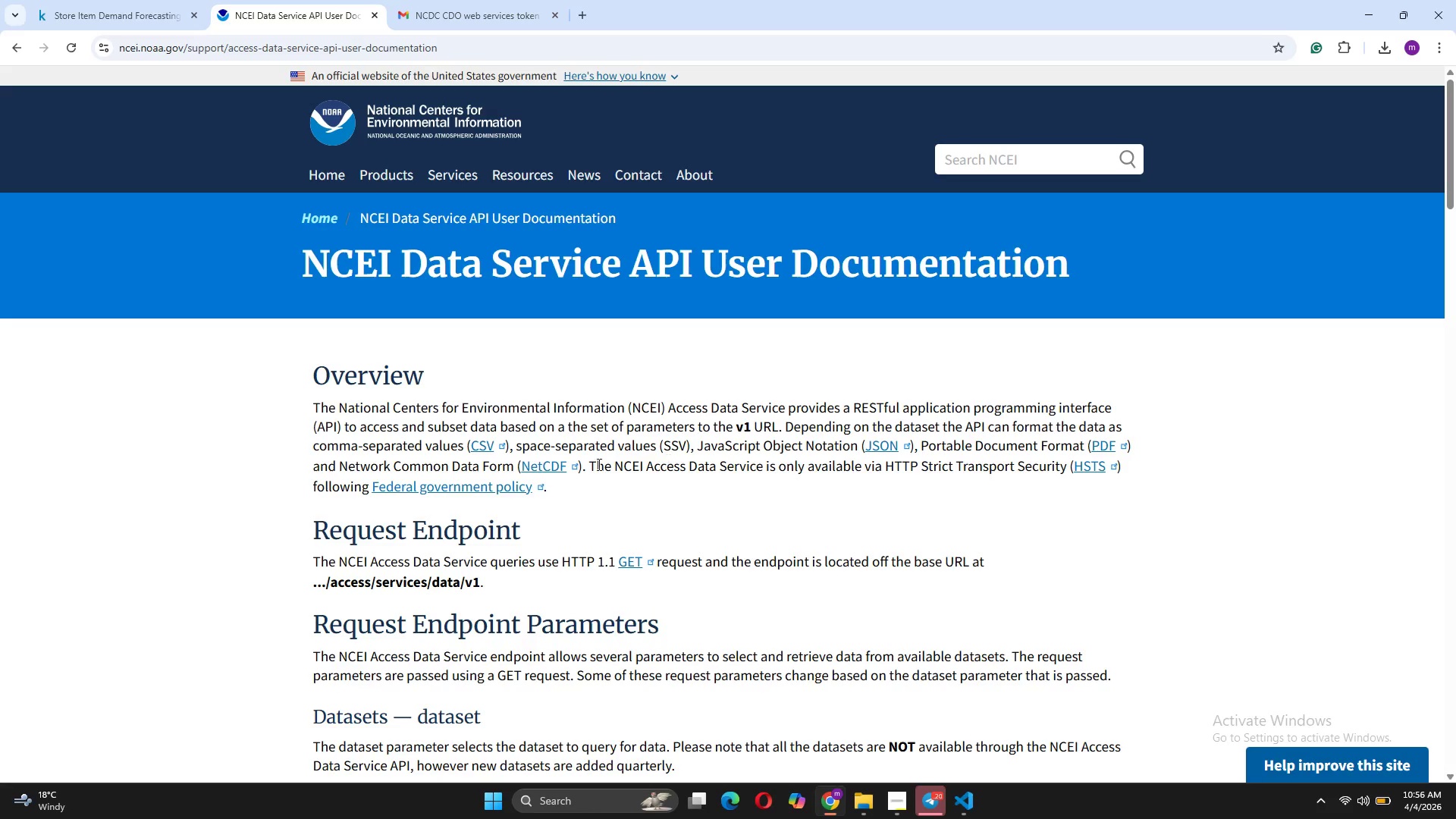 
wait(22.83)
 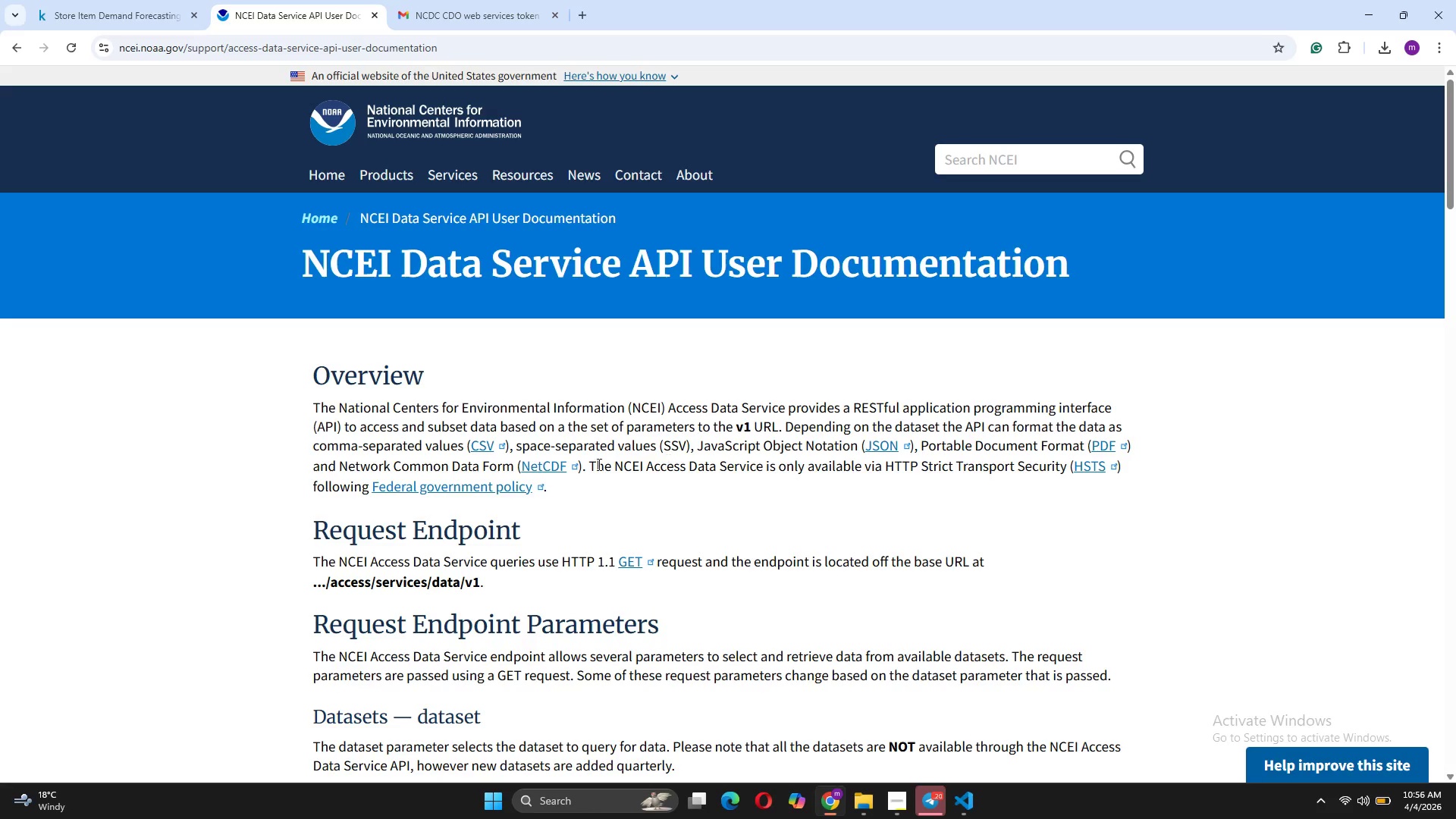 
scroll: coordinate [771, 497], scroll_direction: down, amount: 2.0
 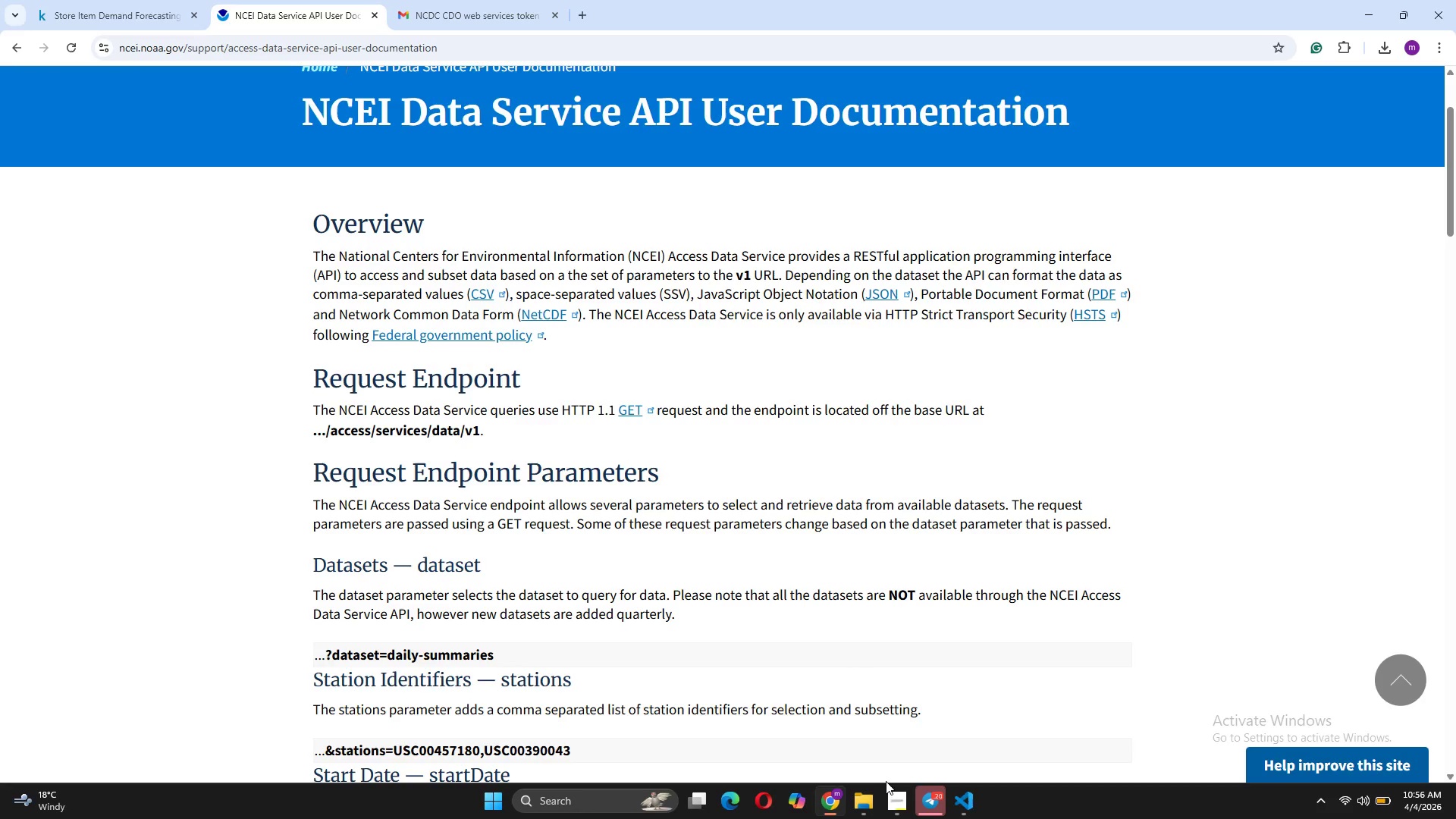 
left_click([890, 799])
 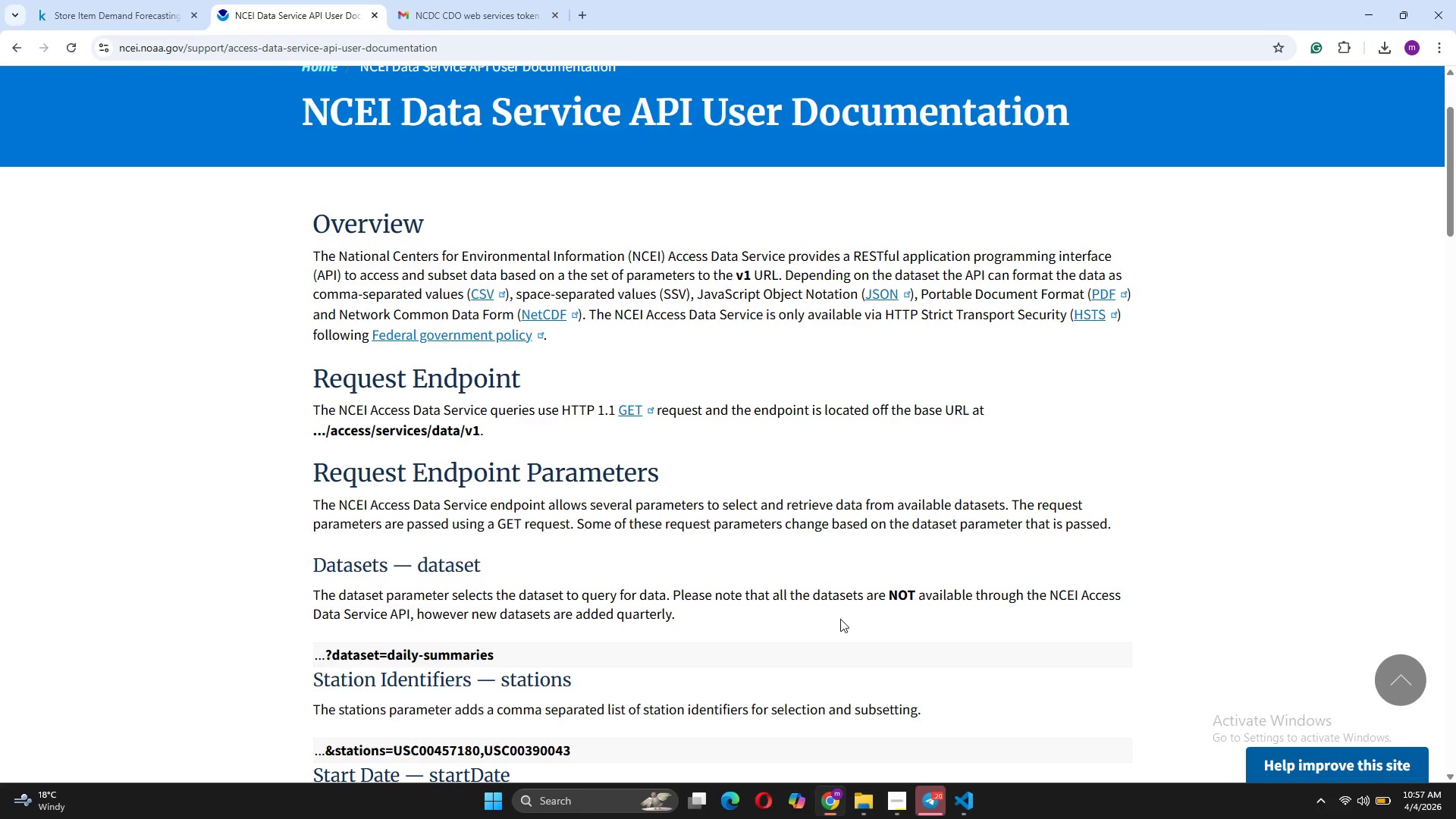 
wait(32.27)
 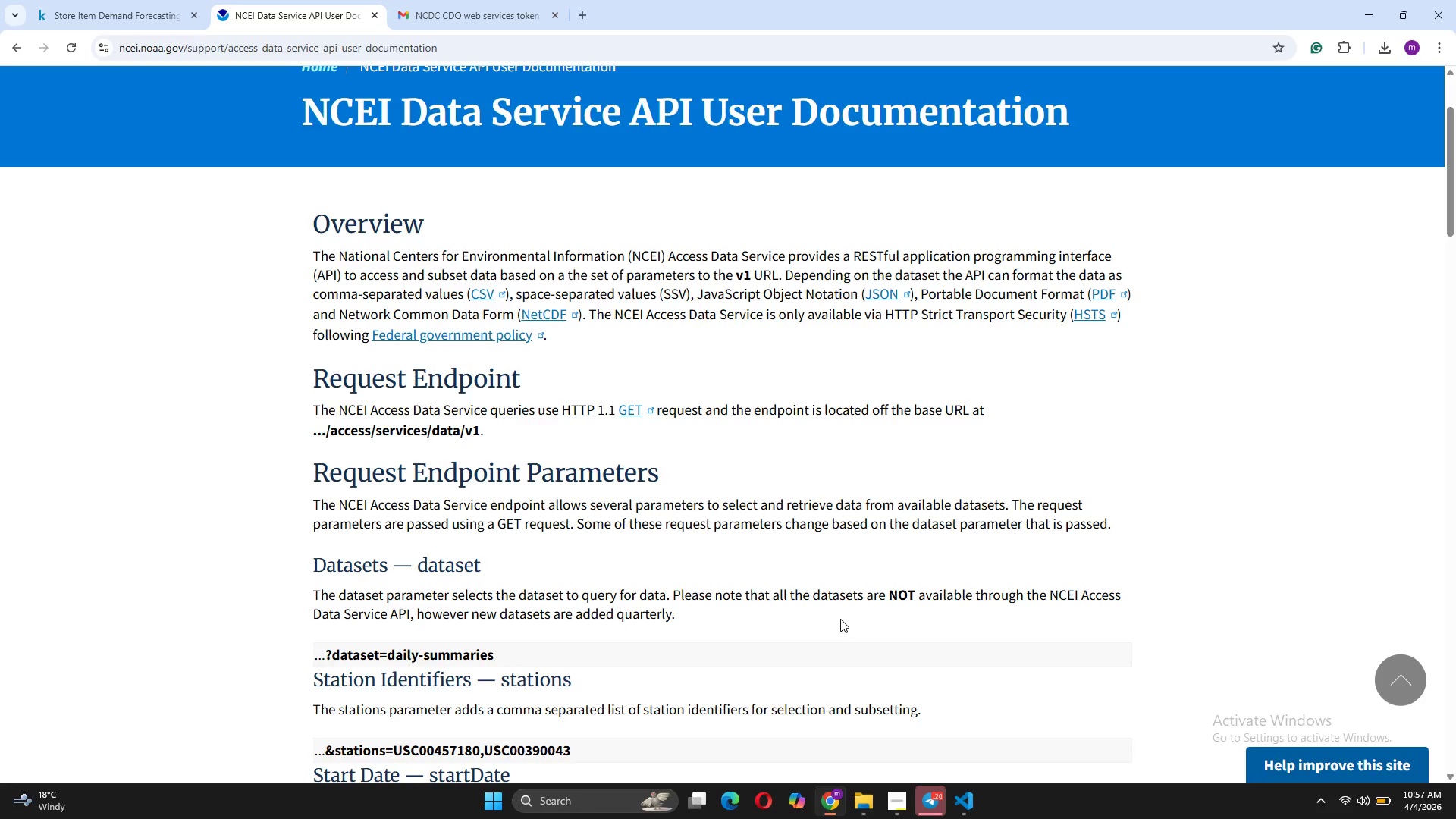 
key(Unknown)
 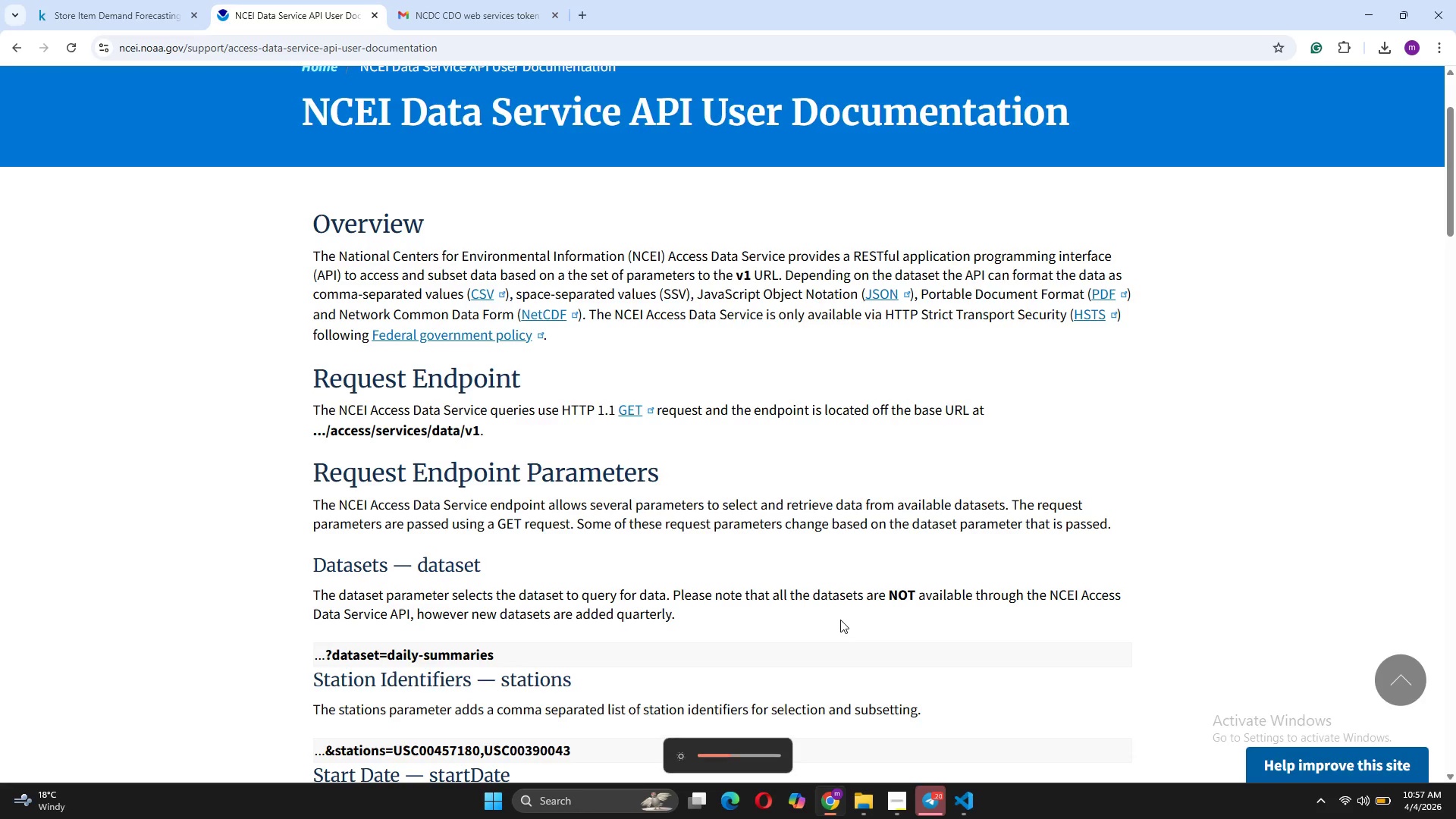 
key(Unknown)
 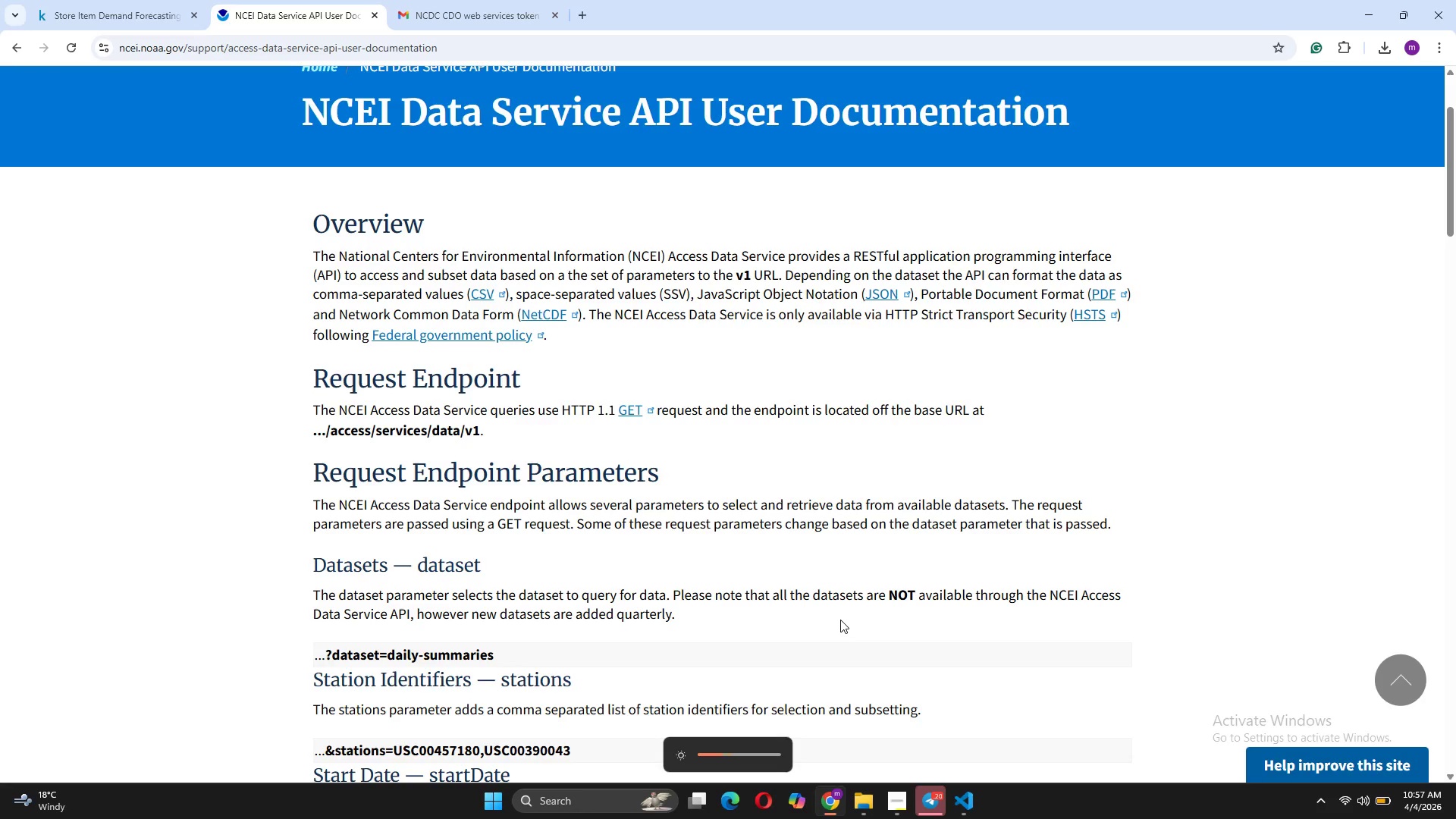 
key(Unknown)
 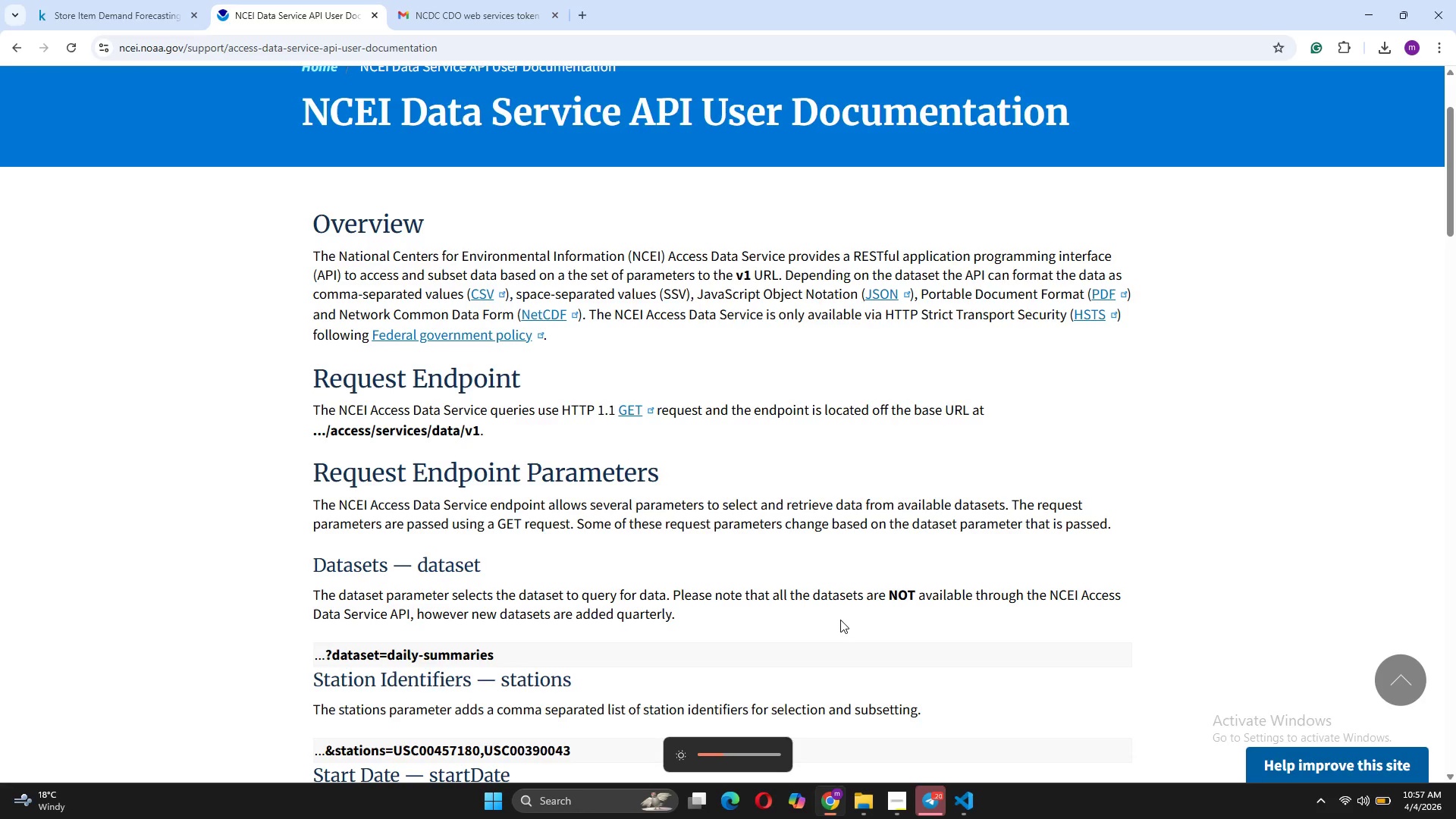 
key(Unknown)
 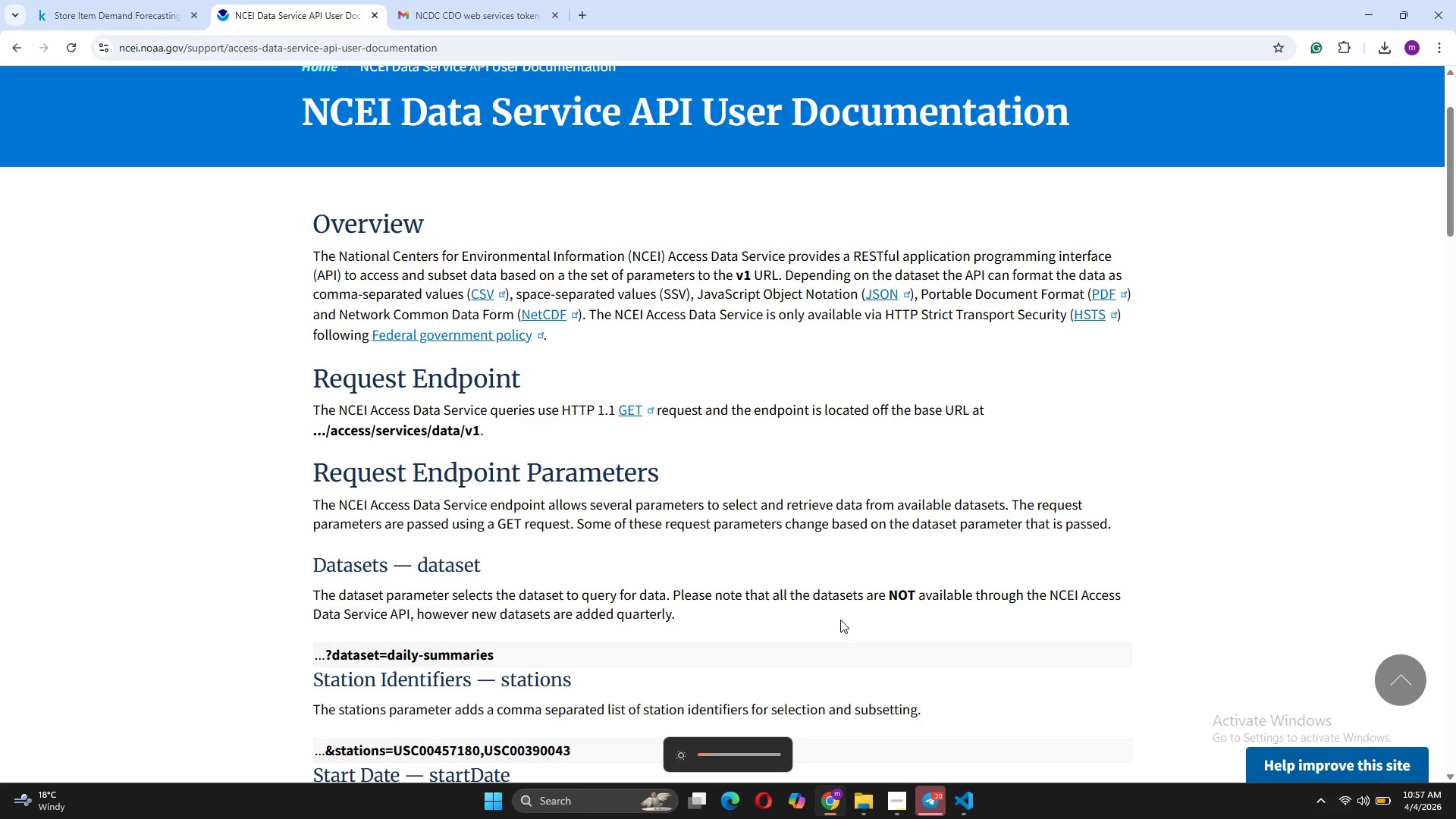 
key(Unknown)
 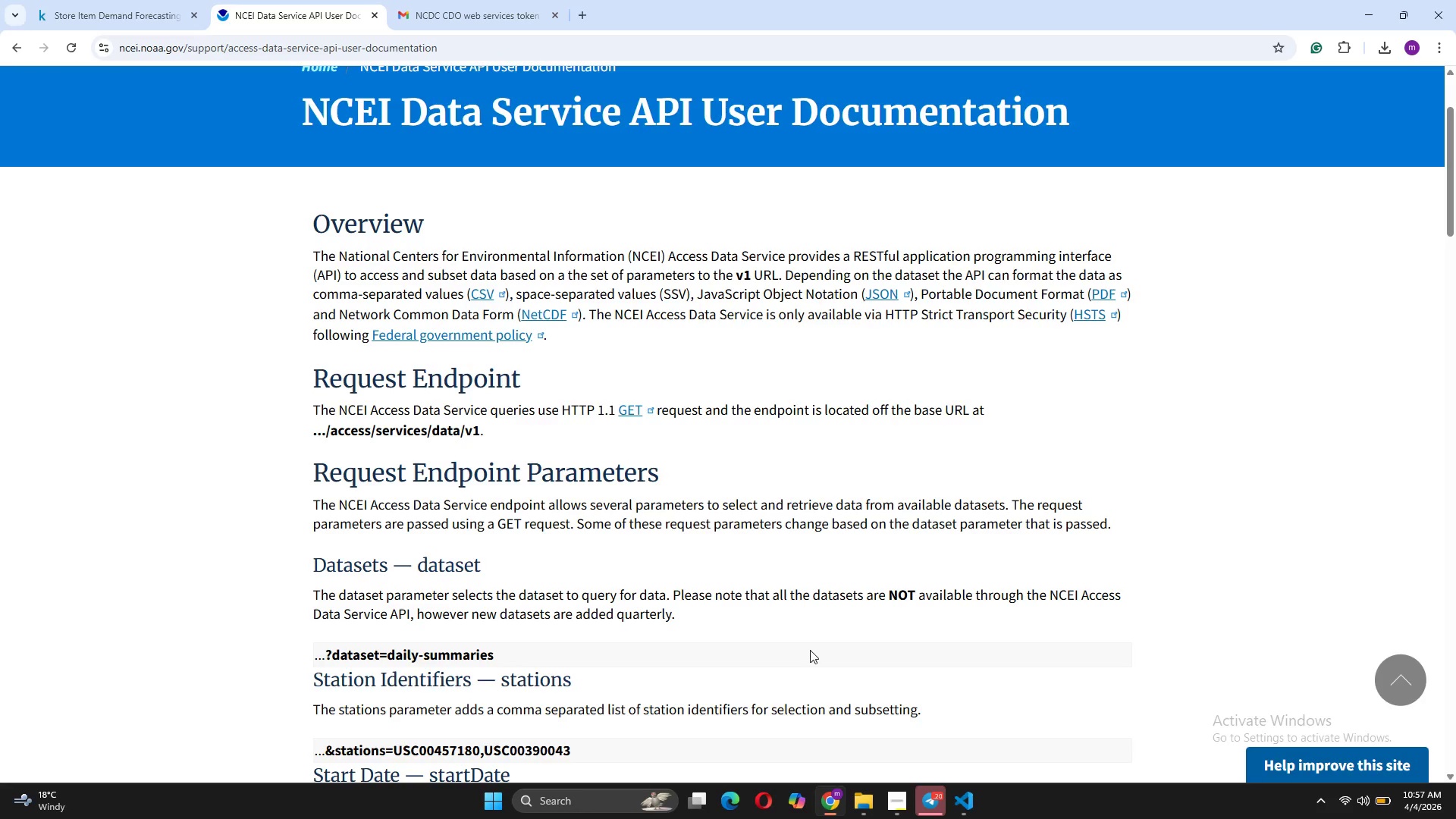 
scroll: coordinate [814, 646], scroll_direction: down, amount: 3.0
 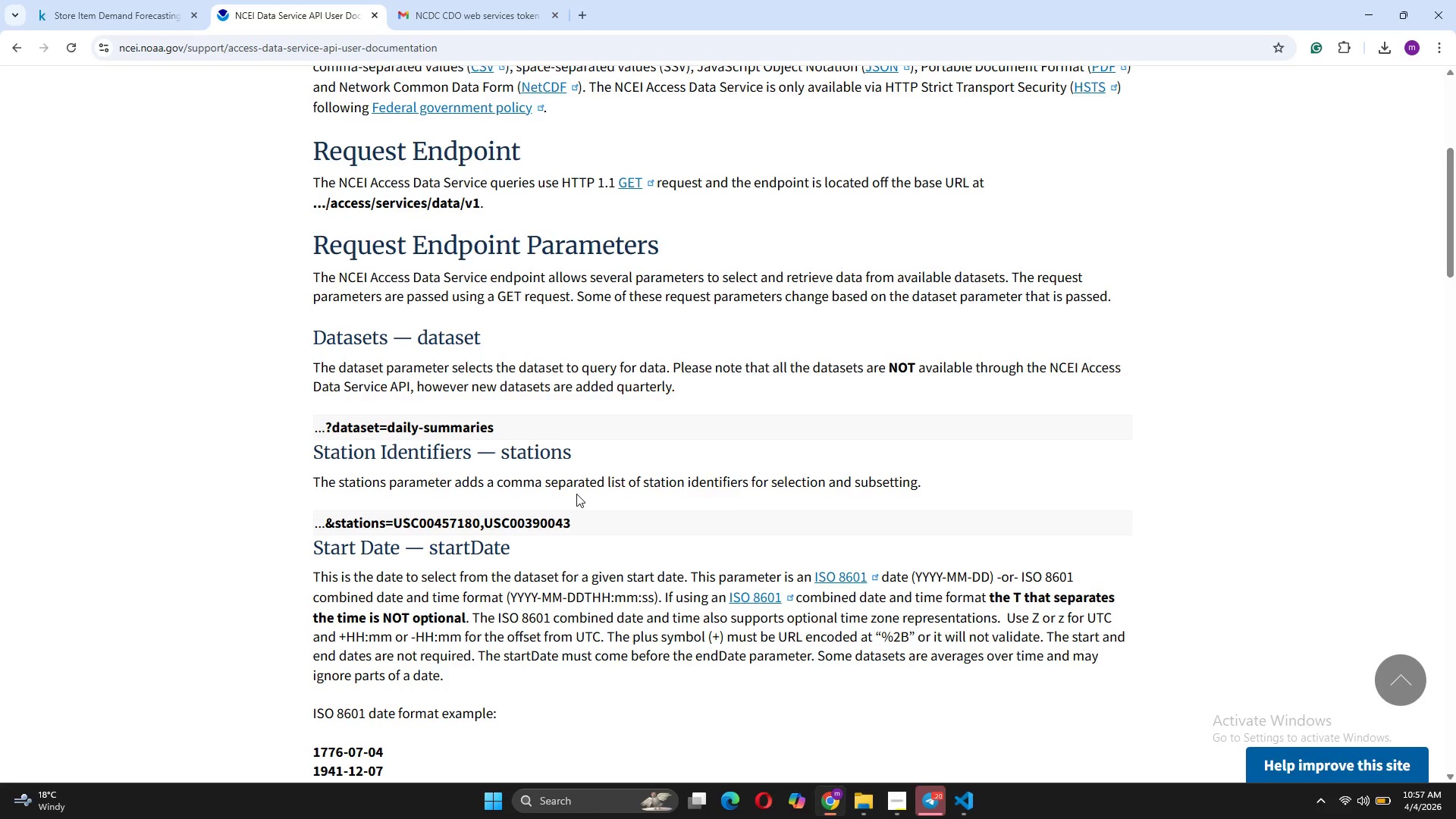 
wait(5.7)
 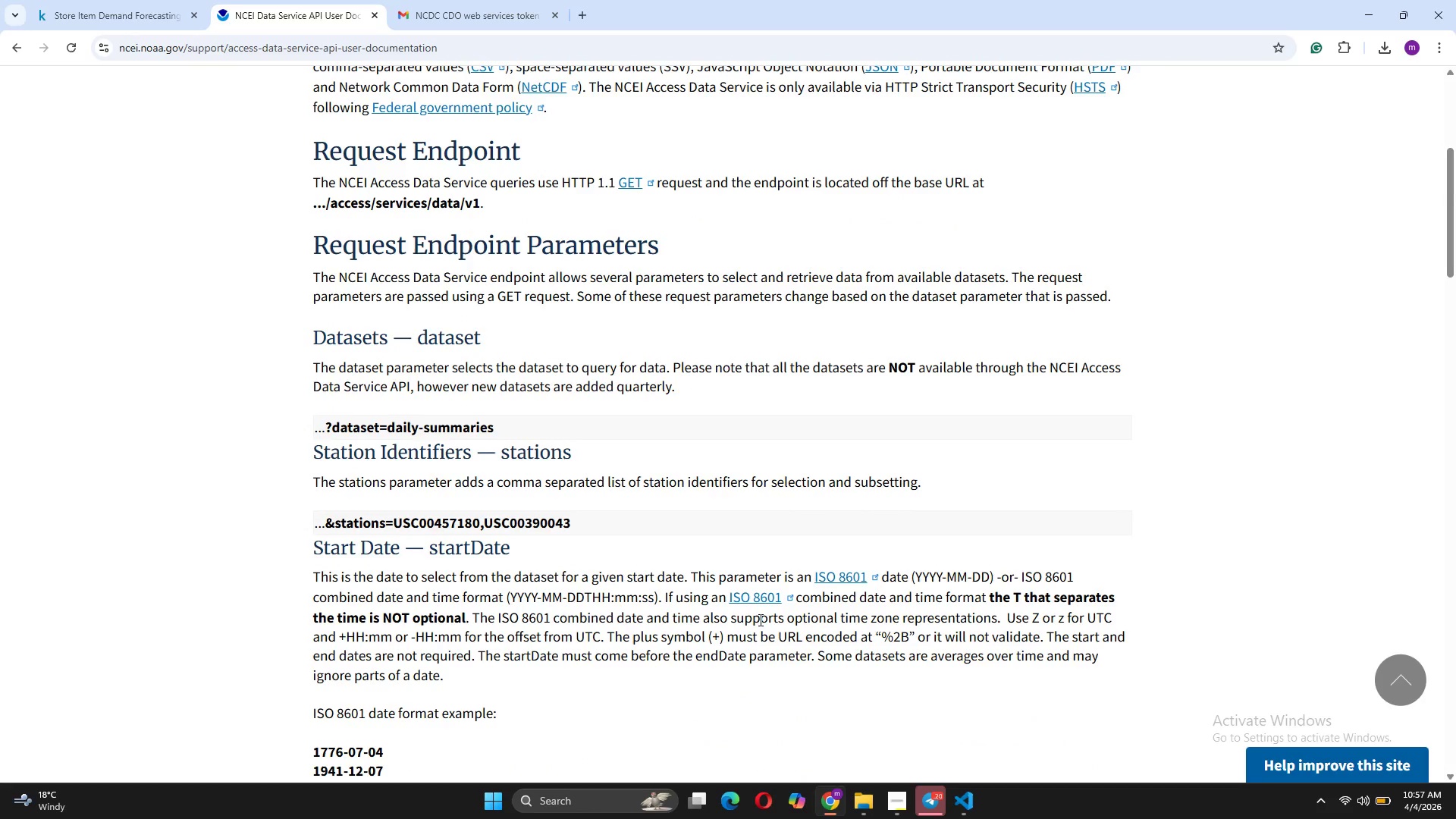 
scroll: coordinate [576, 494], scroll_direction: down, amount: 3.0
 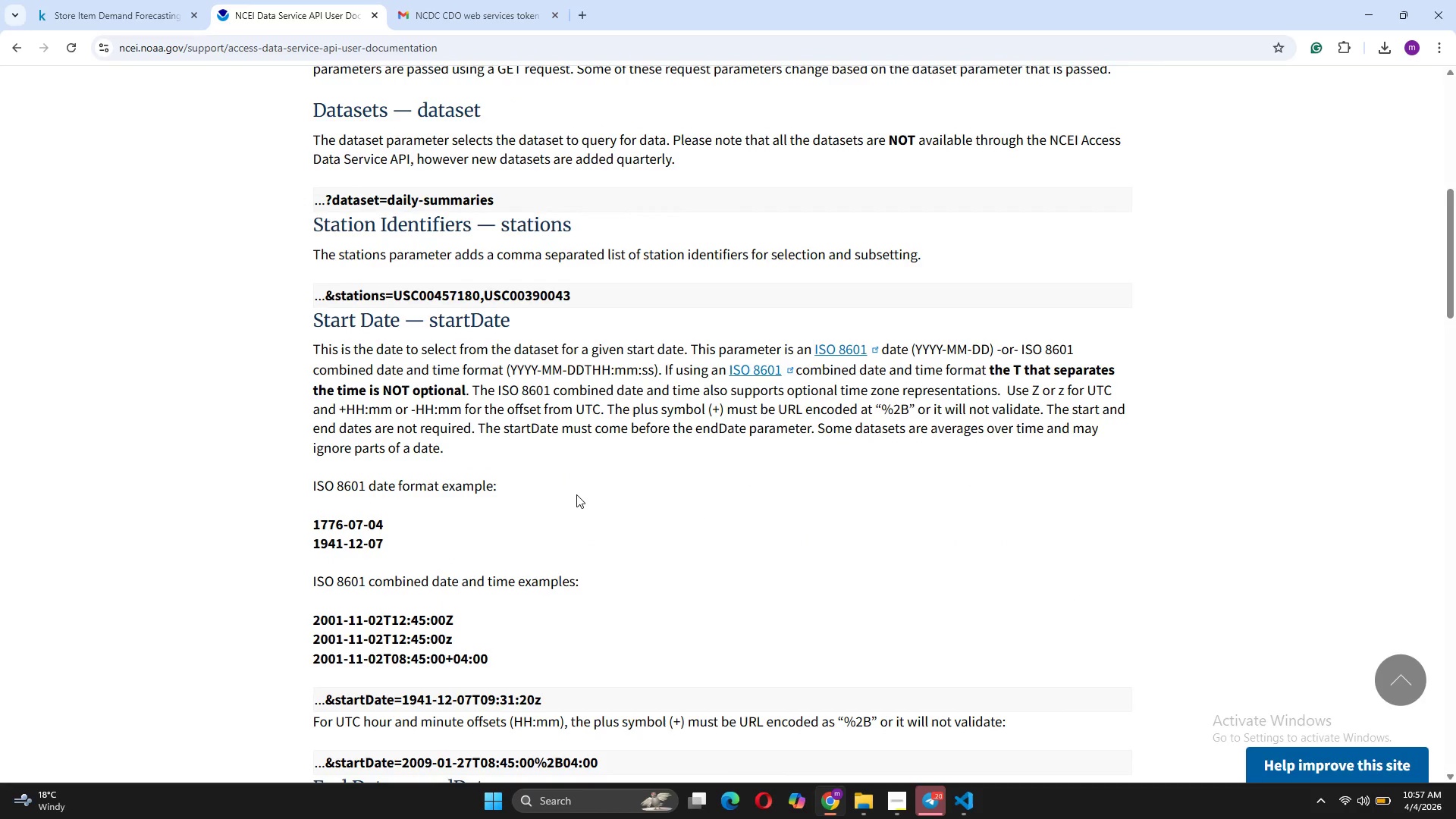 
wait(5.74)
 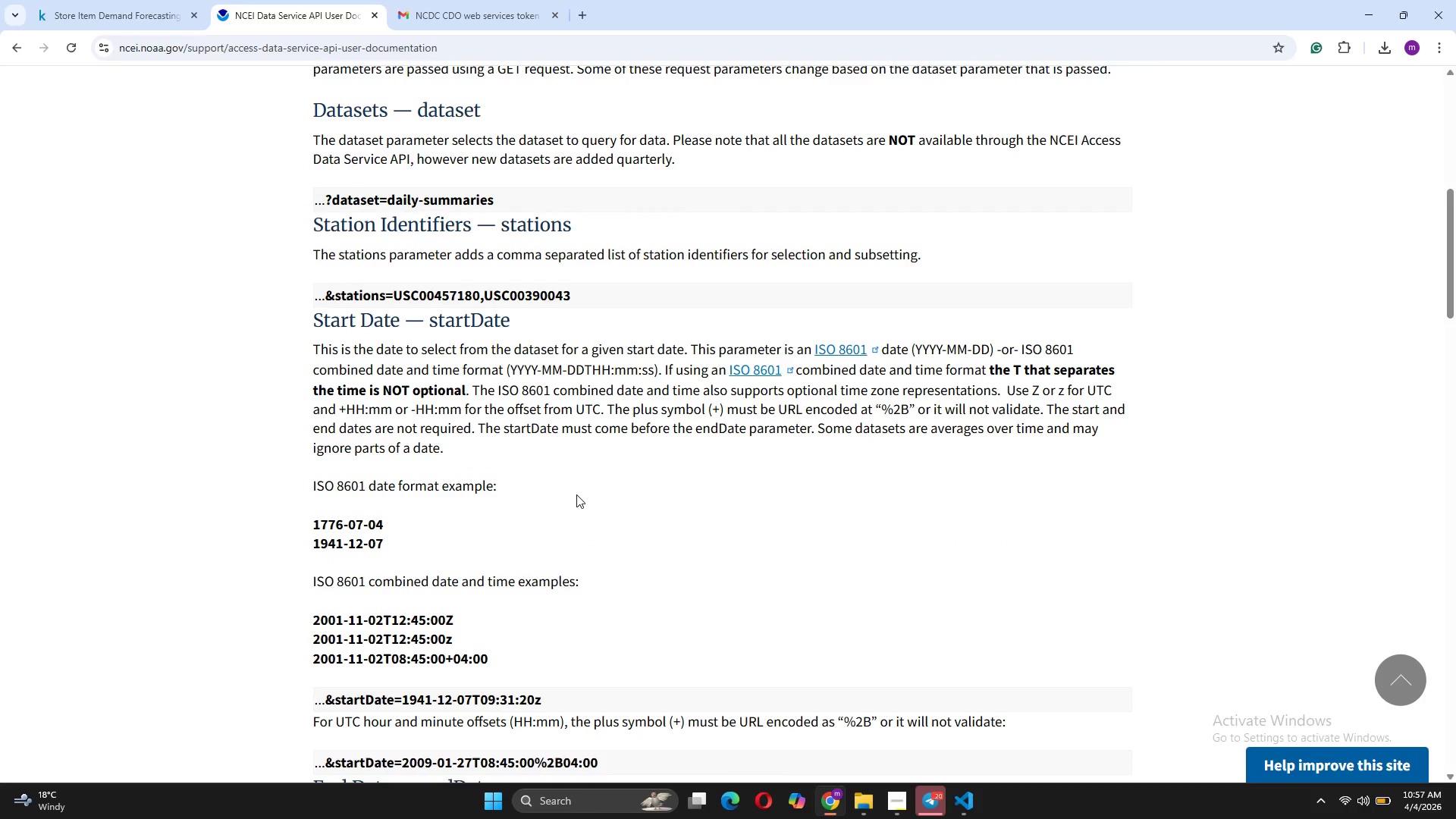 
scroll: coordinate [642, 608], scroll_direction: down, amount: 22.0
 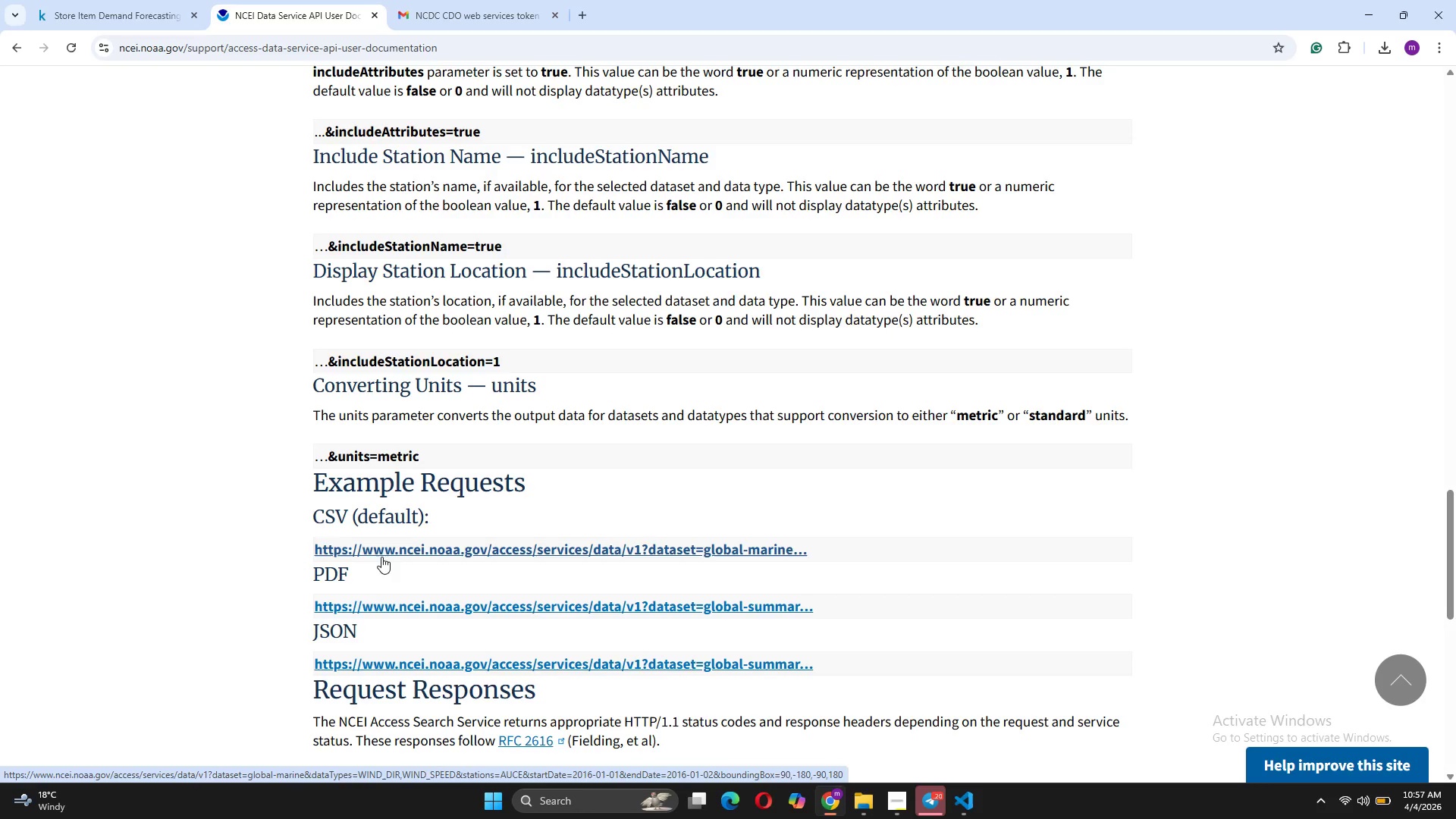 
scroll: coordinate [382, 557], scroll_direction: down, amount: 9.0
 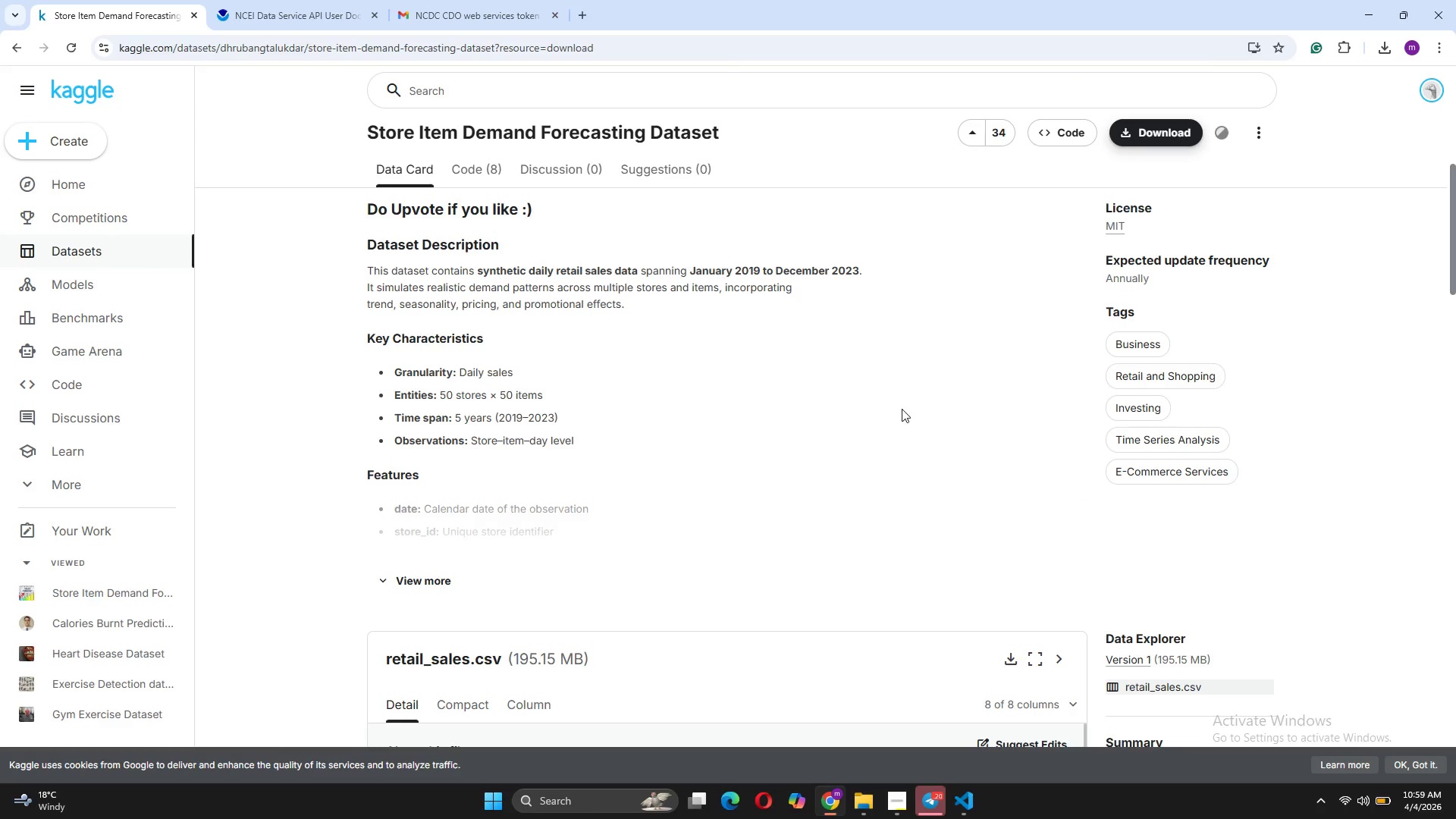 
wait(107.27)
 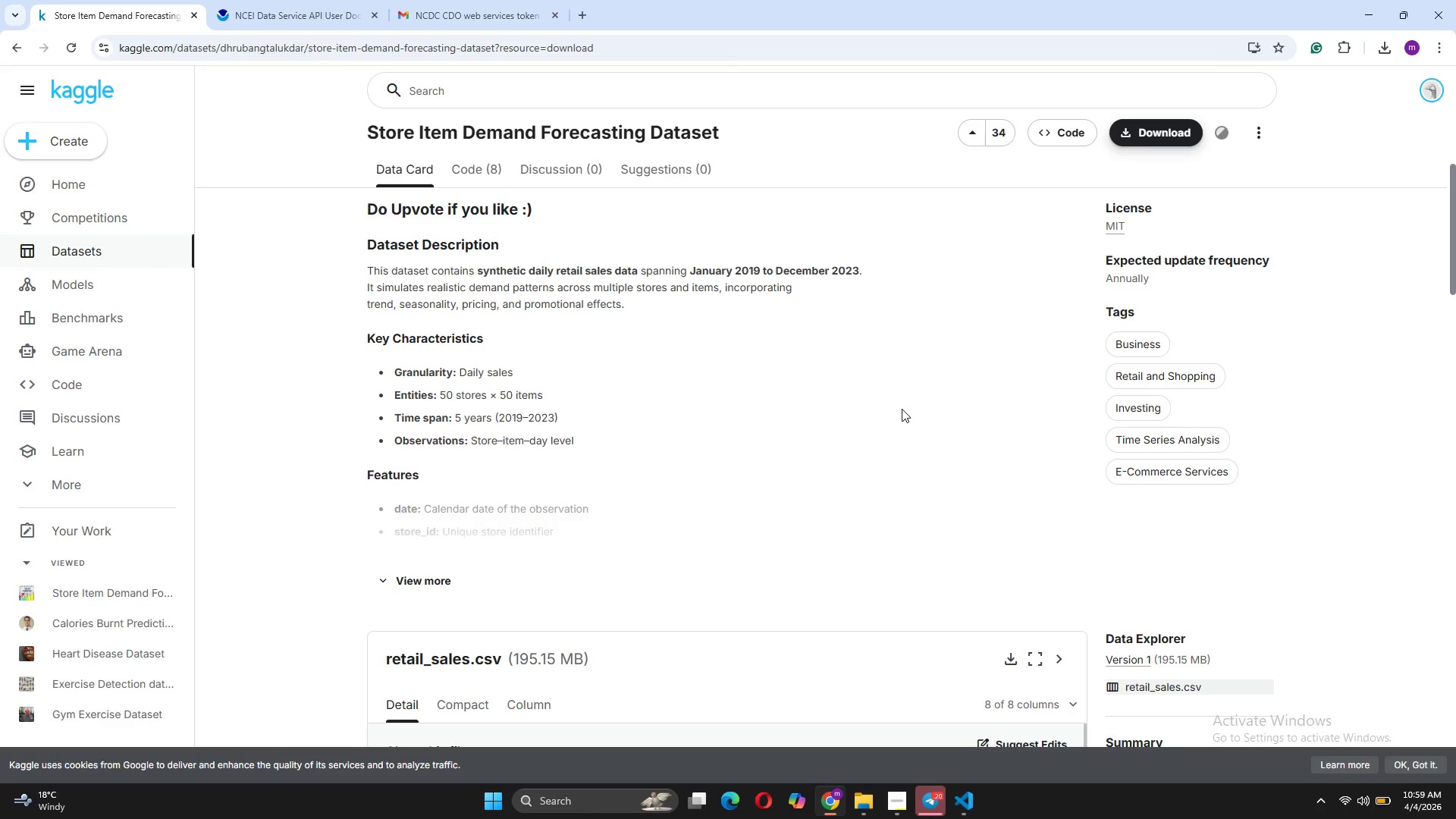 
left_click([965, 805])
 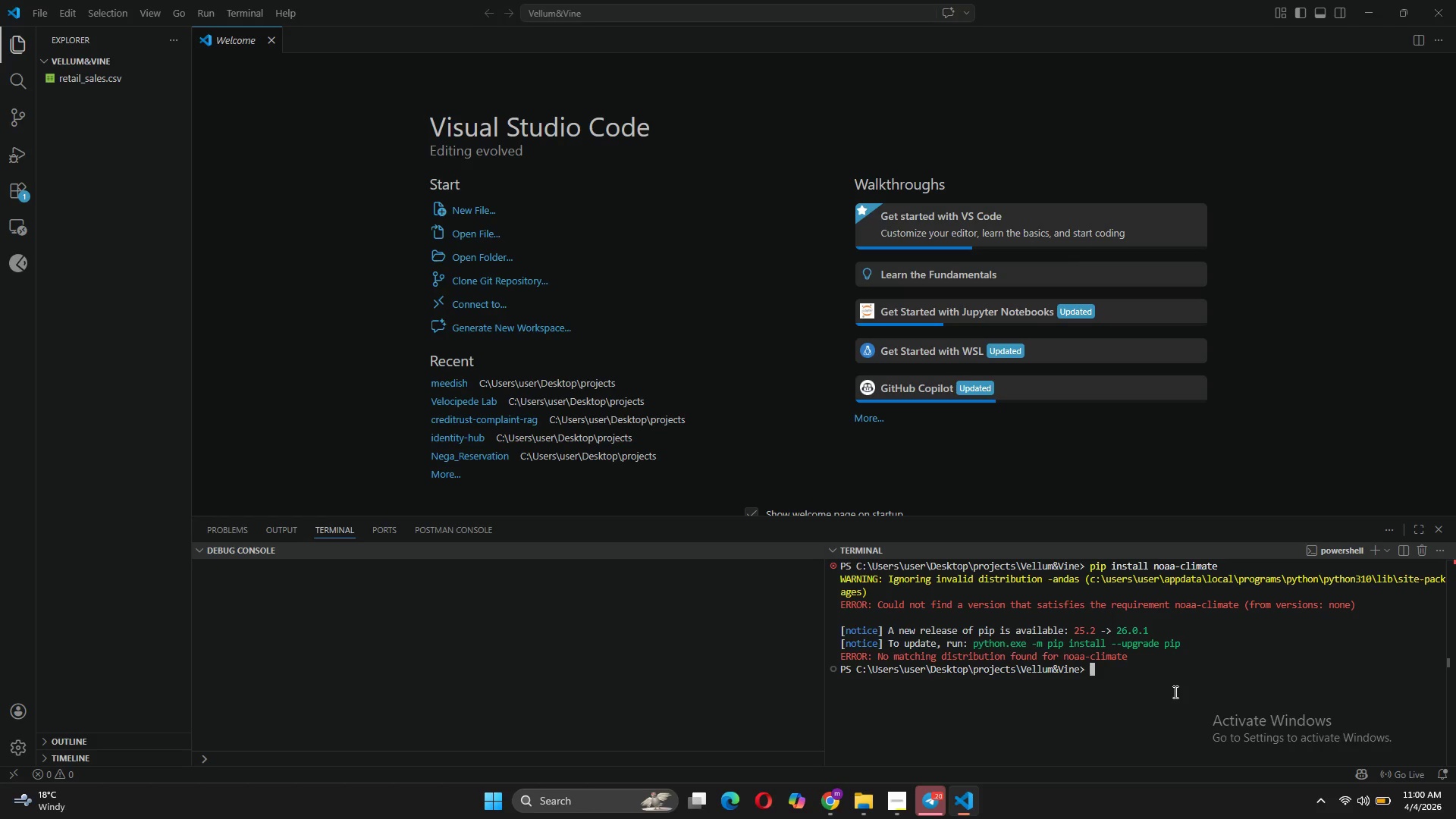 
wait(57.88)
 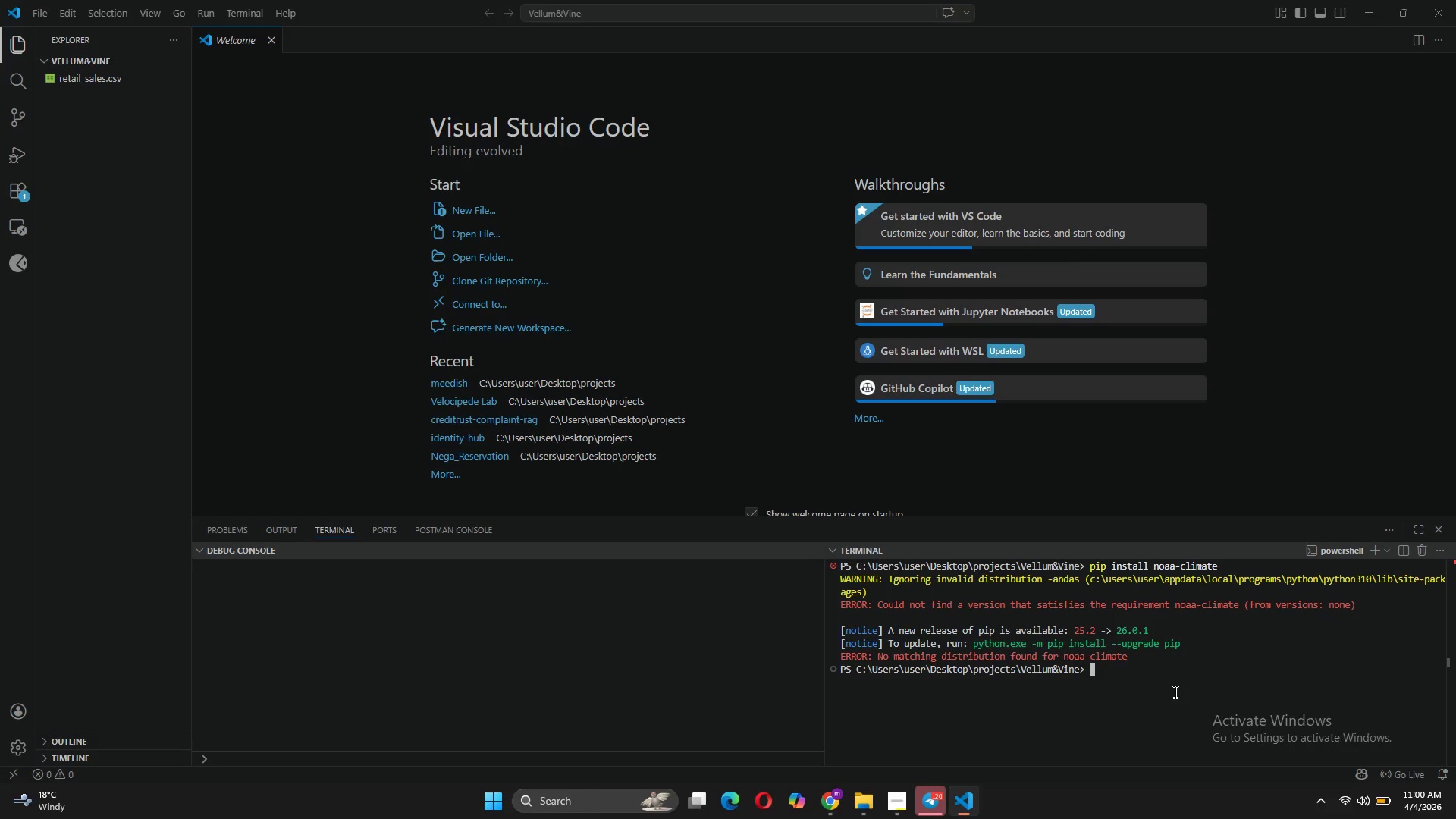 
left_click([589, 46])
 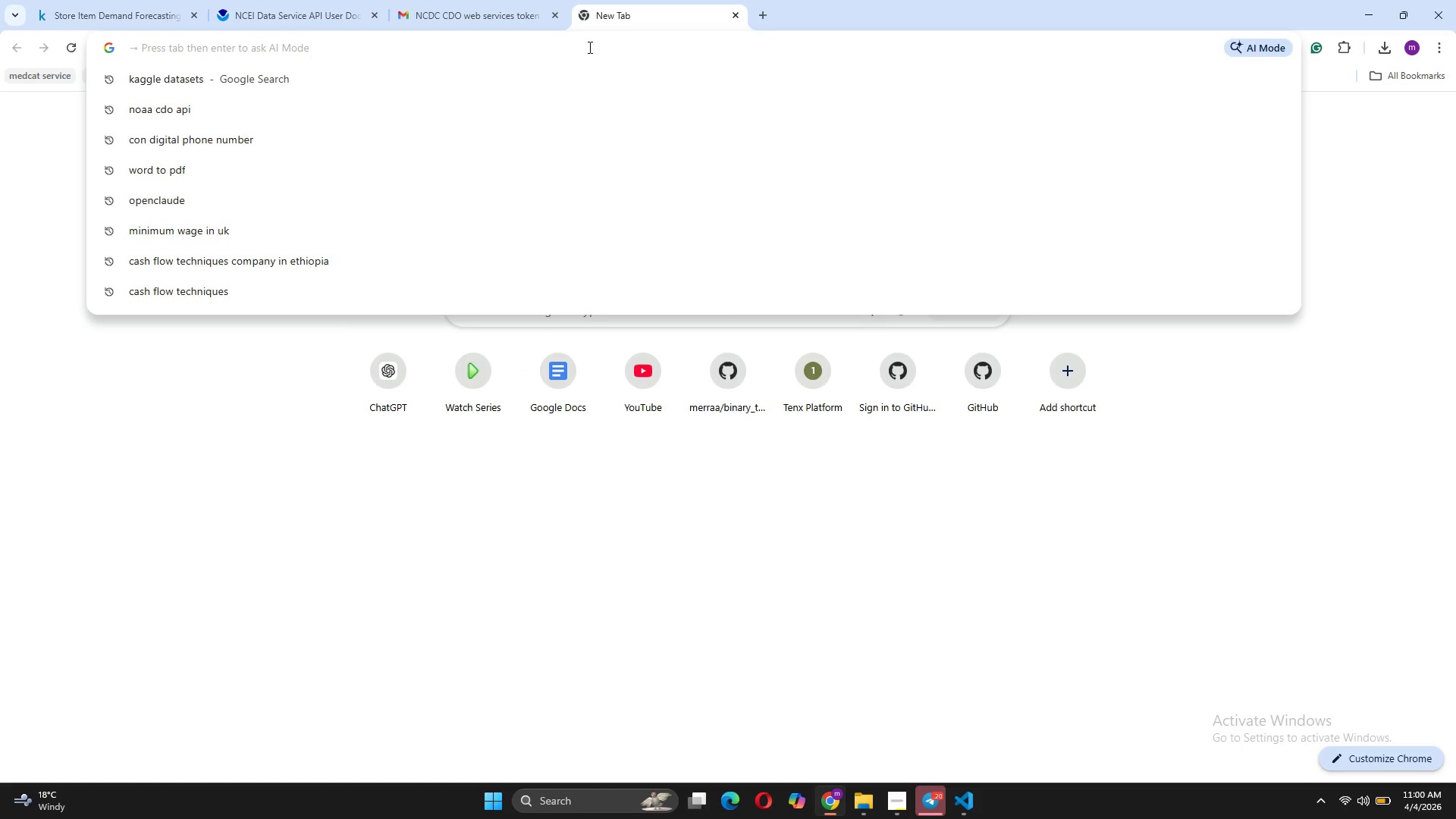 
type(python package for weather data noaa)
 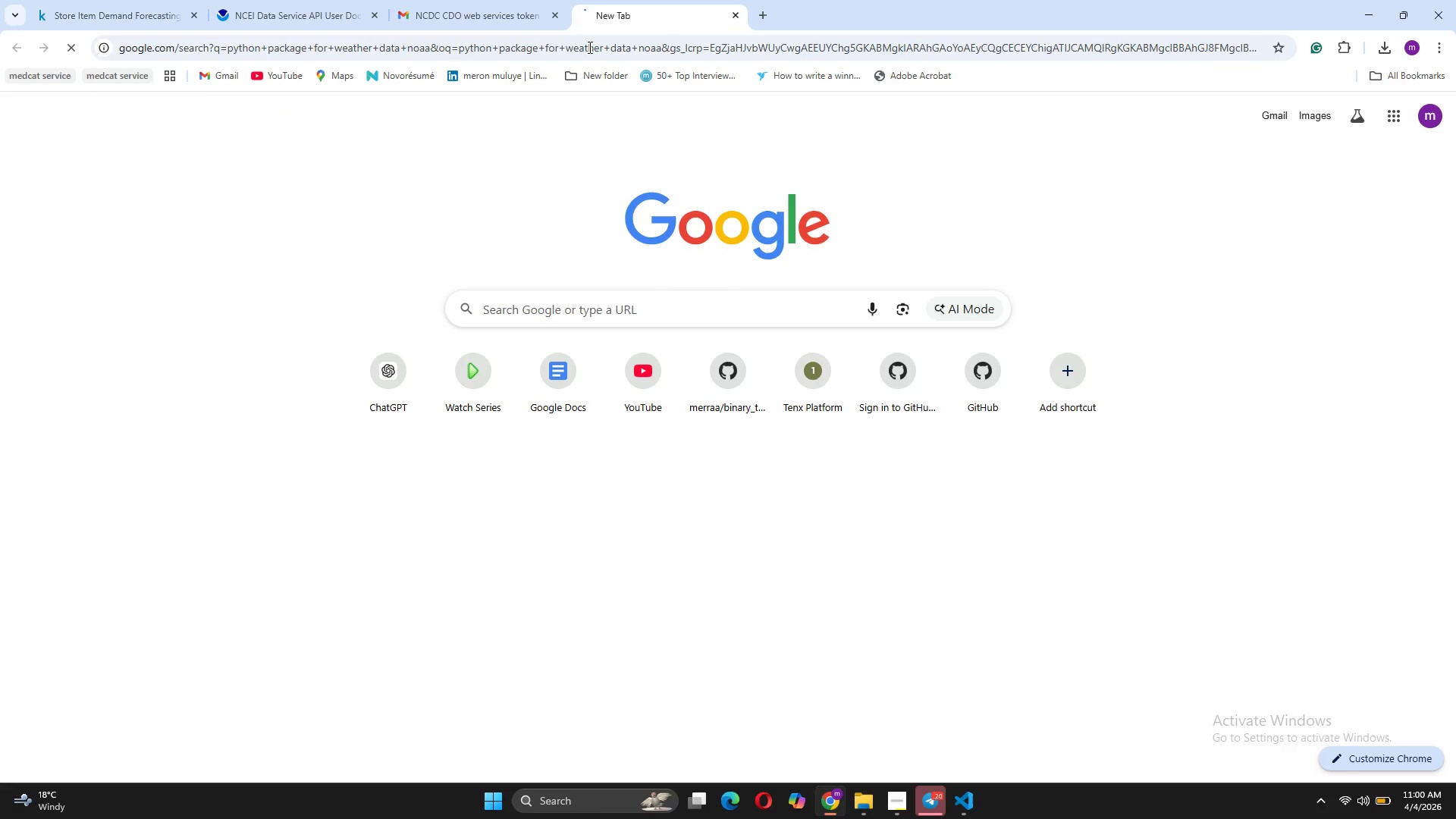 
key(Enter)
 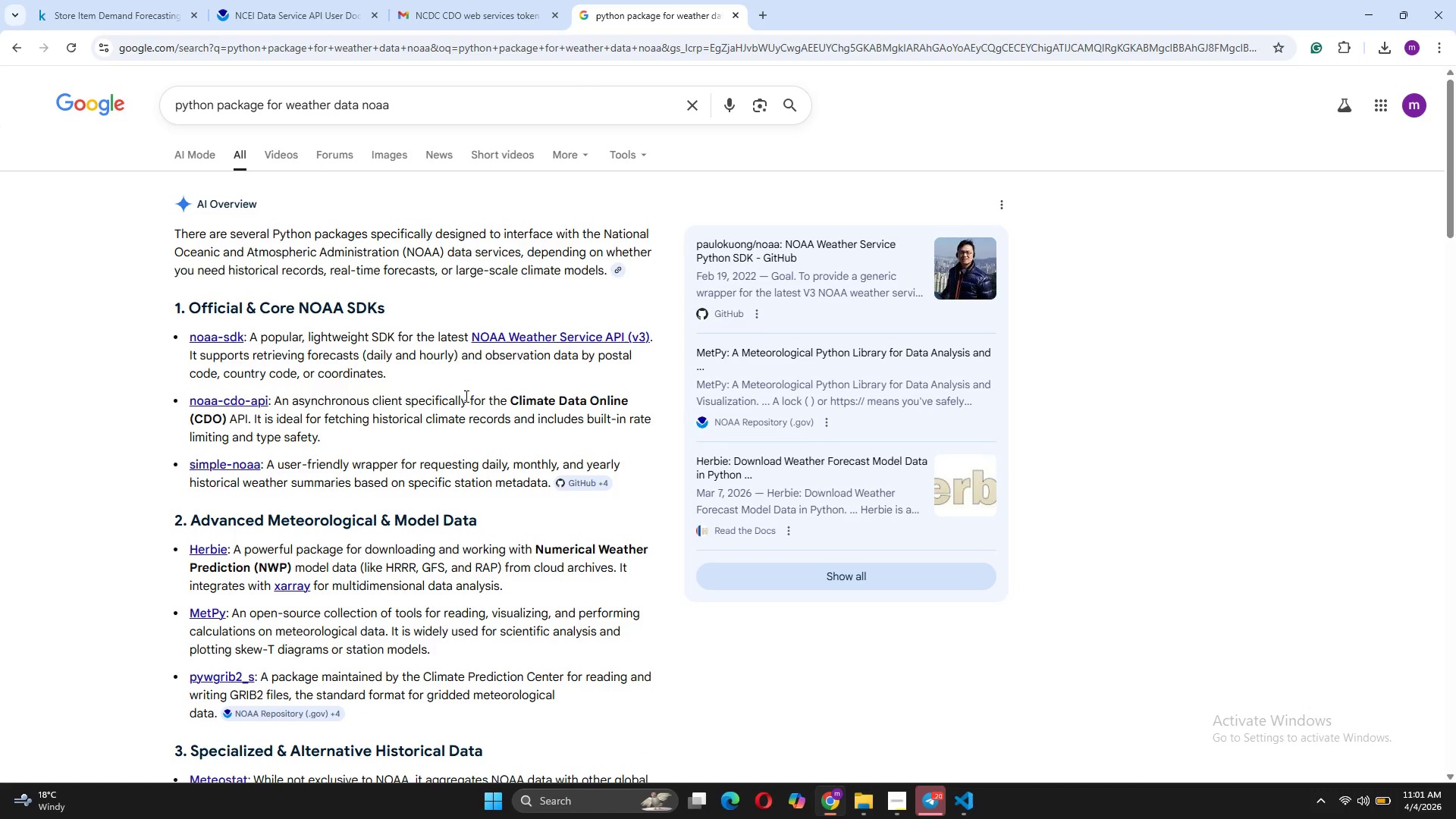 
wait(15.91)
 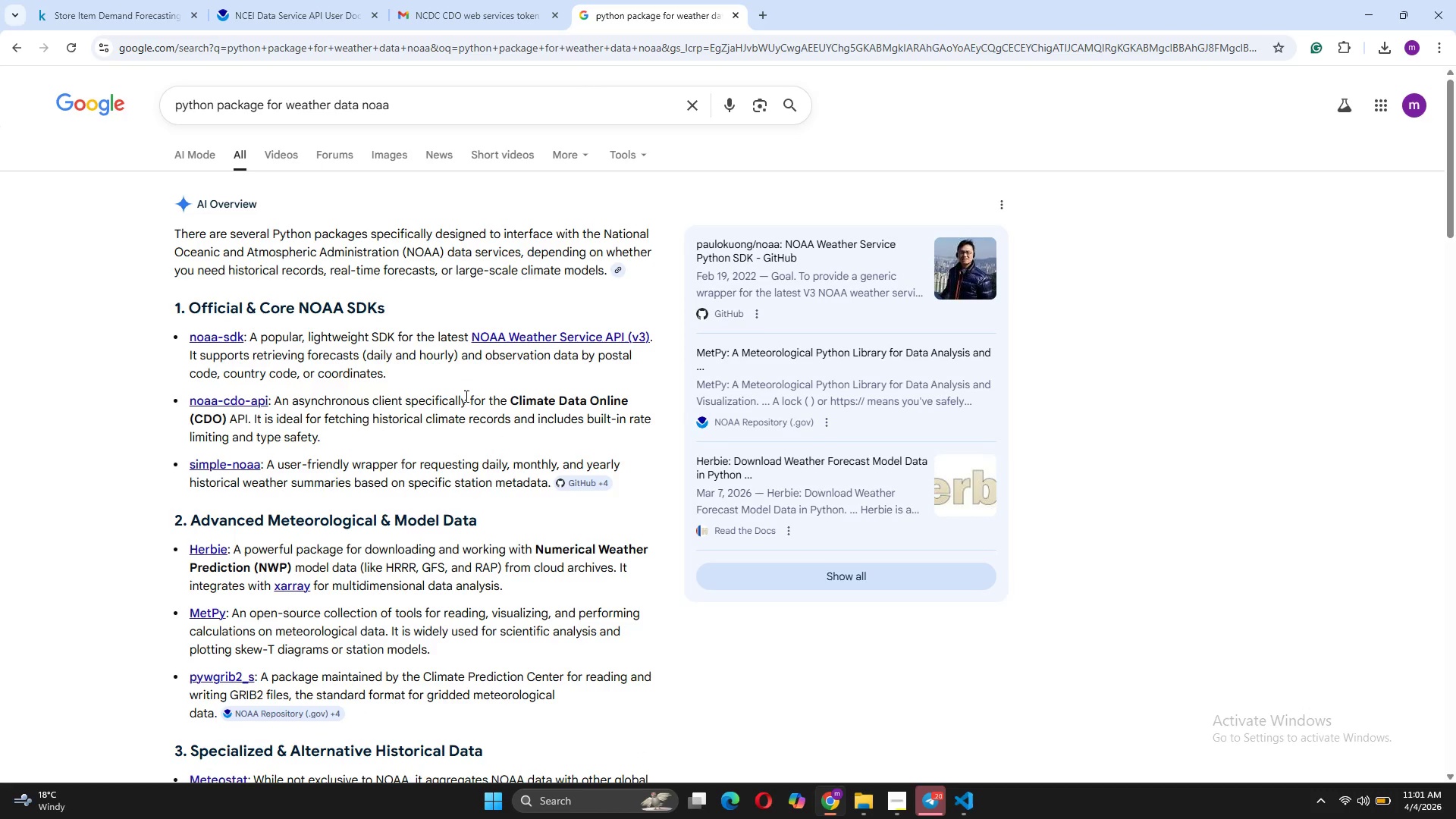 
scroll: coordinate [364, 478], scroll_direction: down, amount: 7.0
 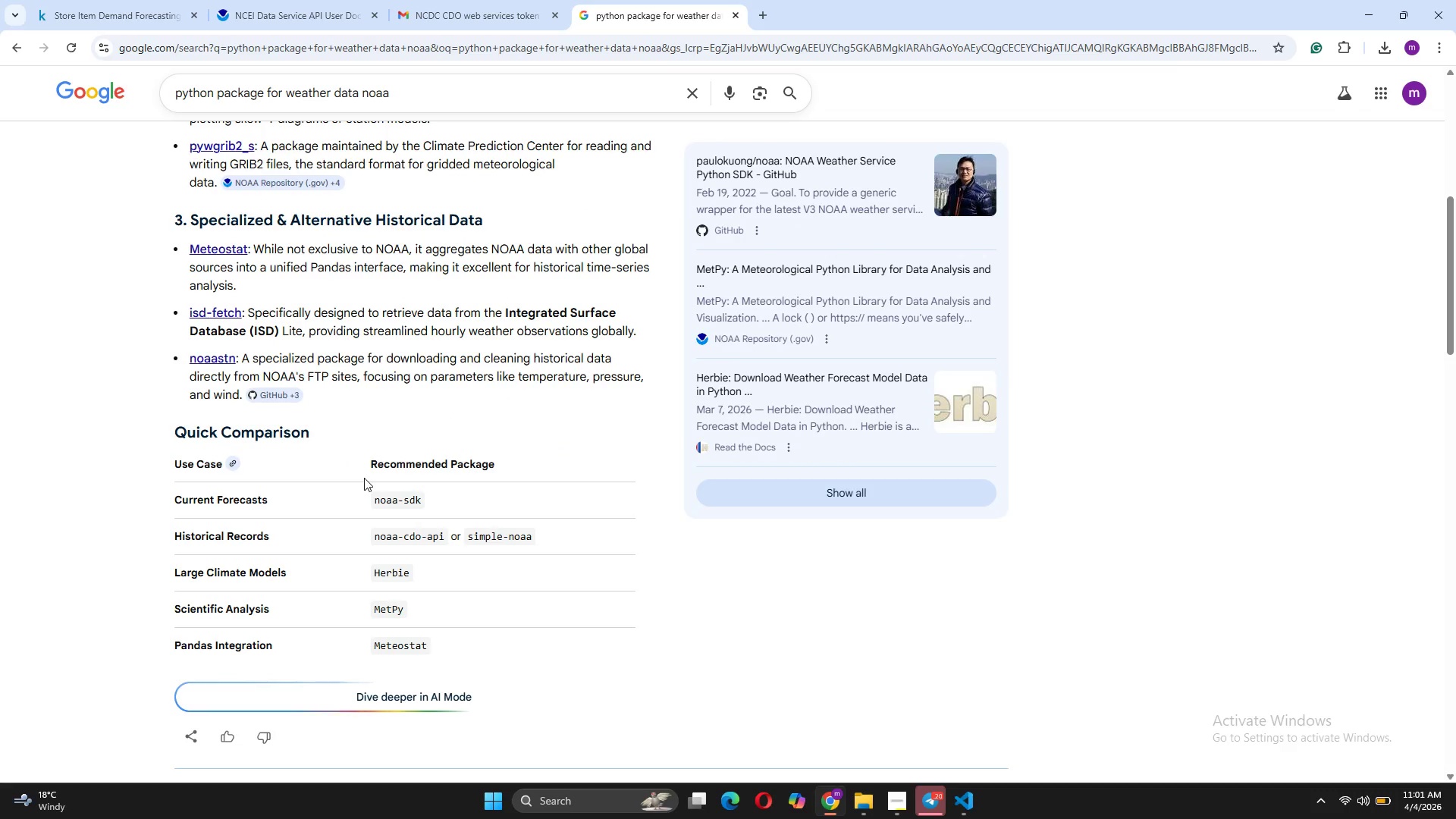 
wait(8.04)
 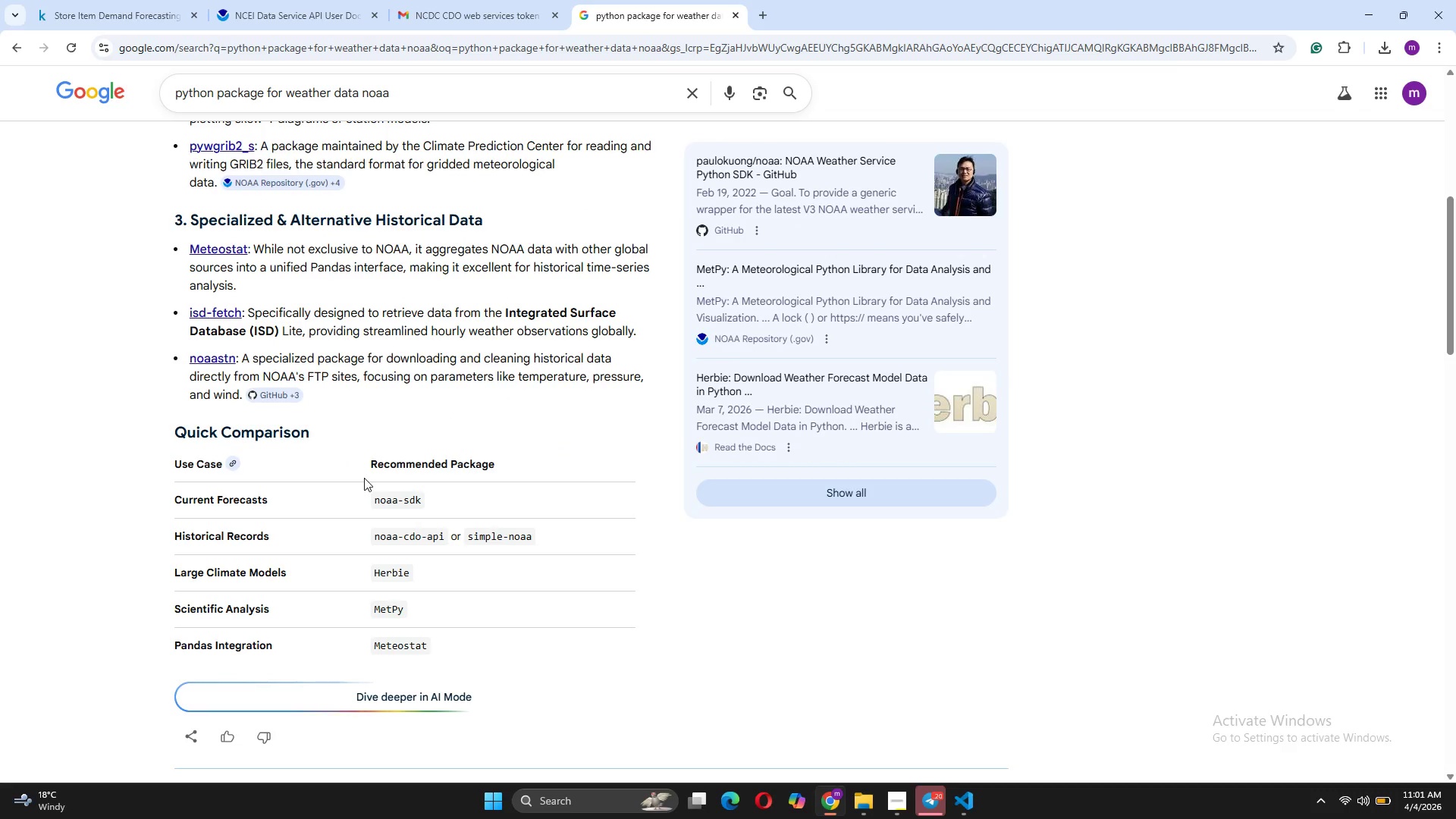 
scroll: coordinate [364, 478], scroll_direction: up, amount: 6.0
 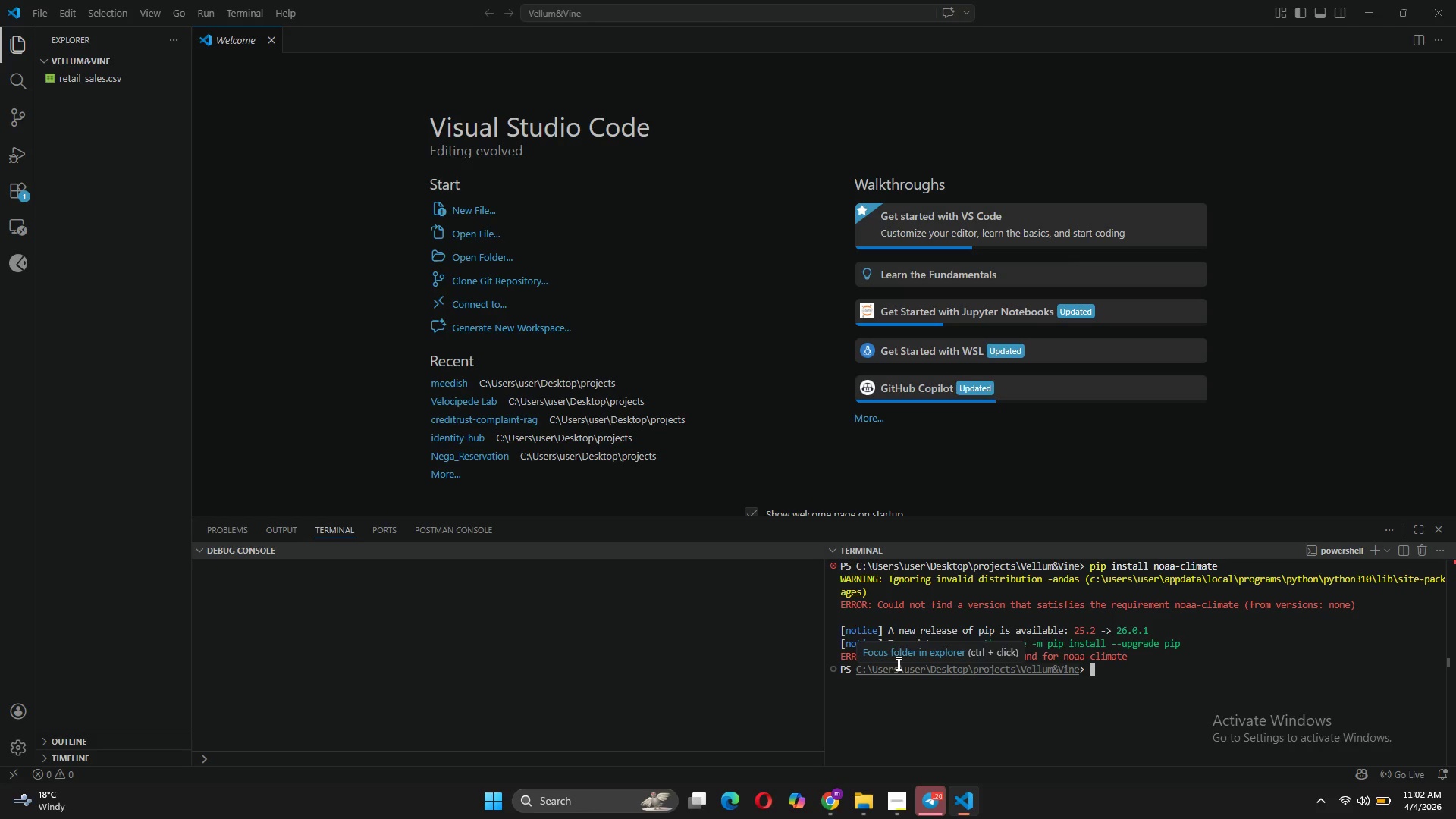 
wait(49.64)
 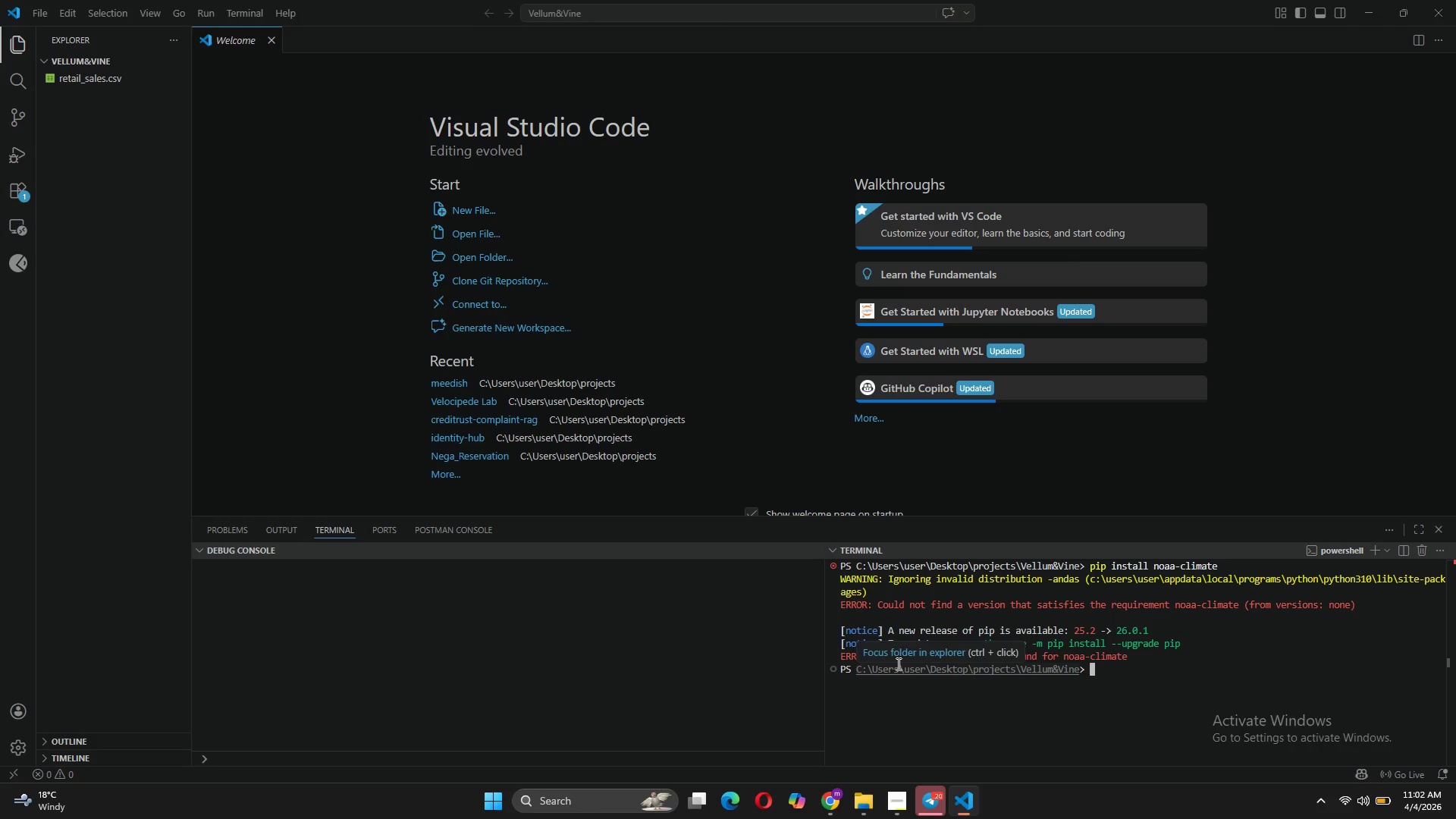 
mouse_move([969, 575])
 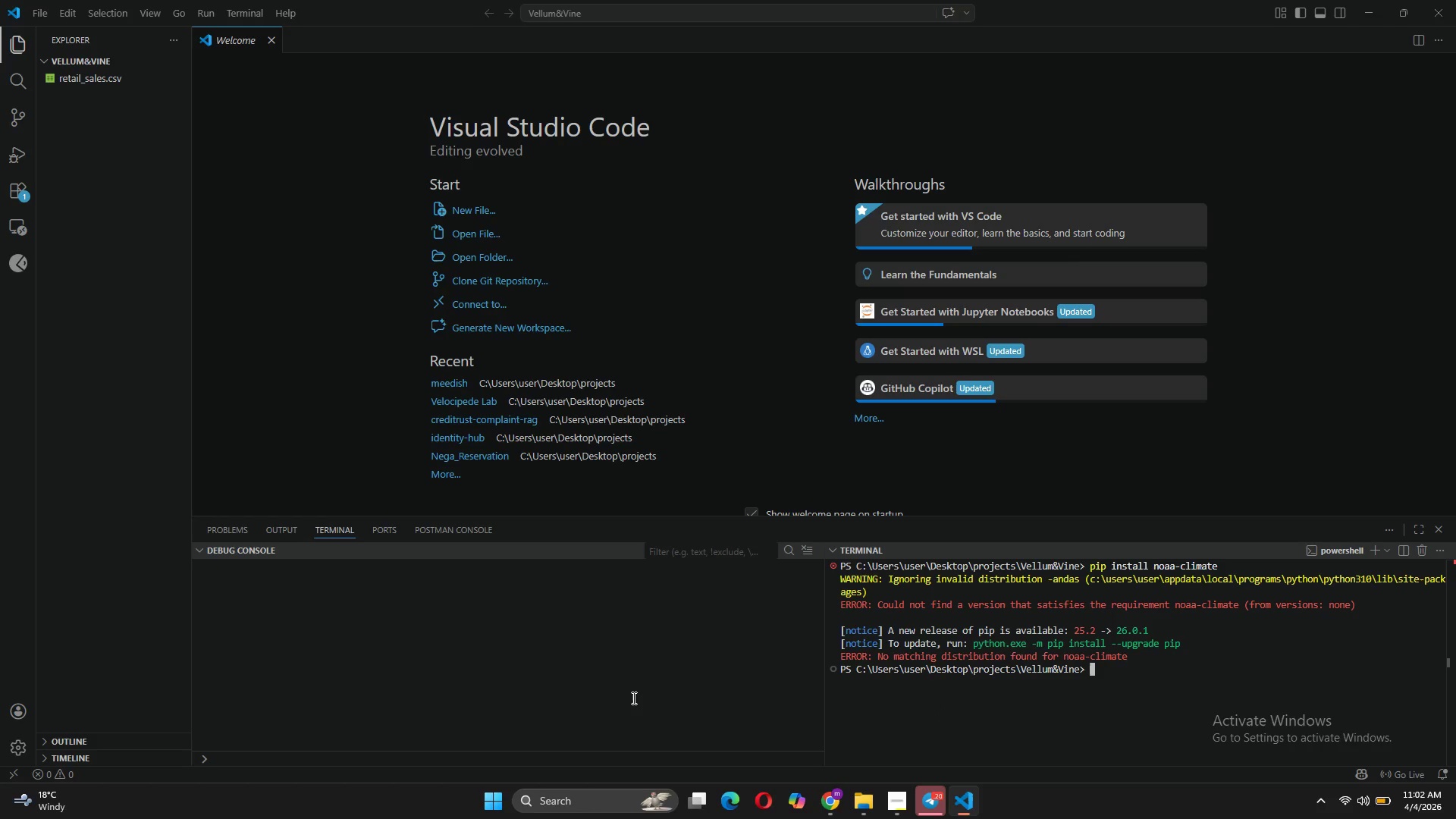 
wait(36.86)
 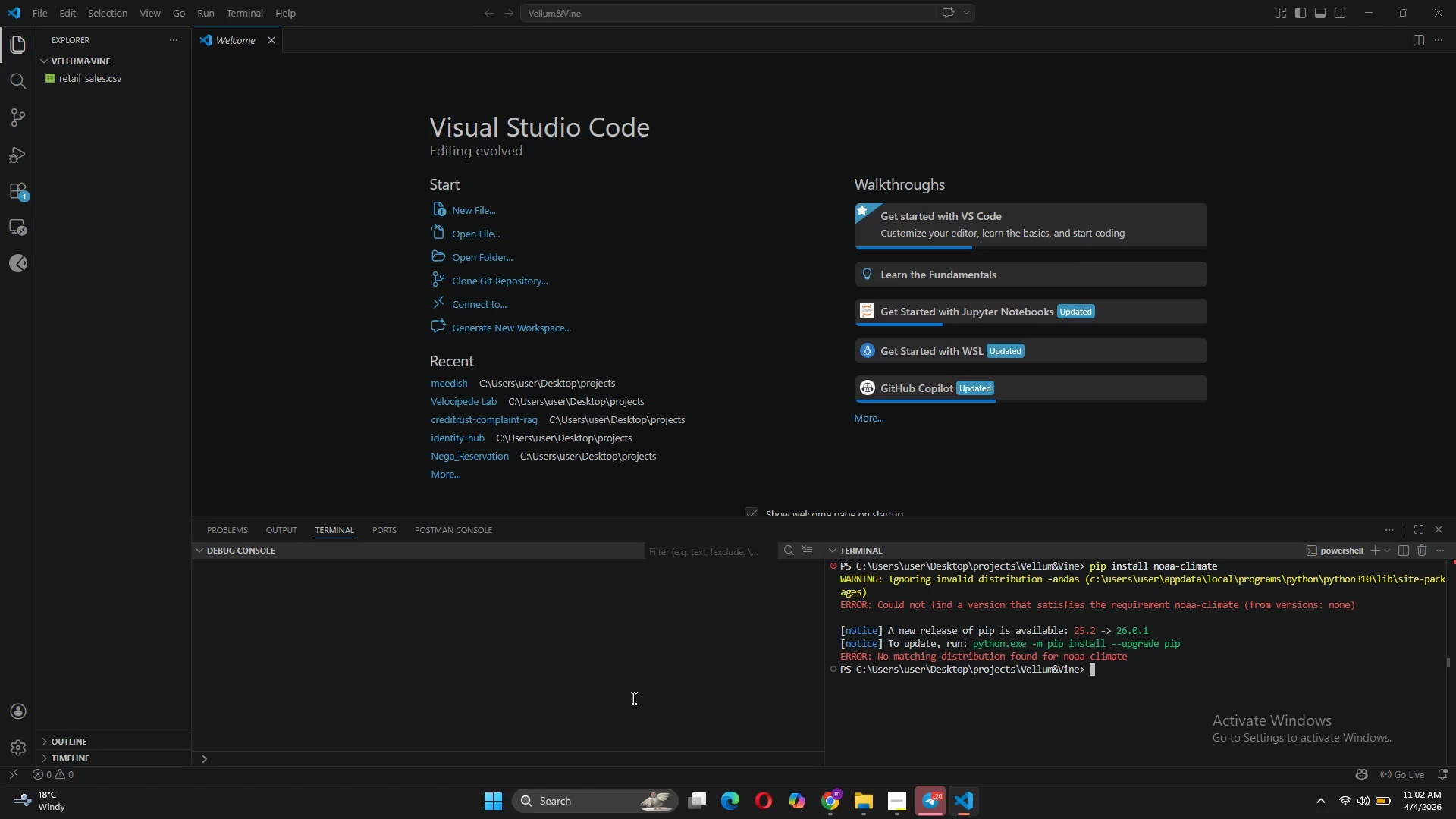 
type(pip install noaa-cdo-api)
 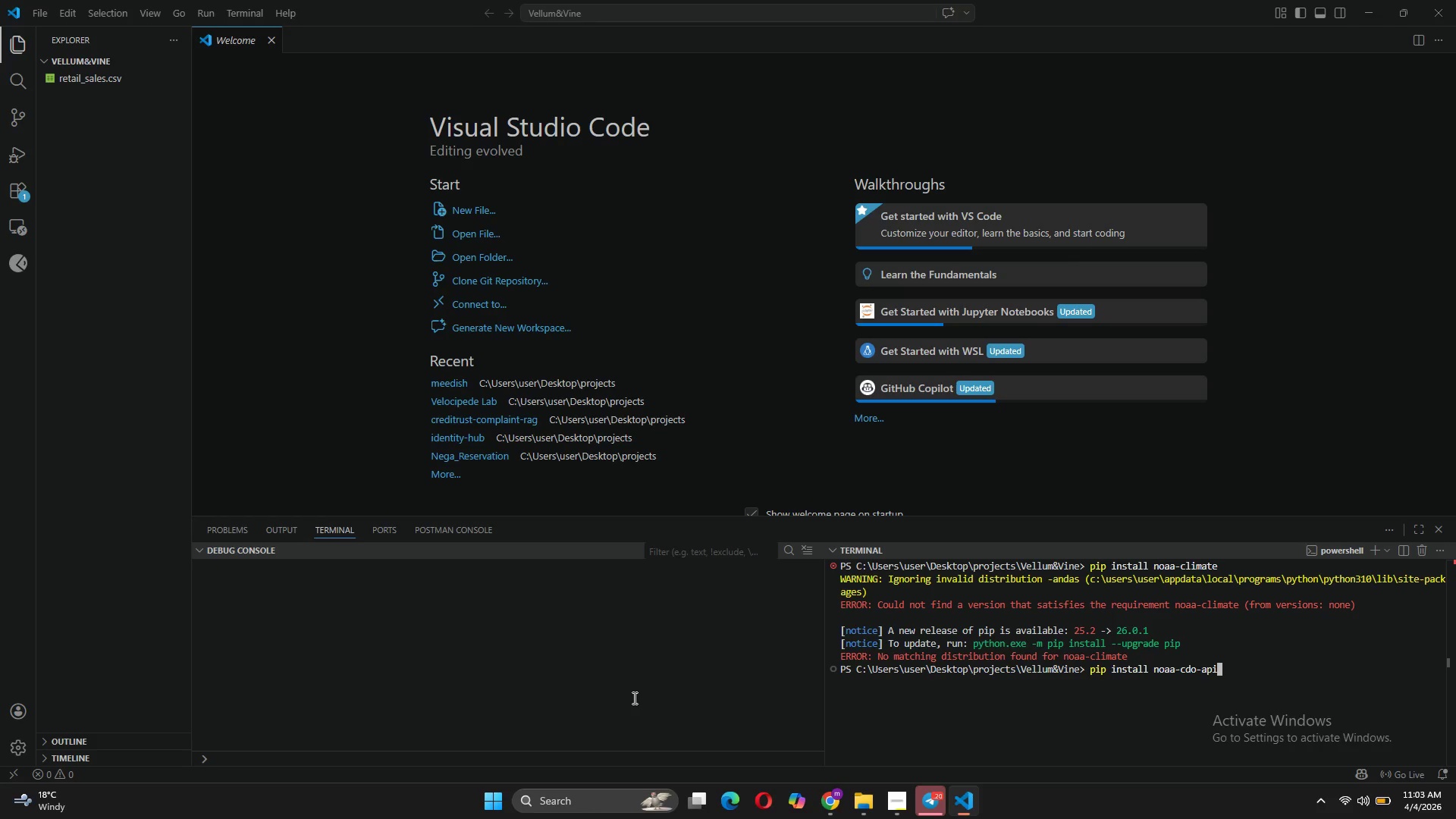 
key(Enter)
 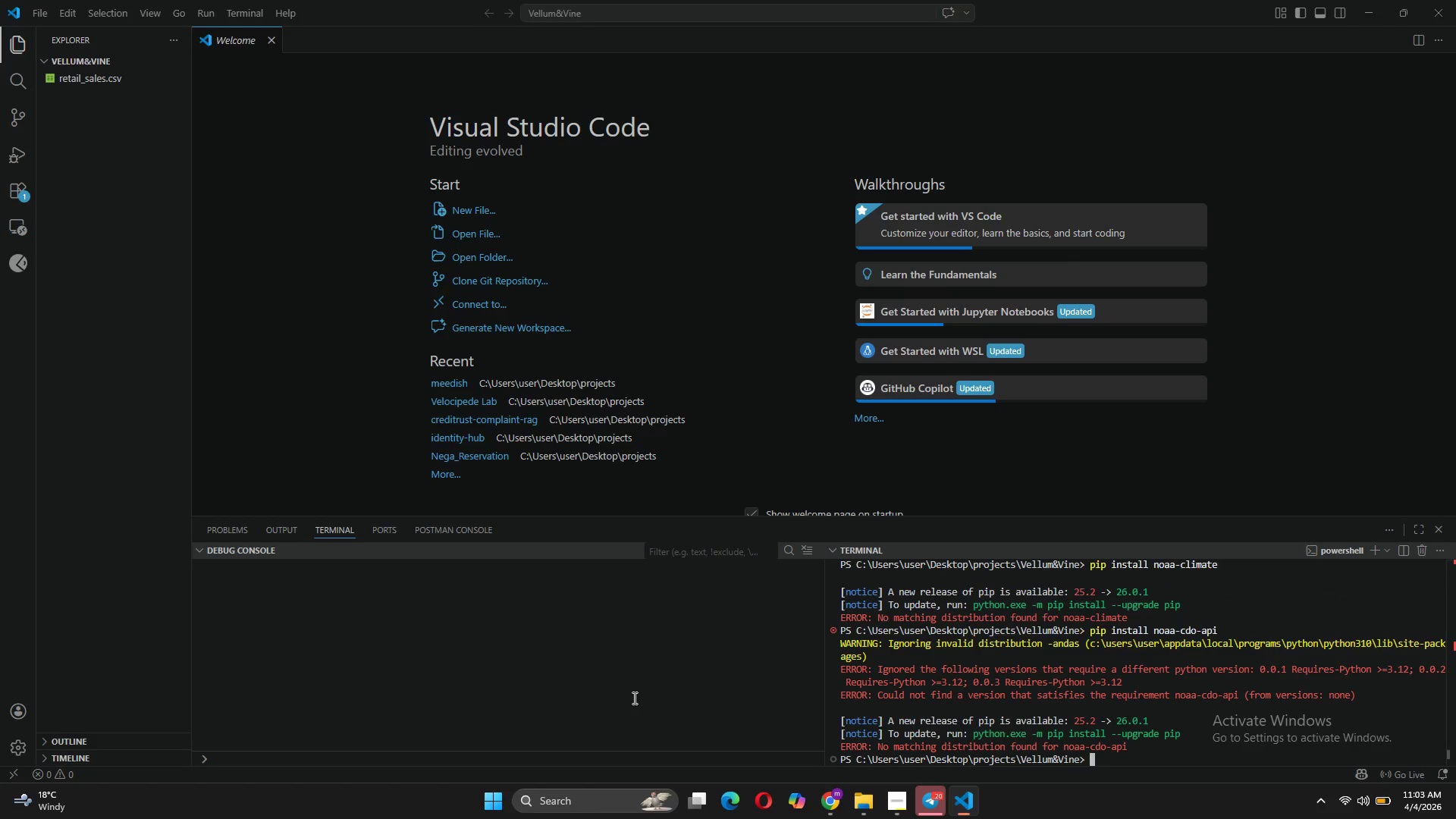 
wait(17.22)
 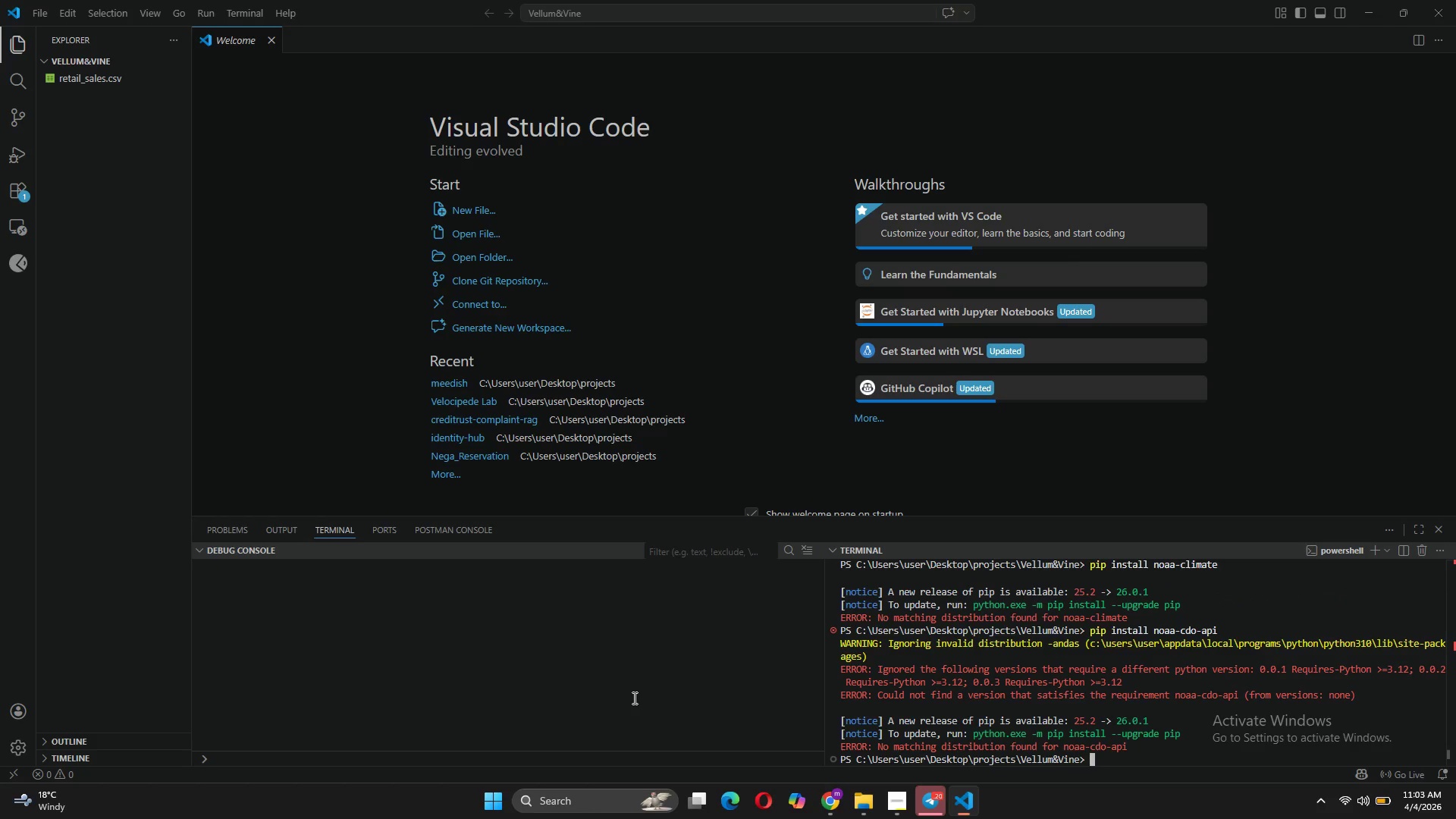 
left_click([831, 815])
 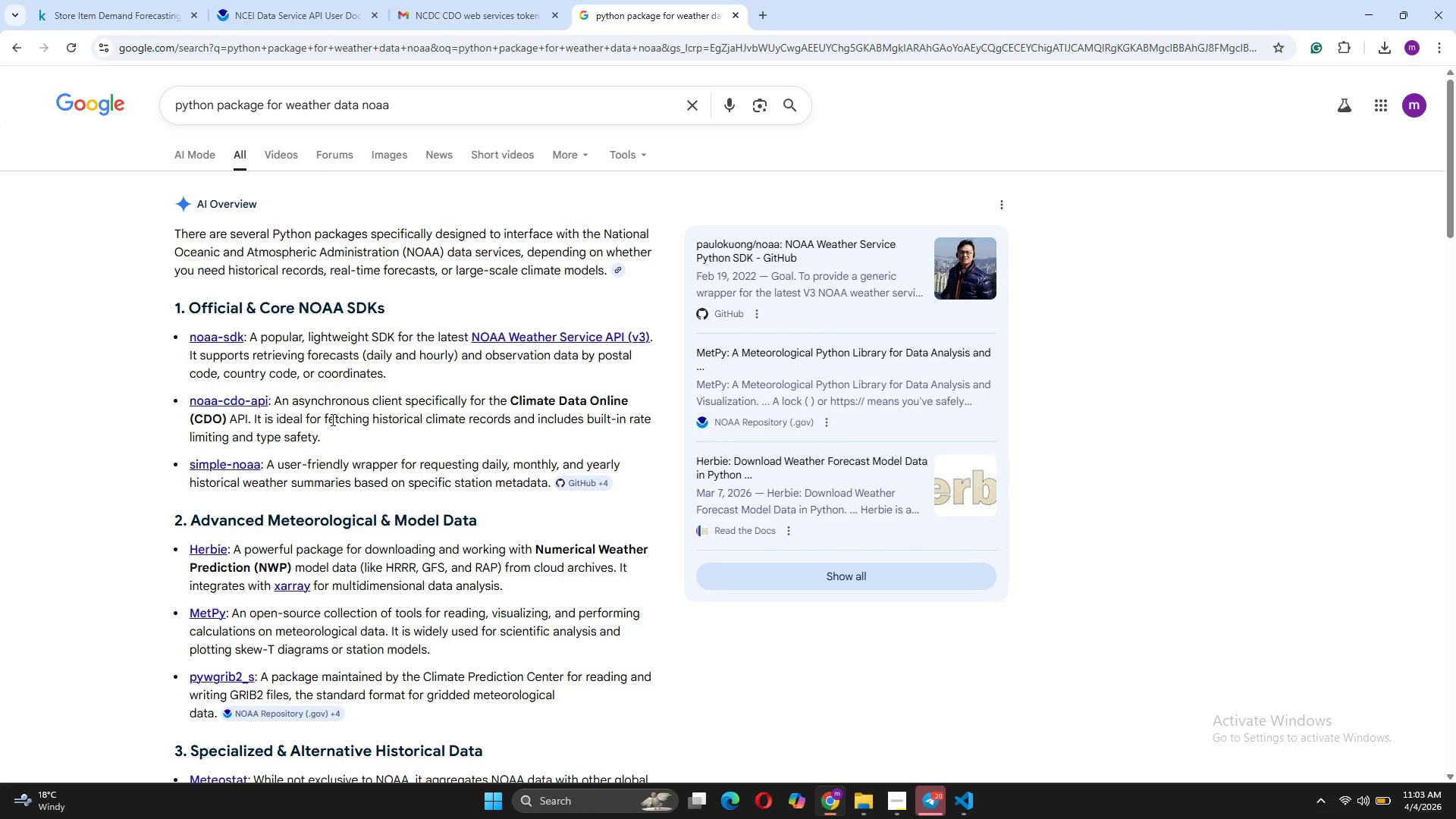 
left_click([228, 397])
 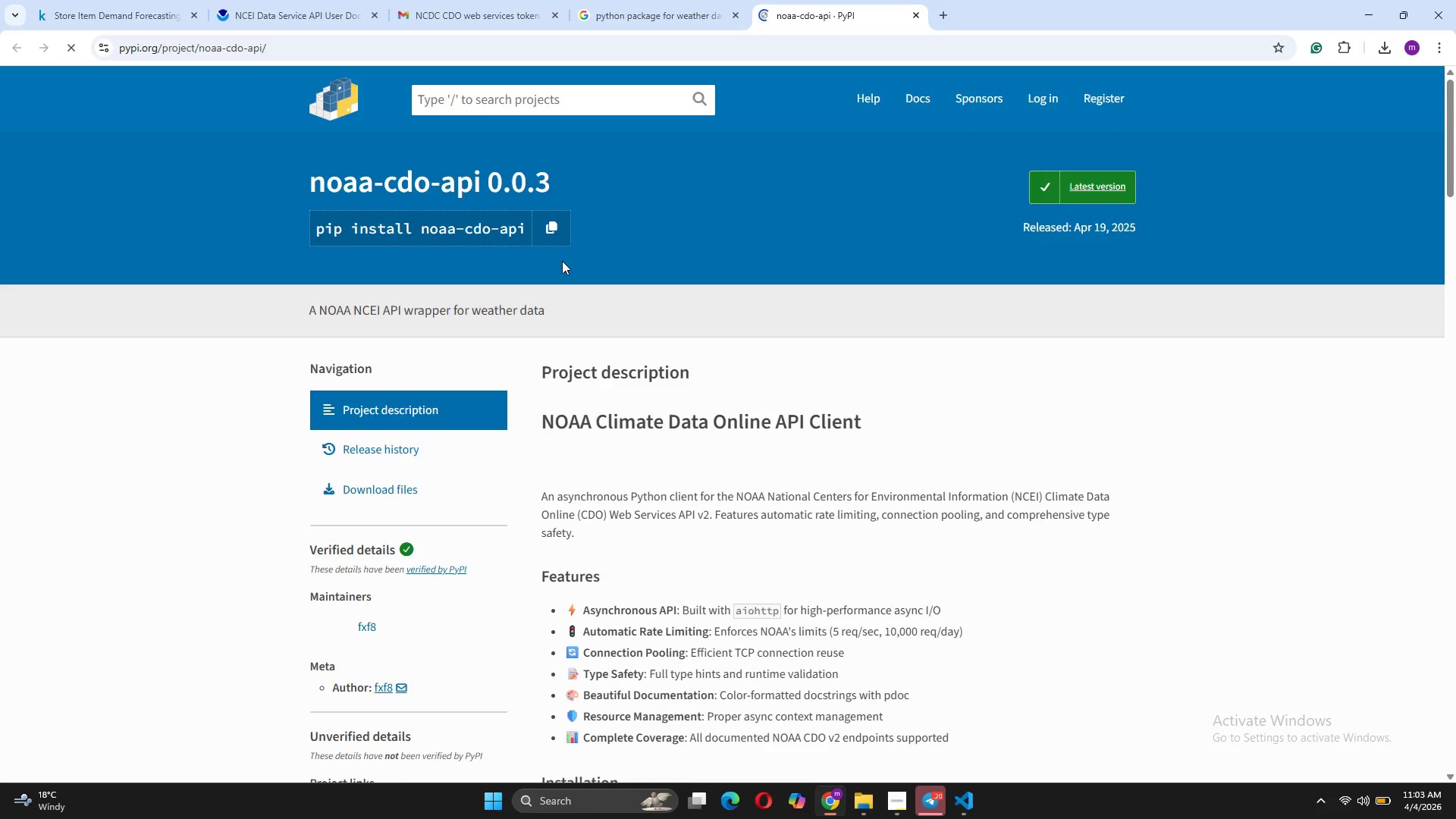 
mouse_move([551, 312])
 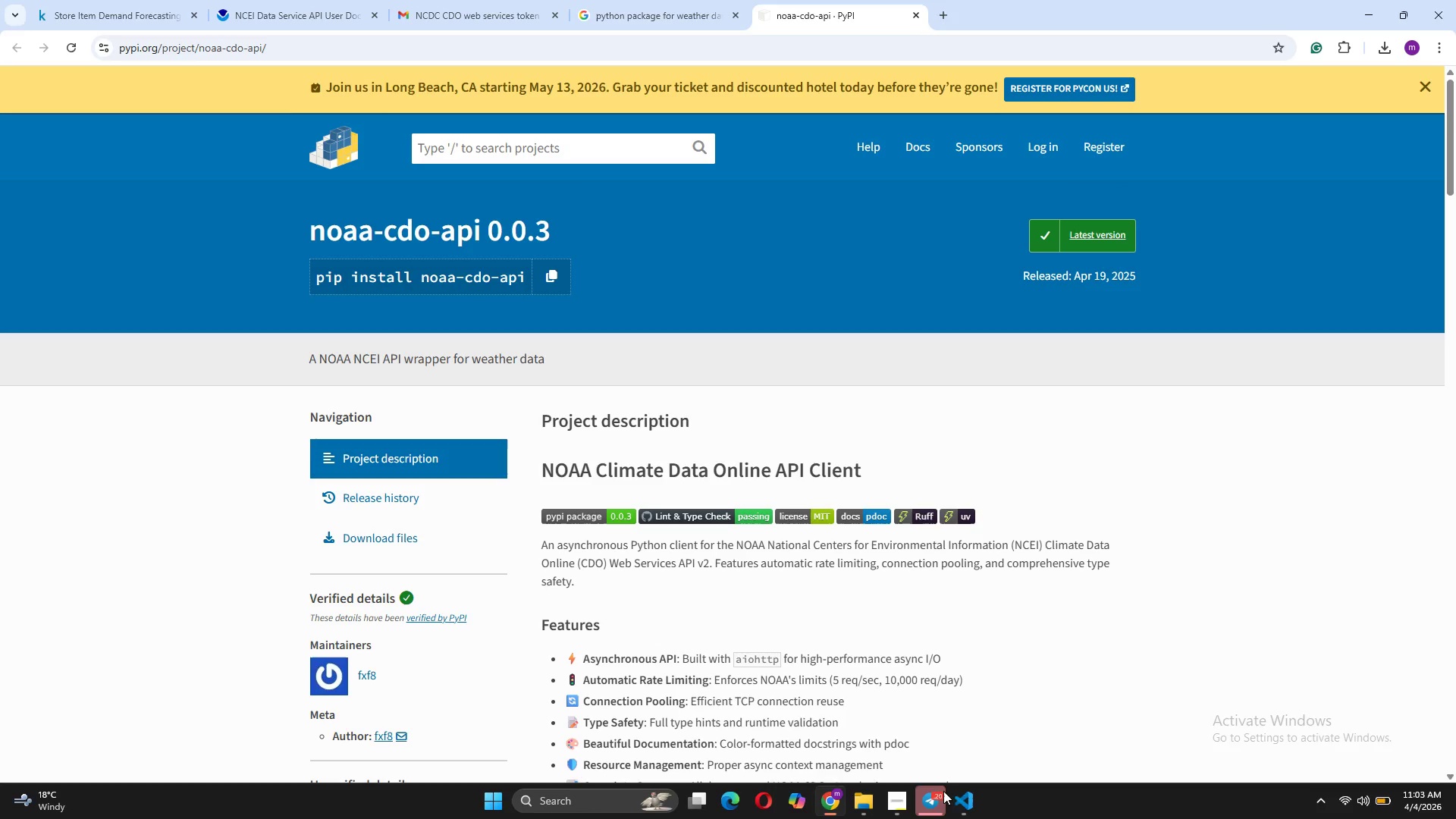 
left_click([964, 798])
 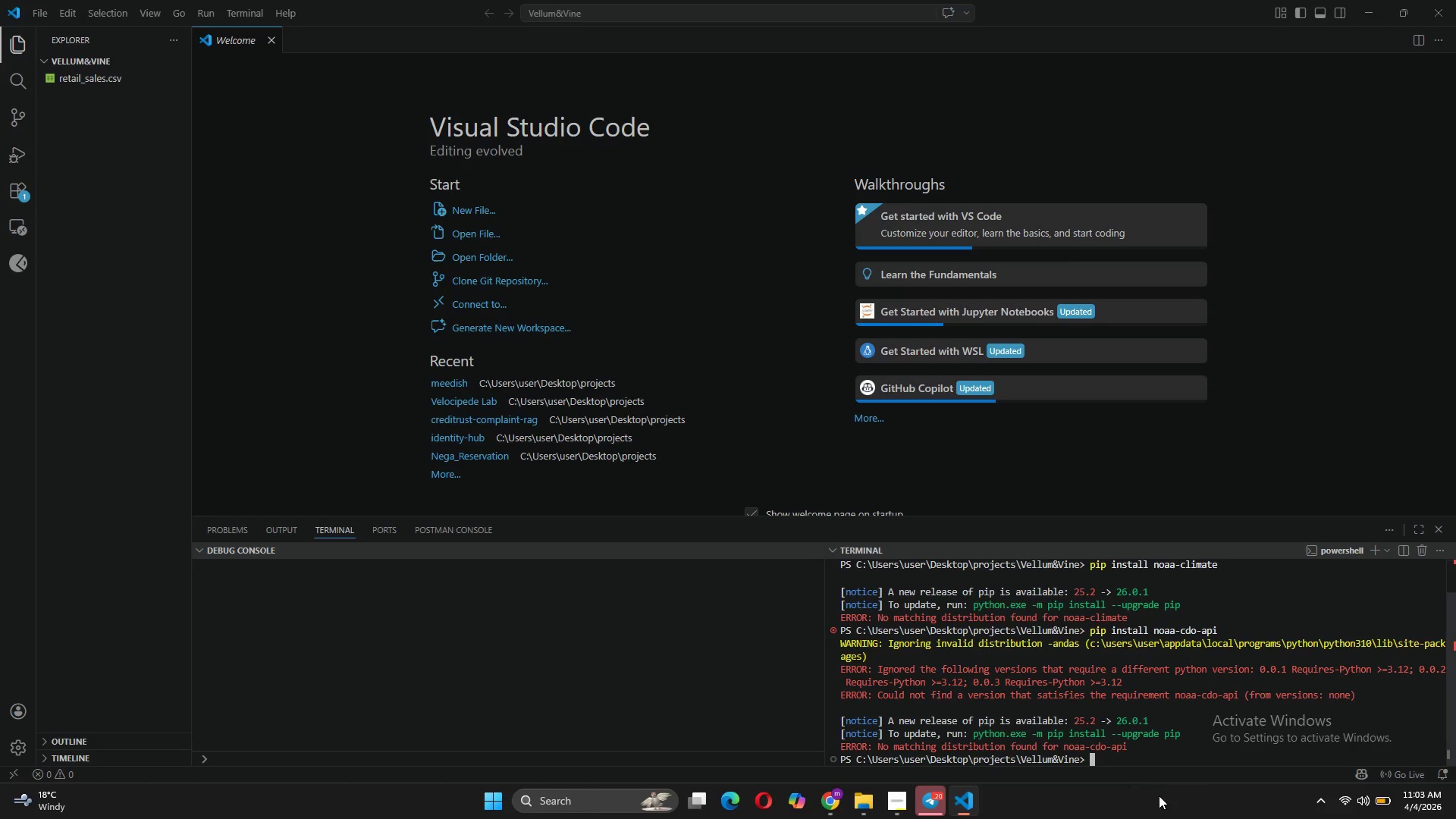 
left_click([1166, 760])
 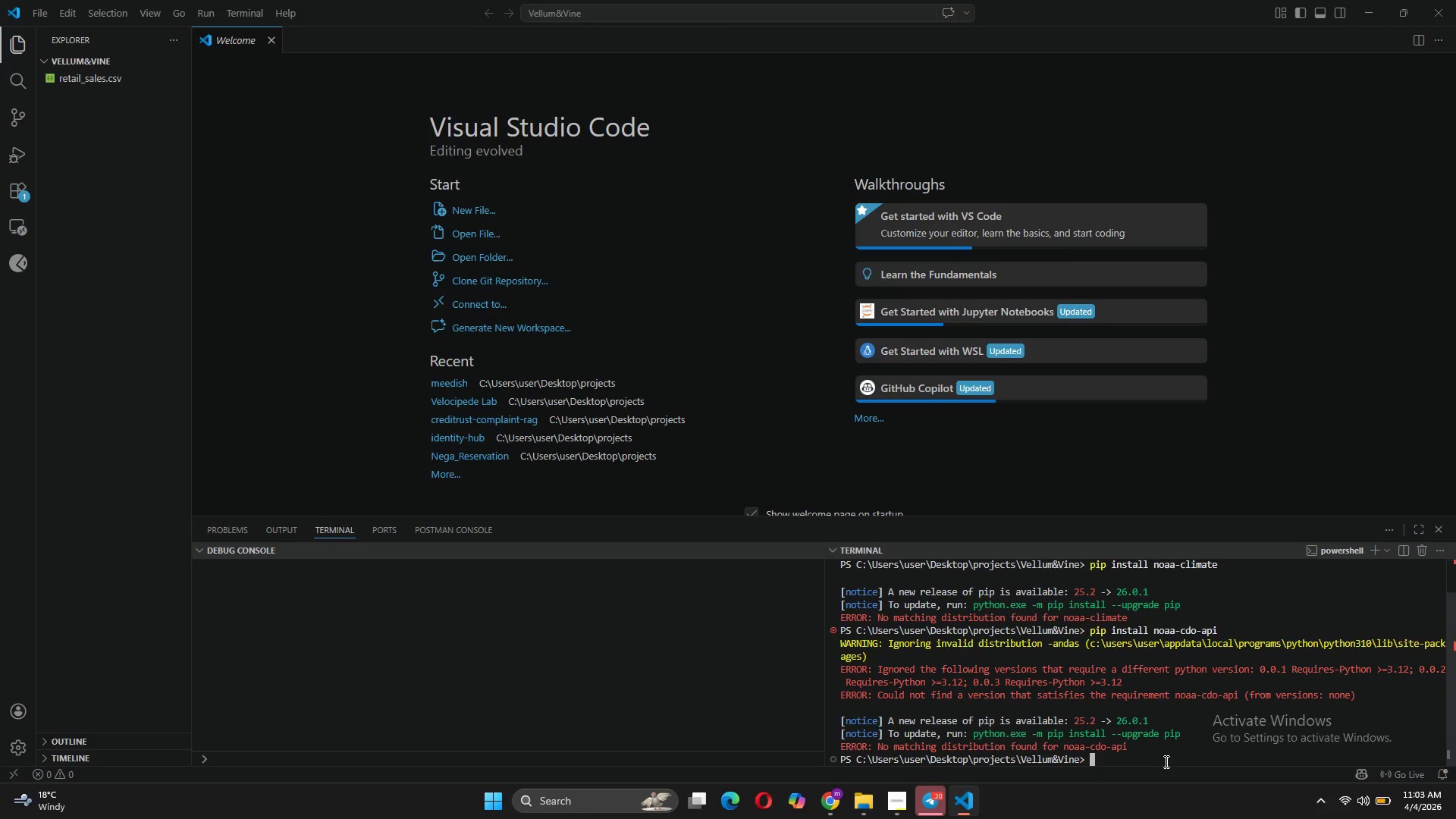 
type(python venev )
key(Backspace)
key(Backspace)
key(Backspace)
type(v env)
 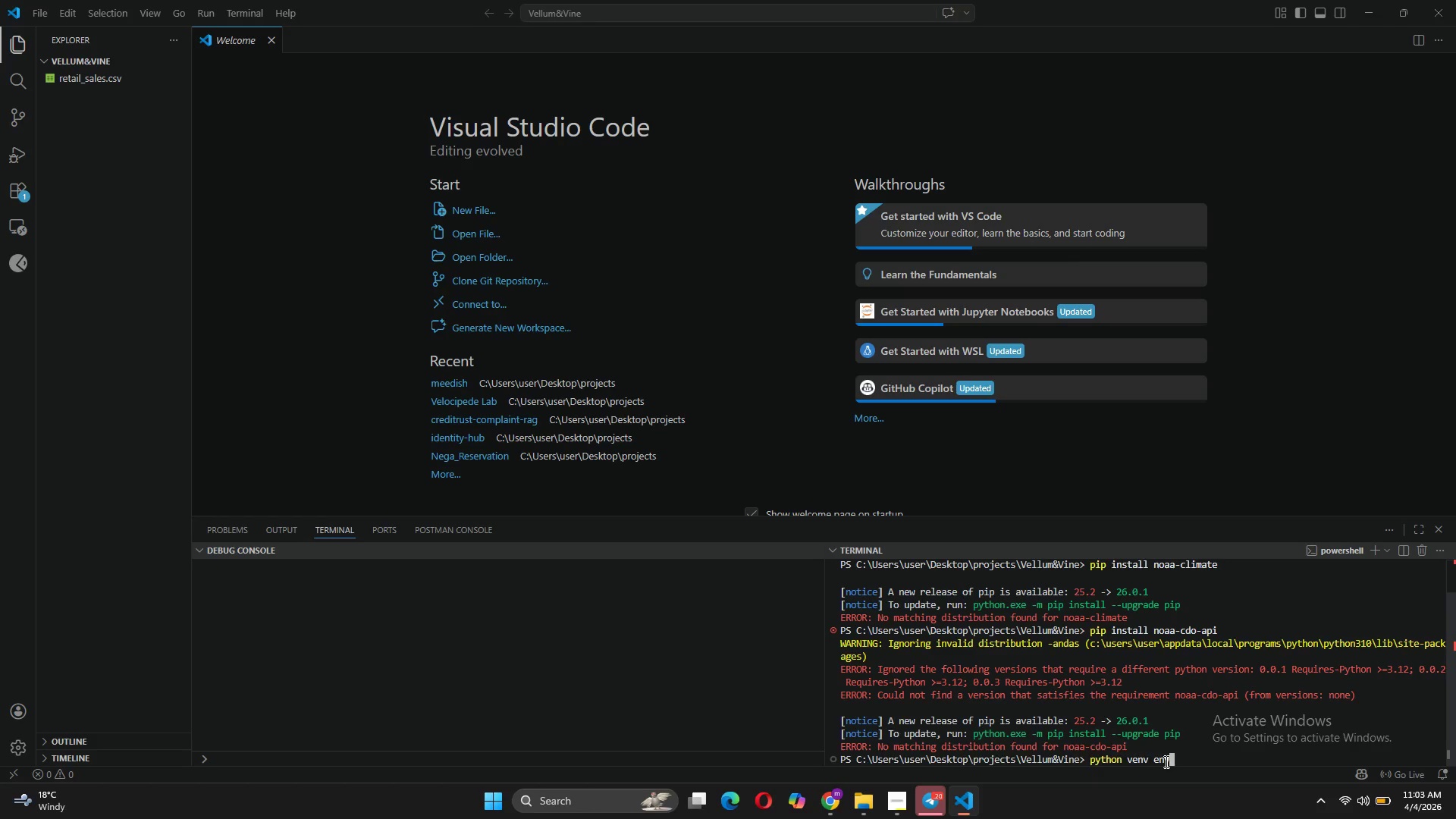 
key(Enter)
 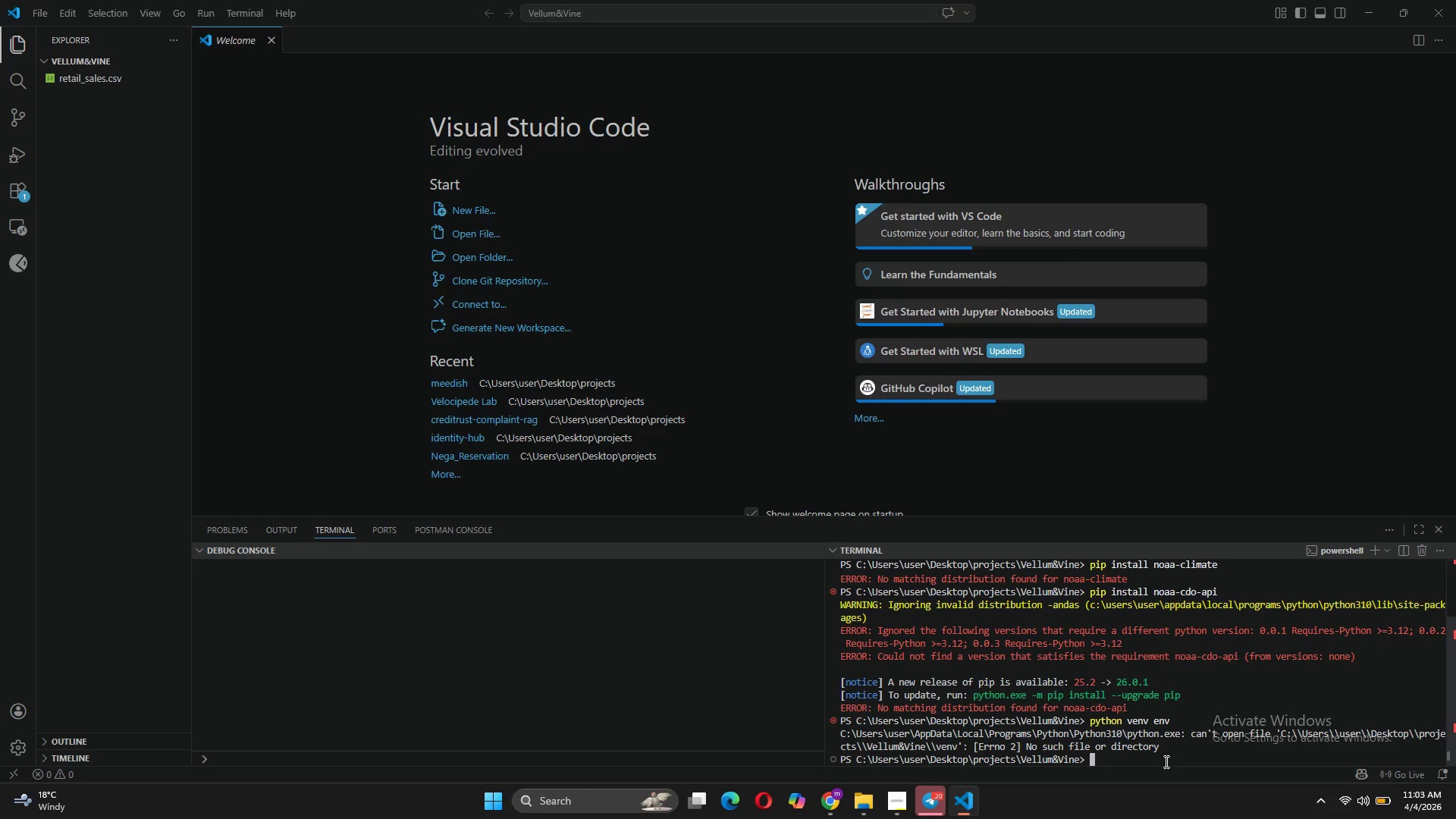 
key(ArrowUp)
 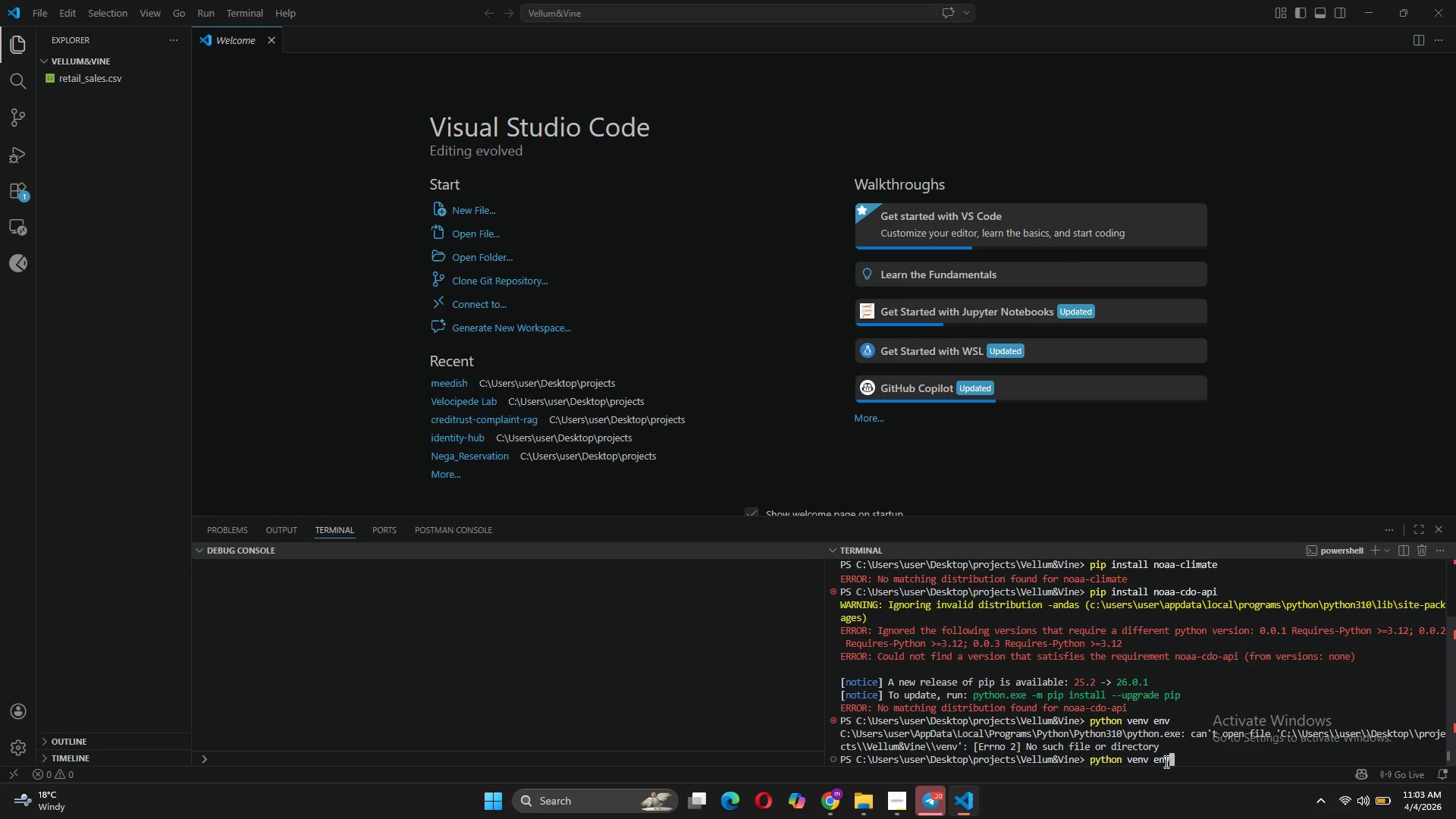 
key(ArrowLeft)
 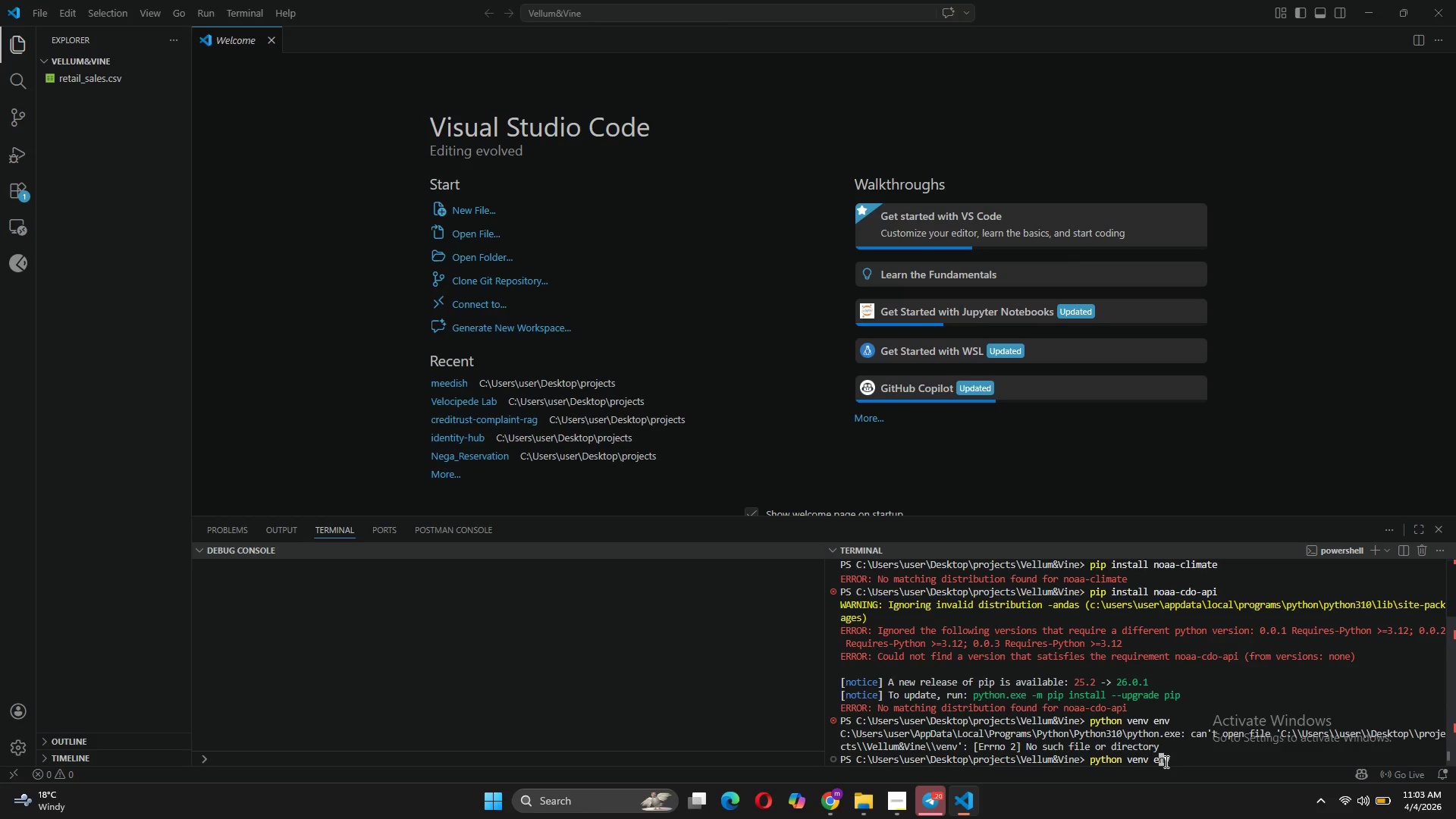 
key(ArrowLeft)
 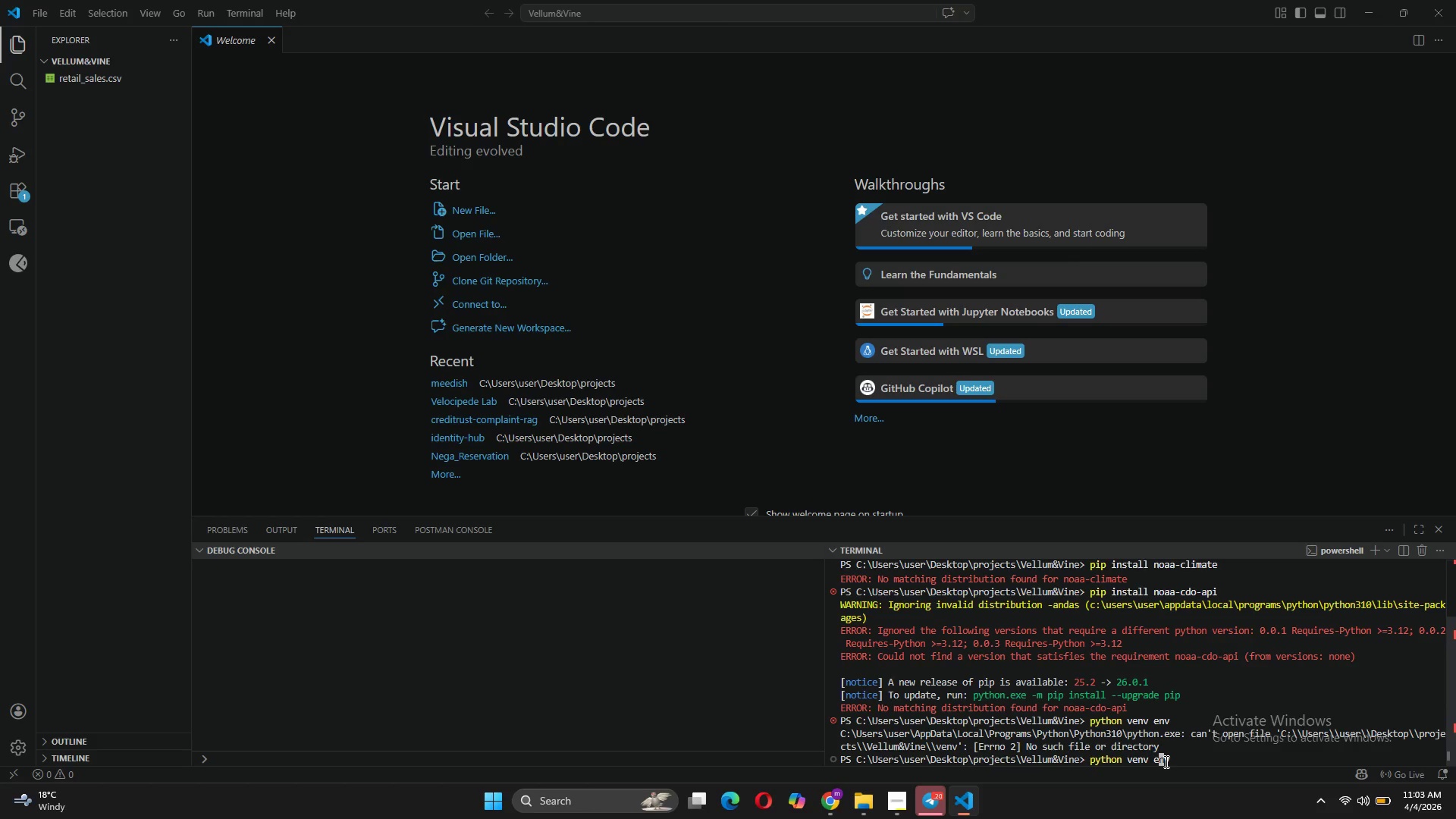 
key(ArrowLeft)
 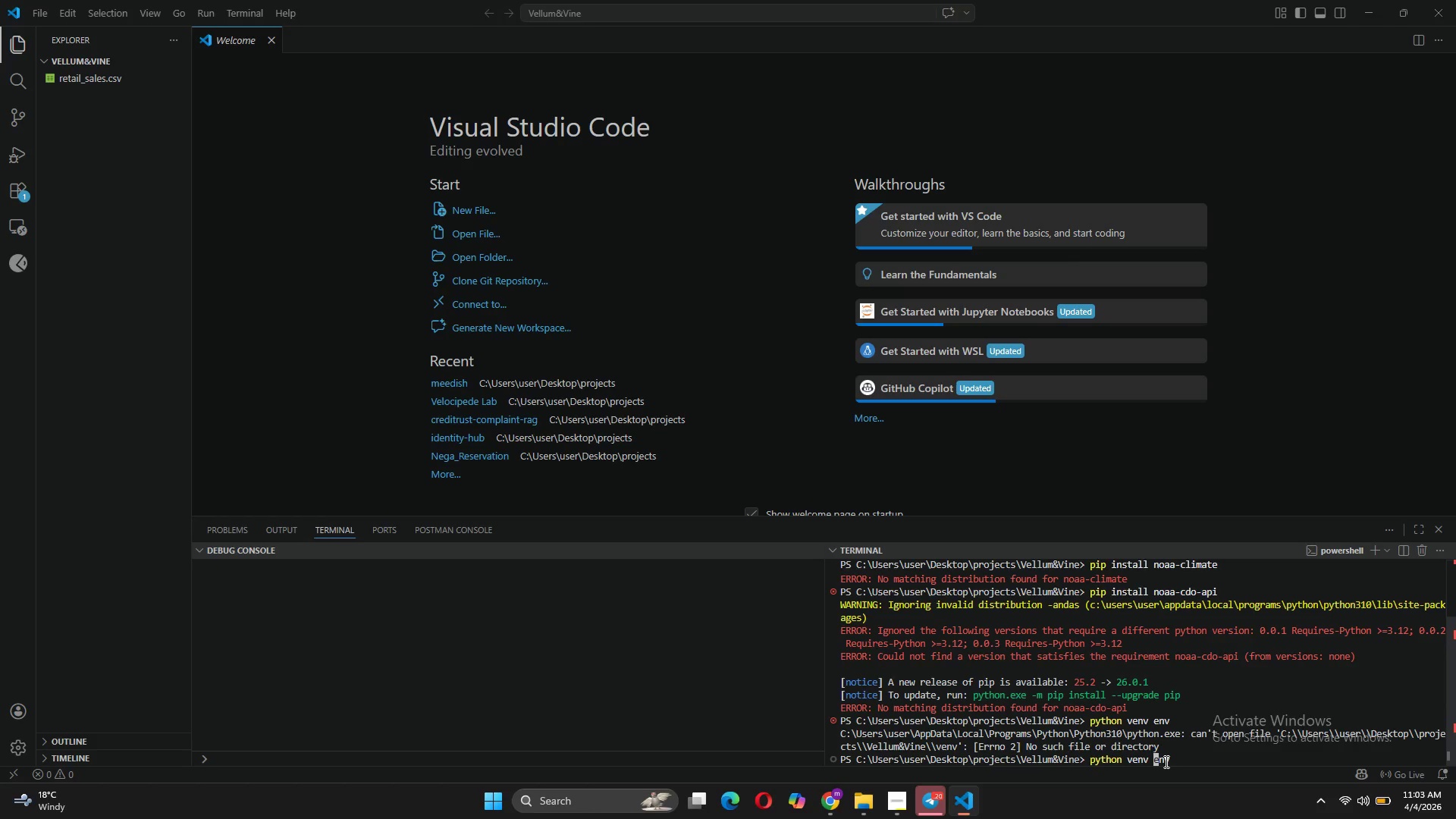 
key(V)
 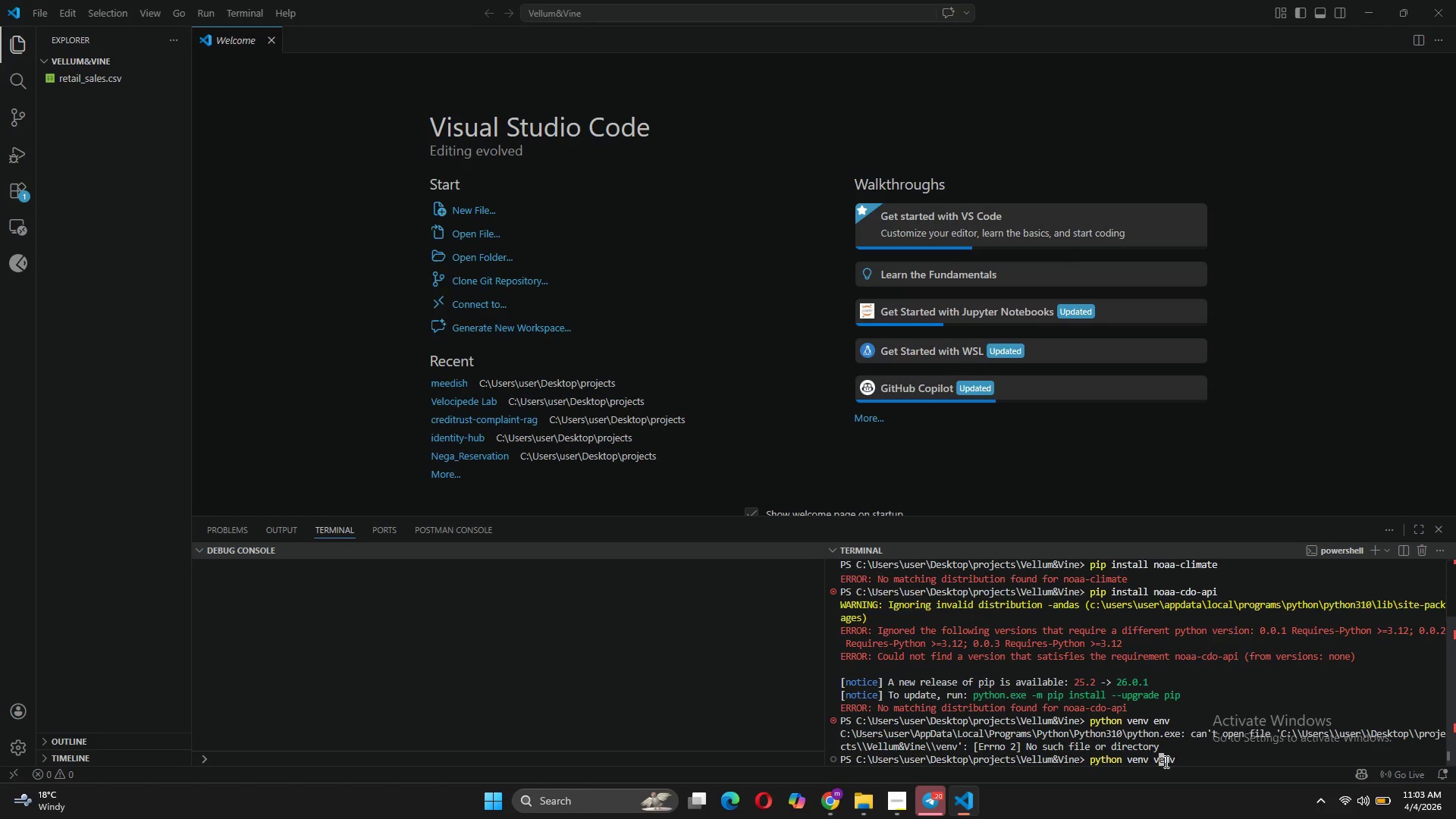 
key(Enter)
 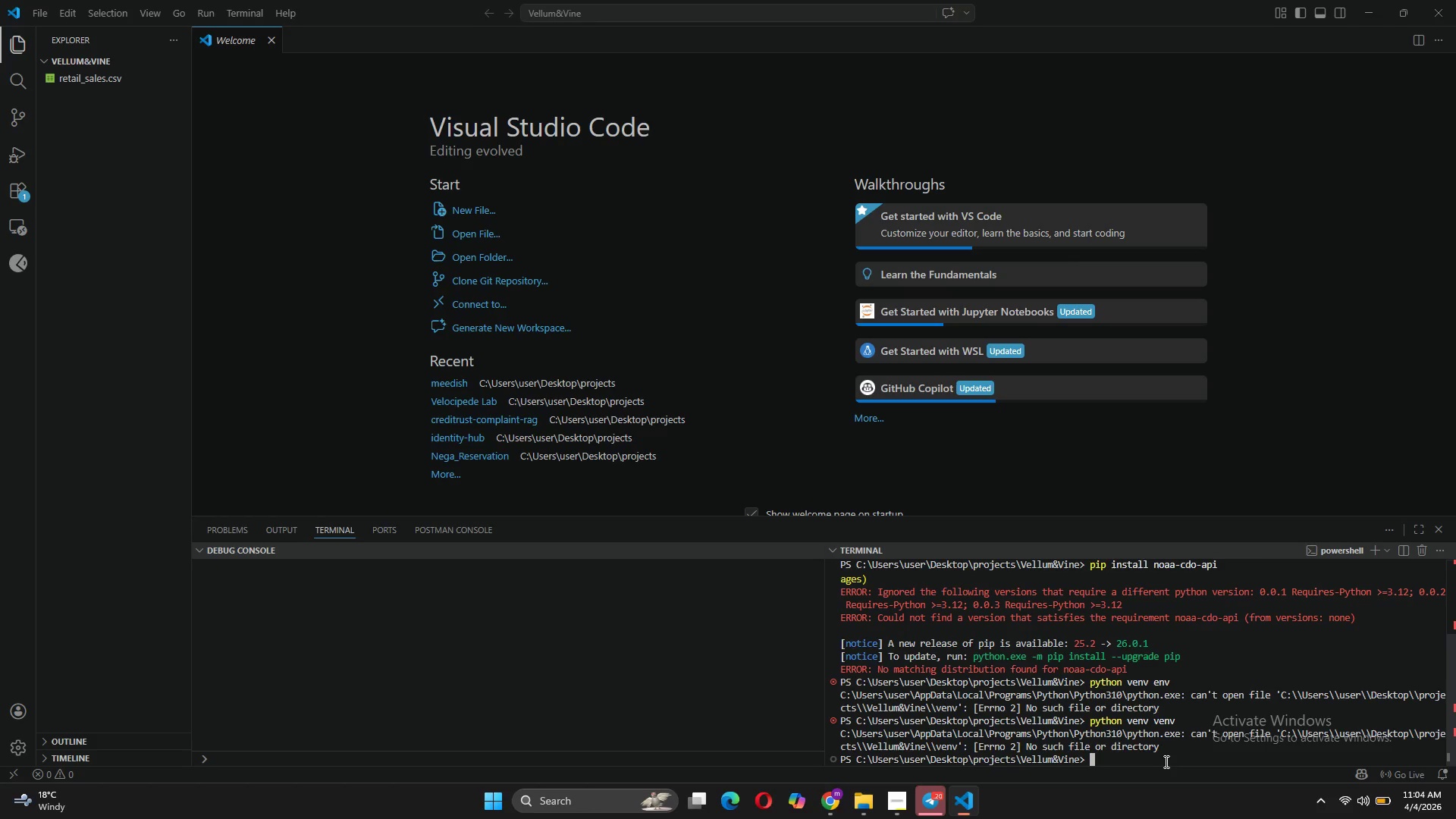 
key(ArrowUp)
 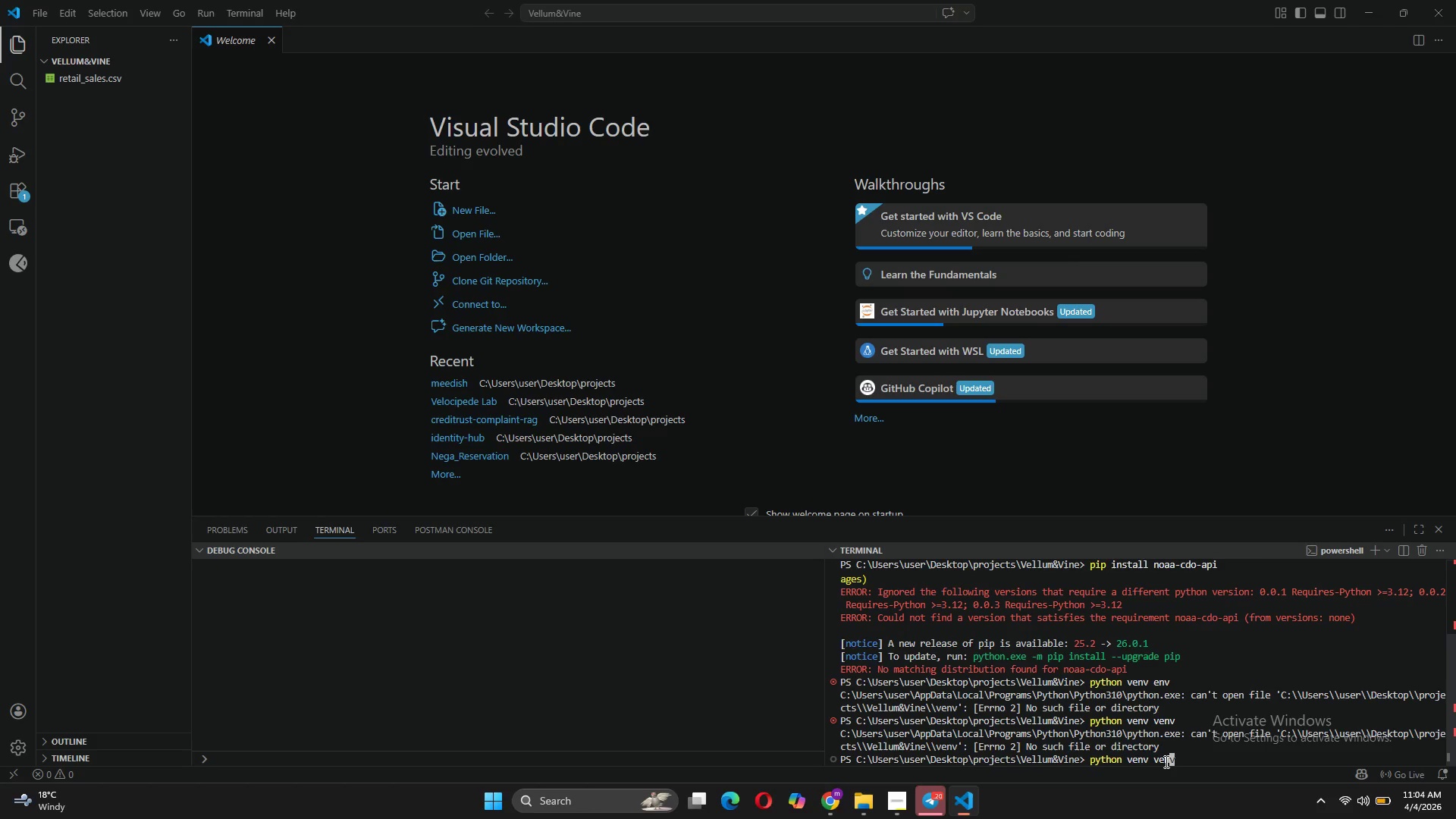 
hold_key(key=ArrowLeft, duration=0.62)
 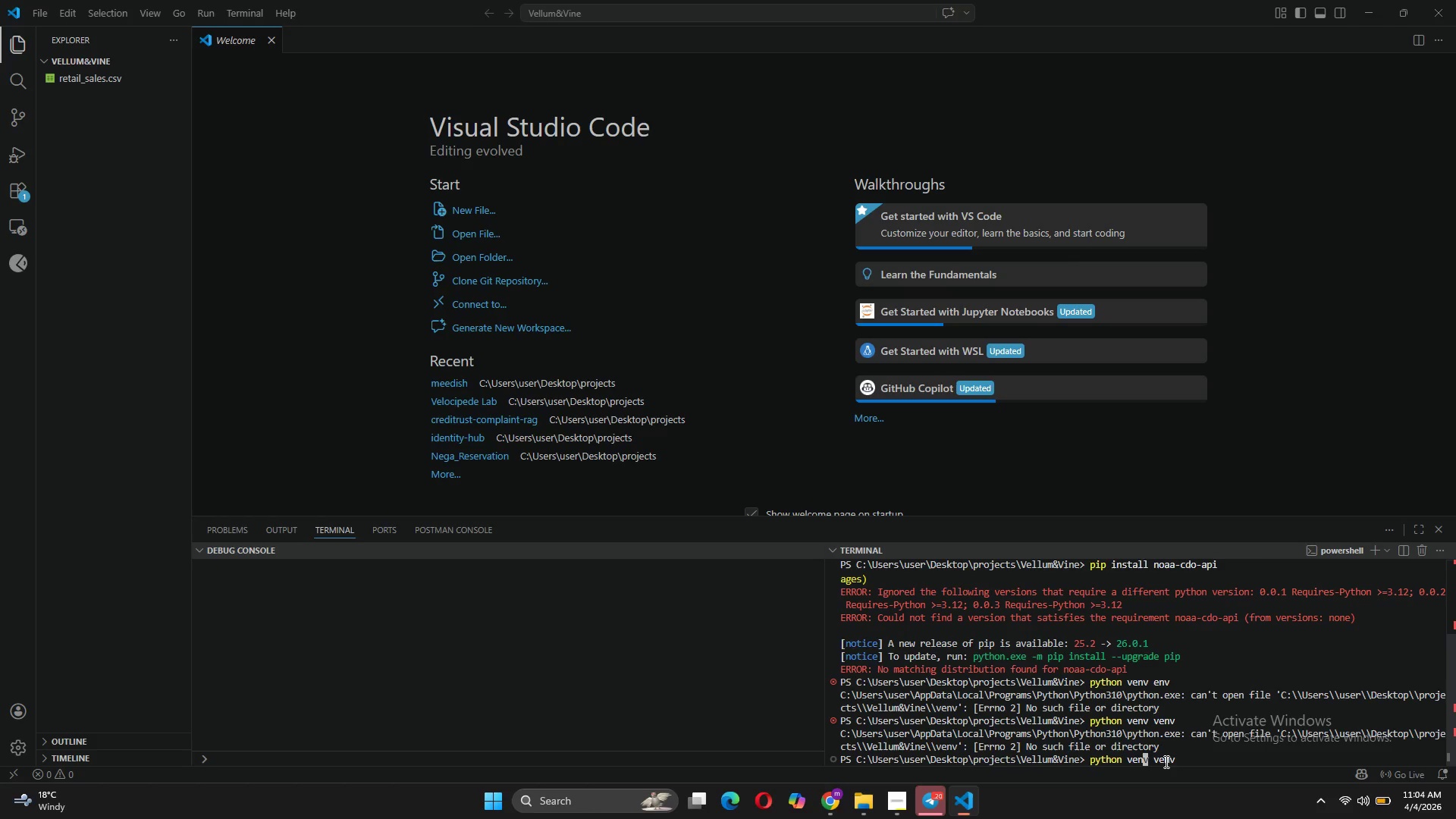 
key(ArrowLeft)
 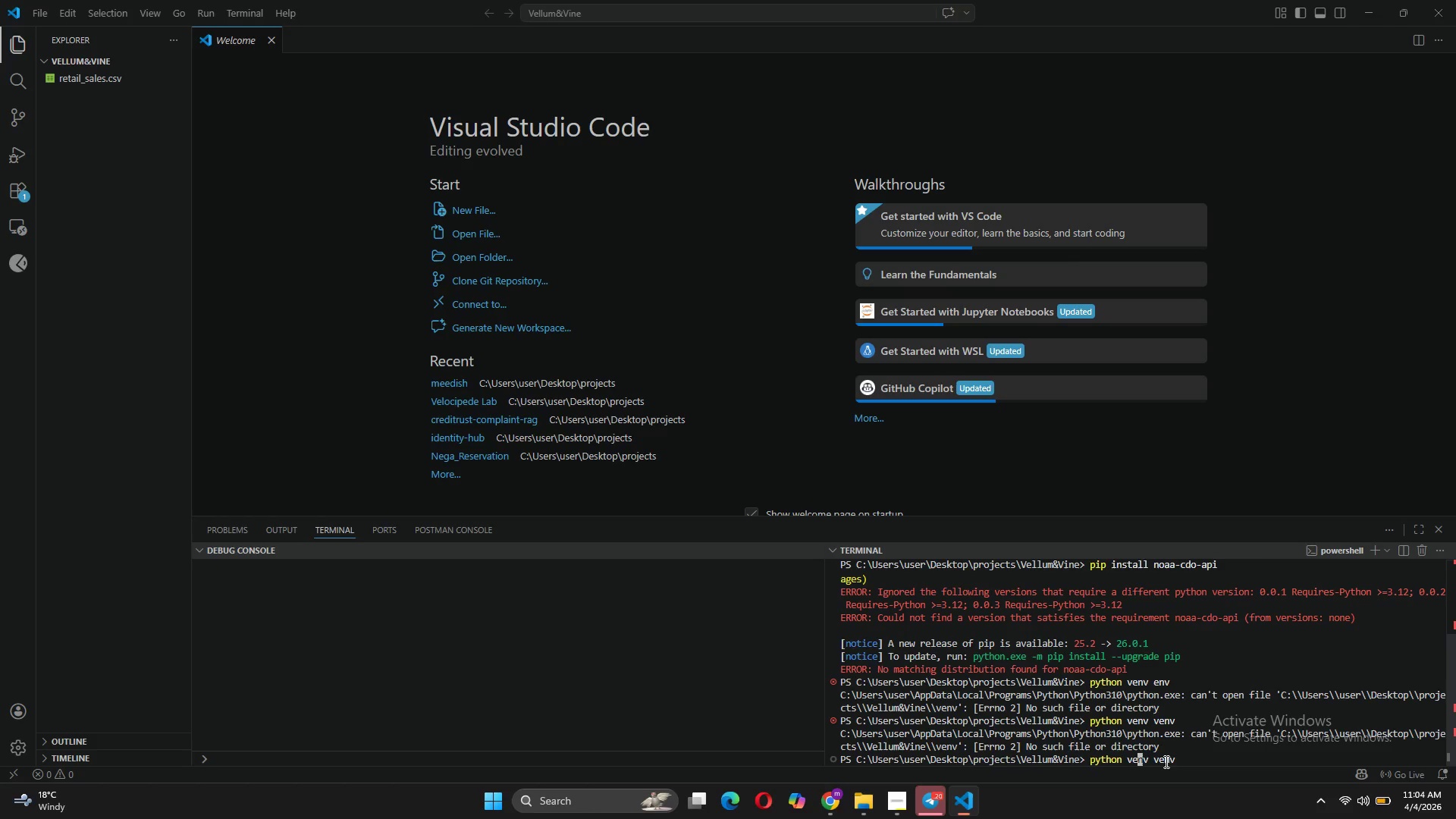 
key(ArrowLeft)
 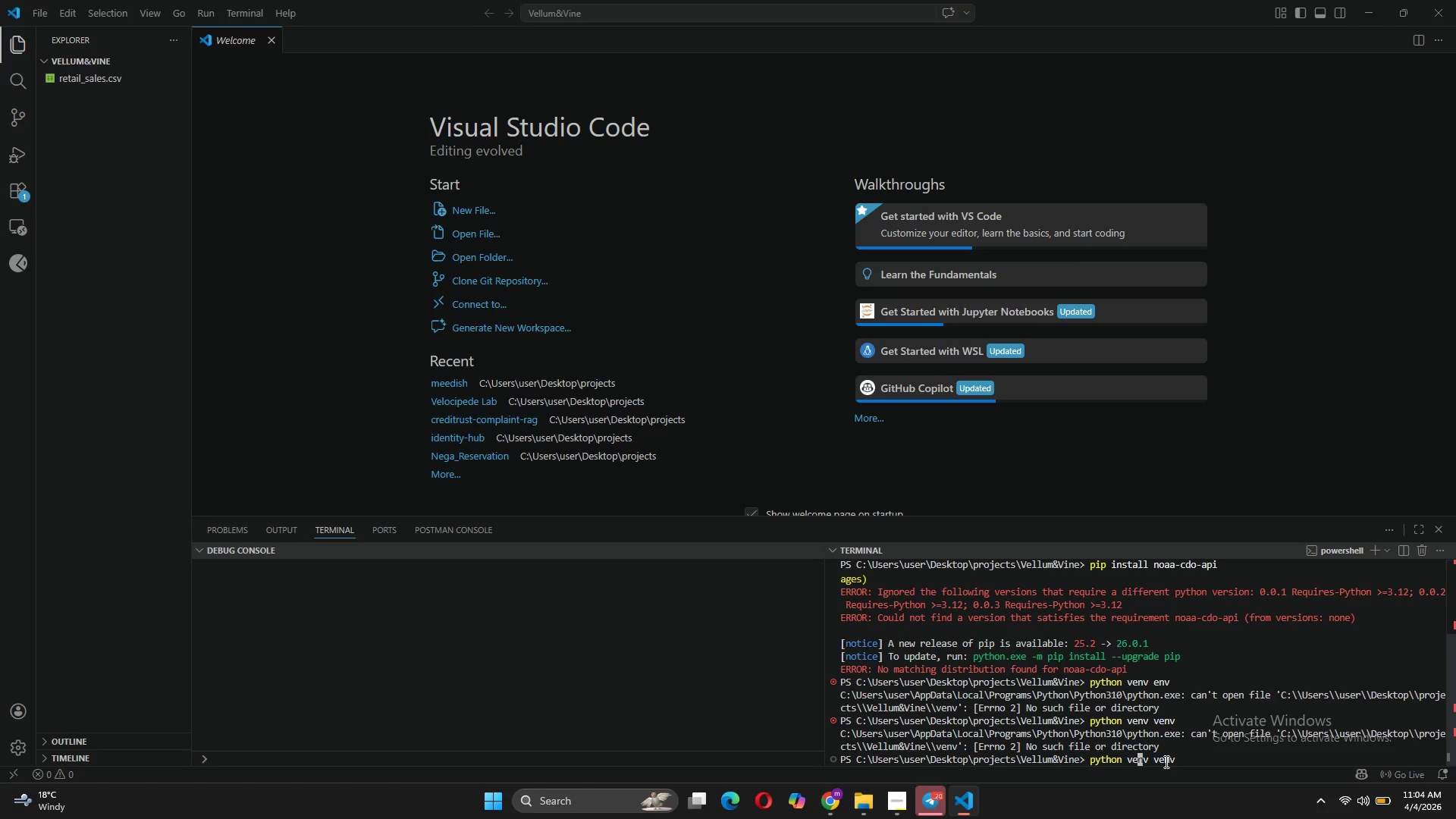 
key(ArrowLeft)
 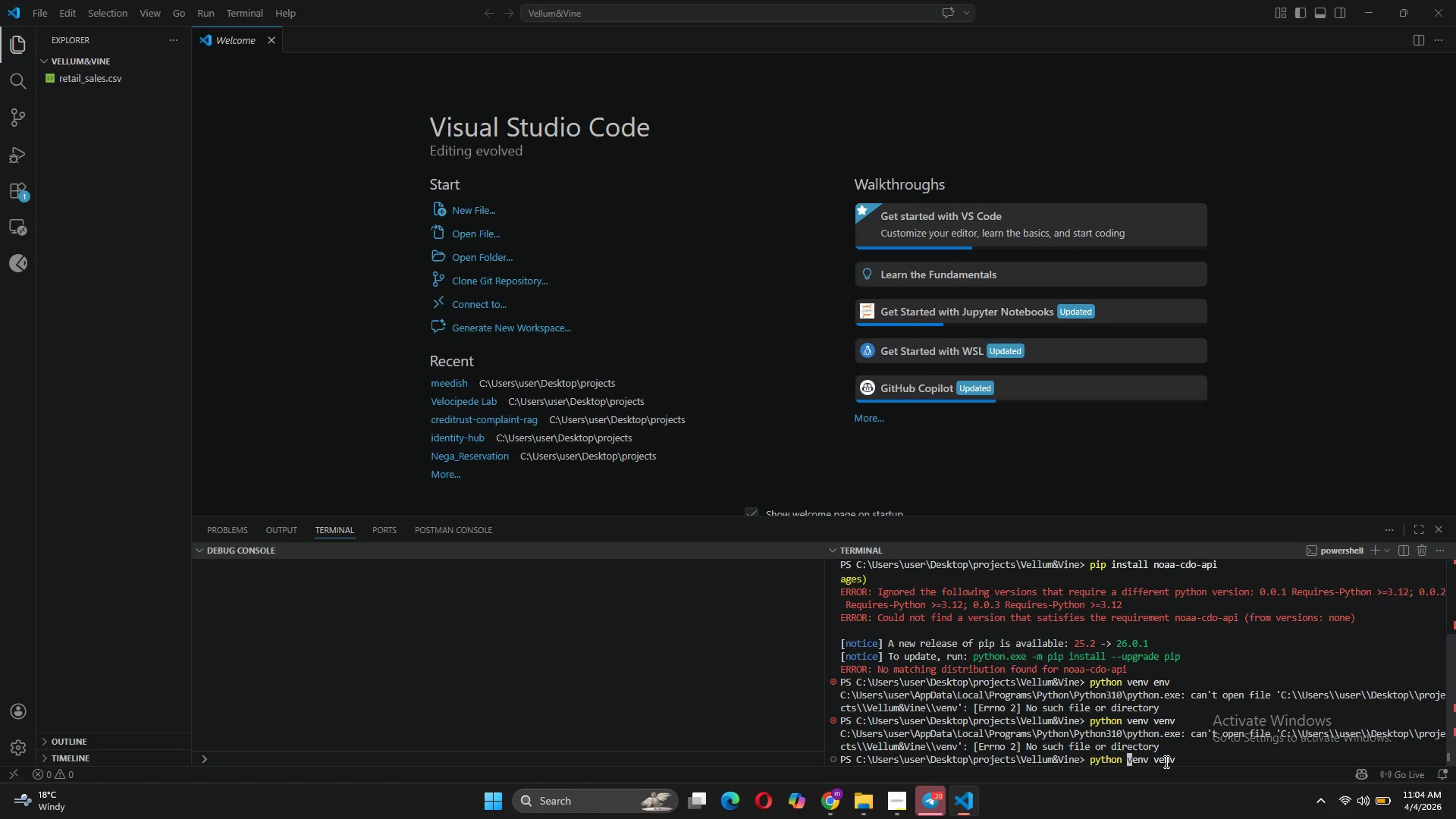 
key(ArrowLeft)
 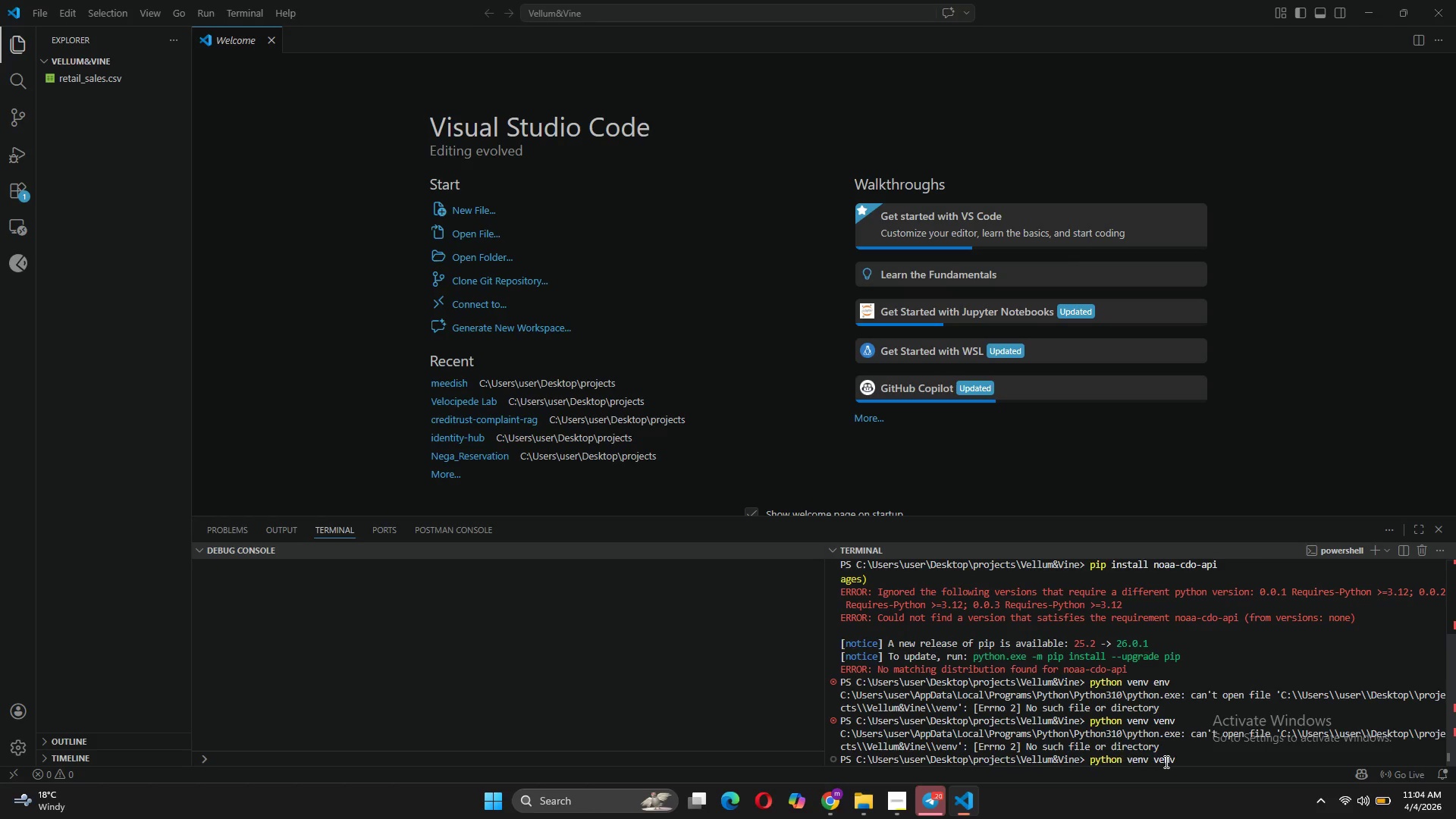 
key(Minus)
 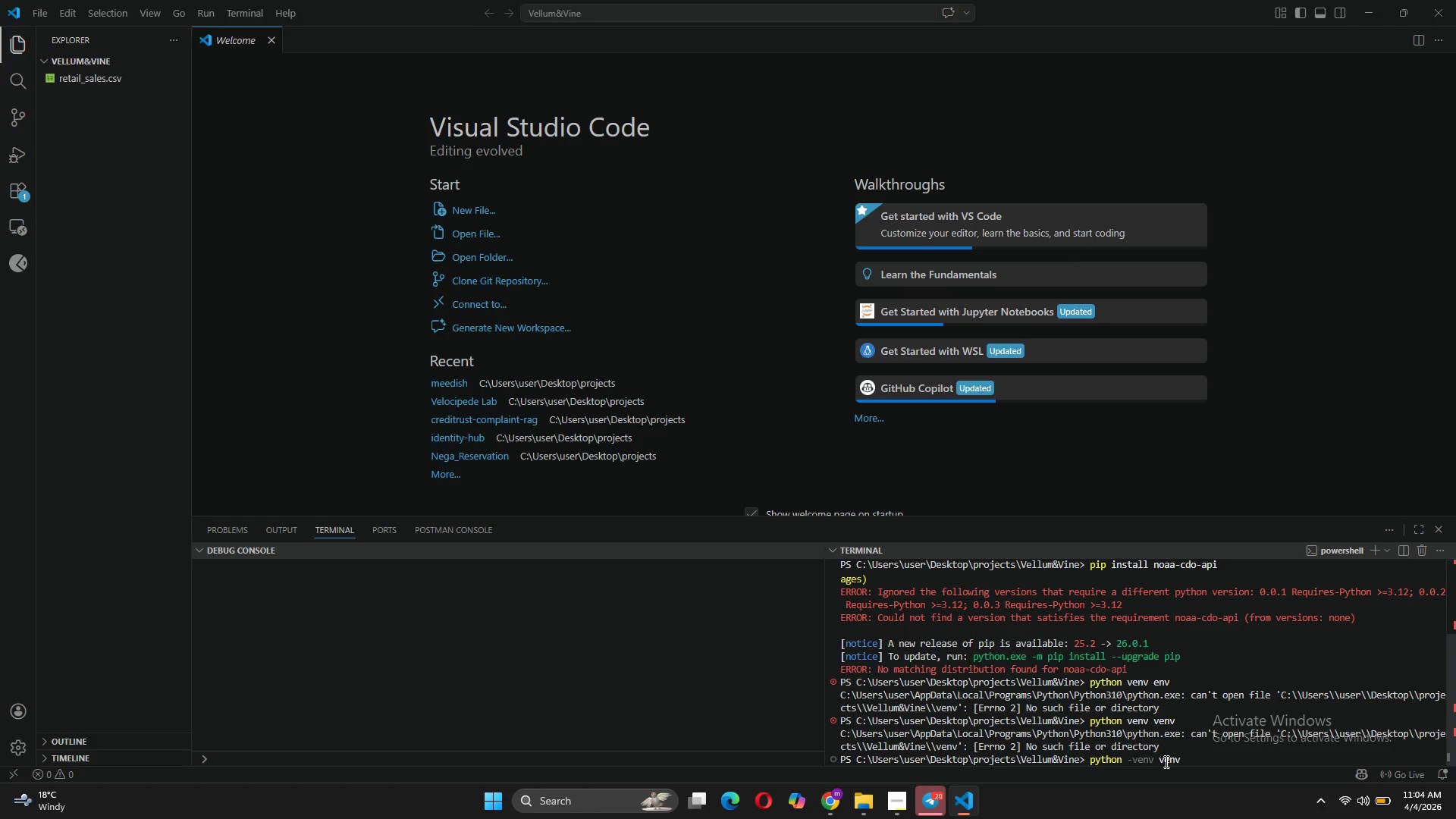 
key(M)
 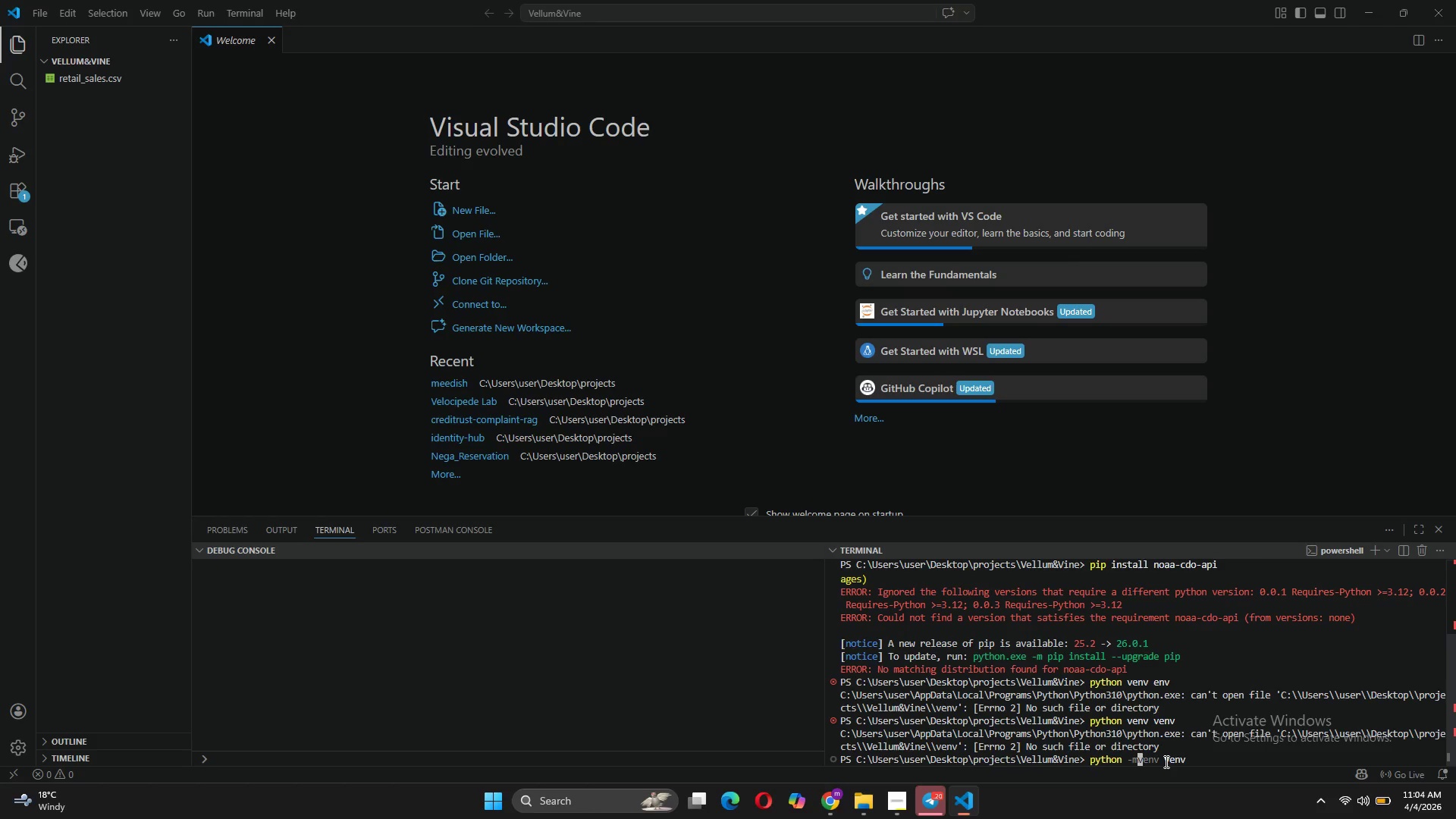 
key(Space)
 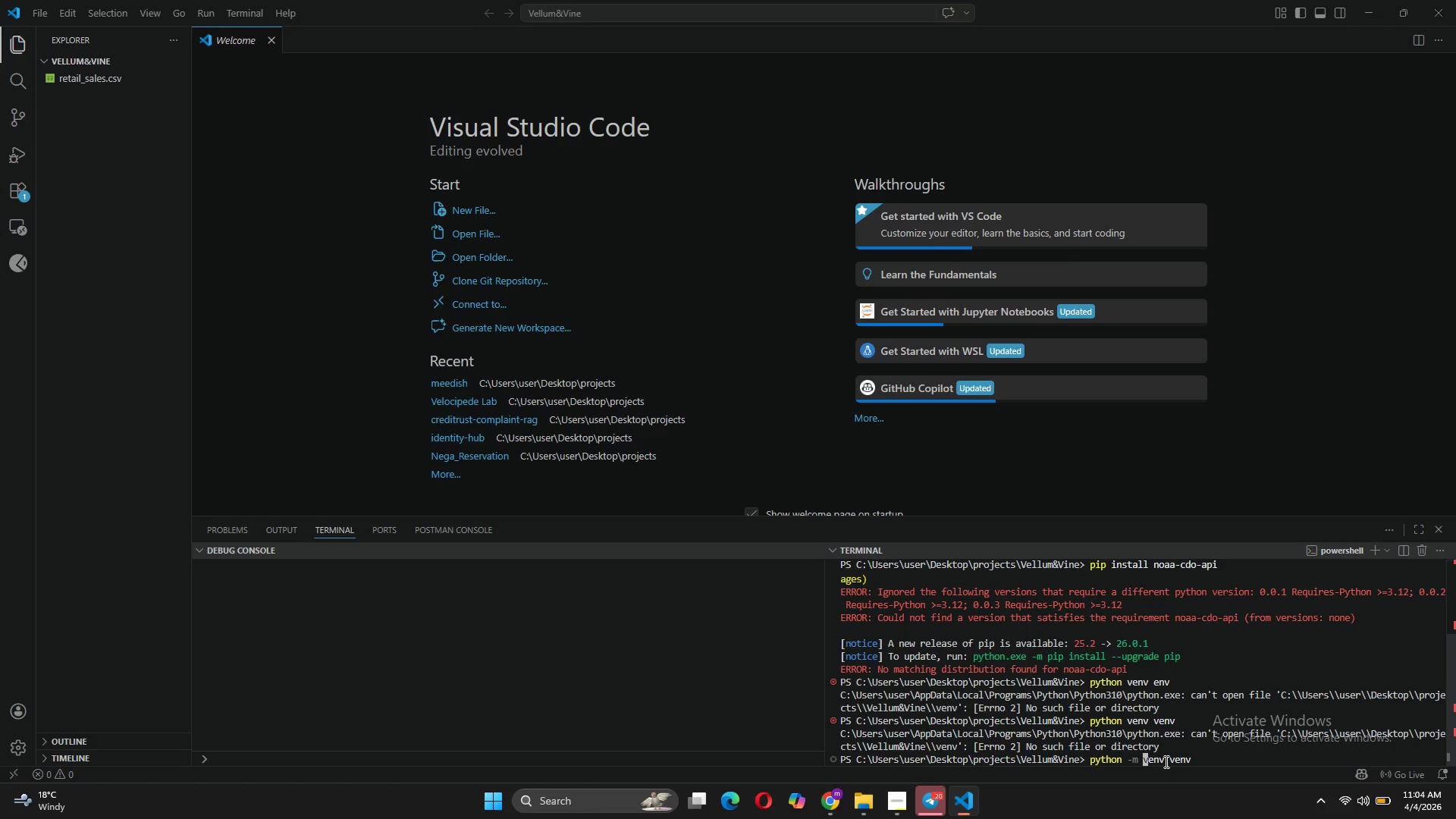 
key(Enter)
 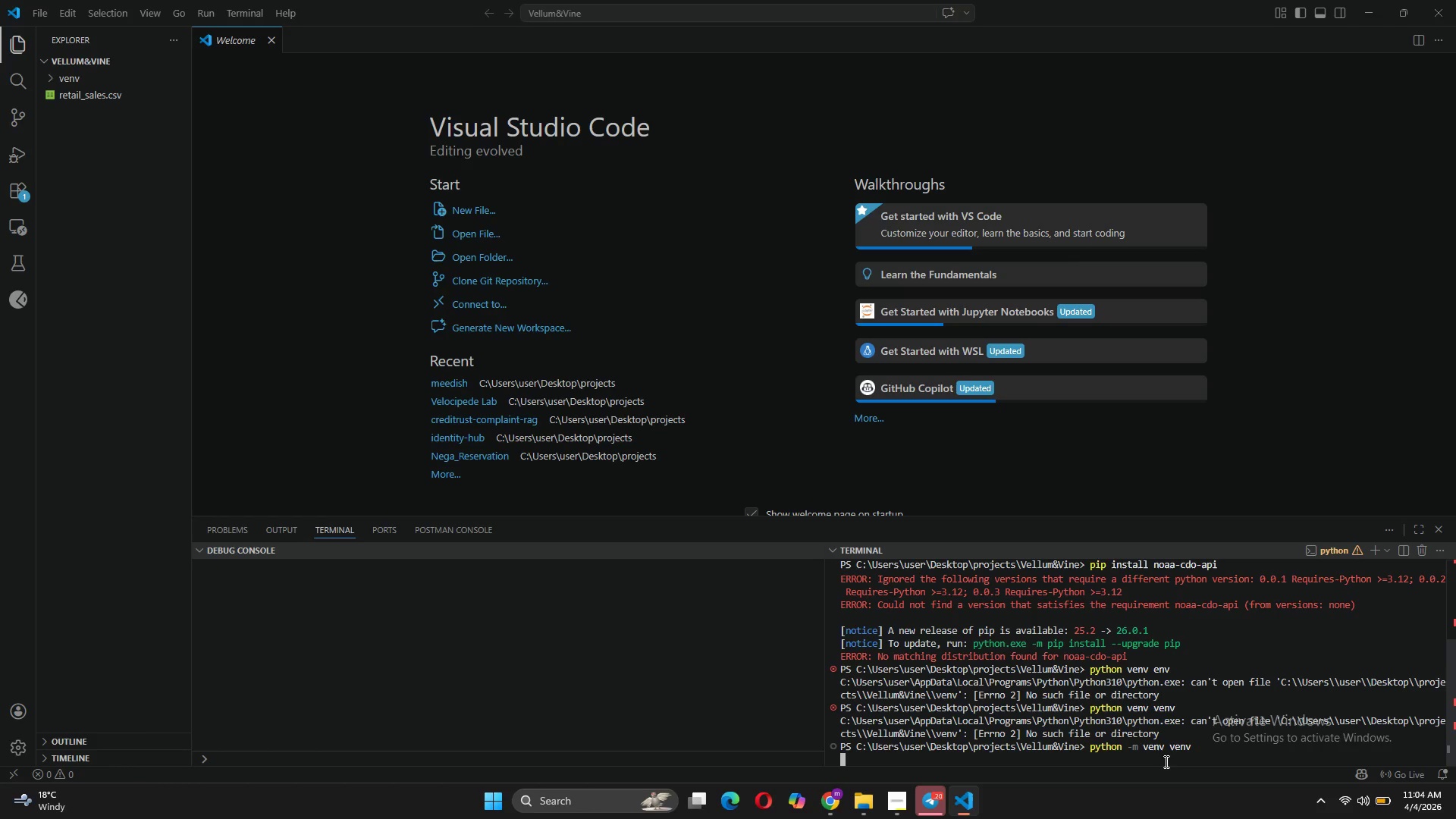 
wait(10.7)
 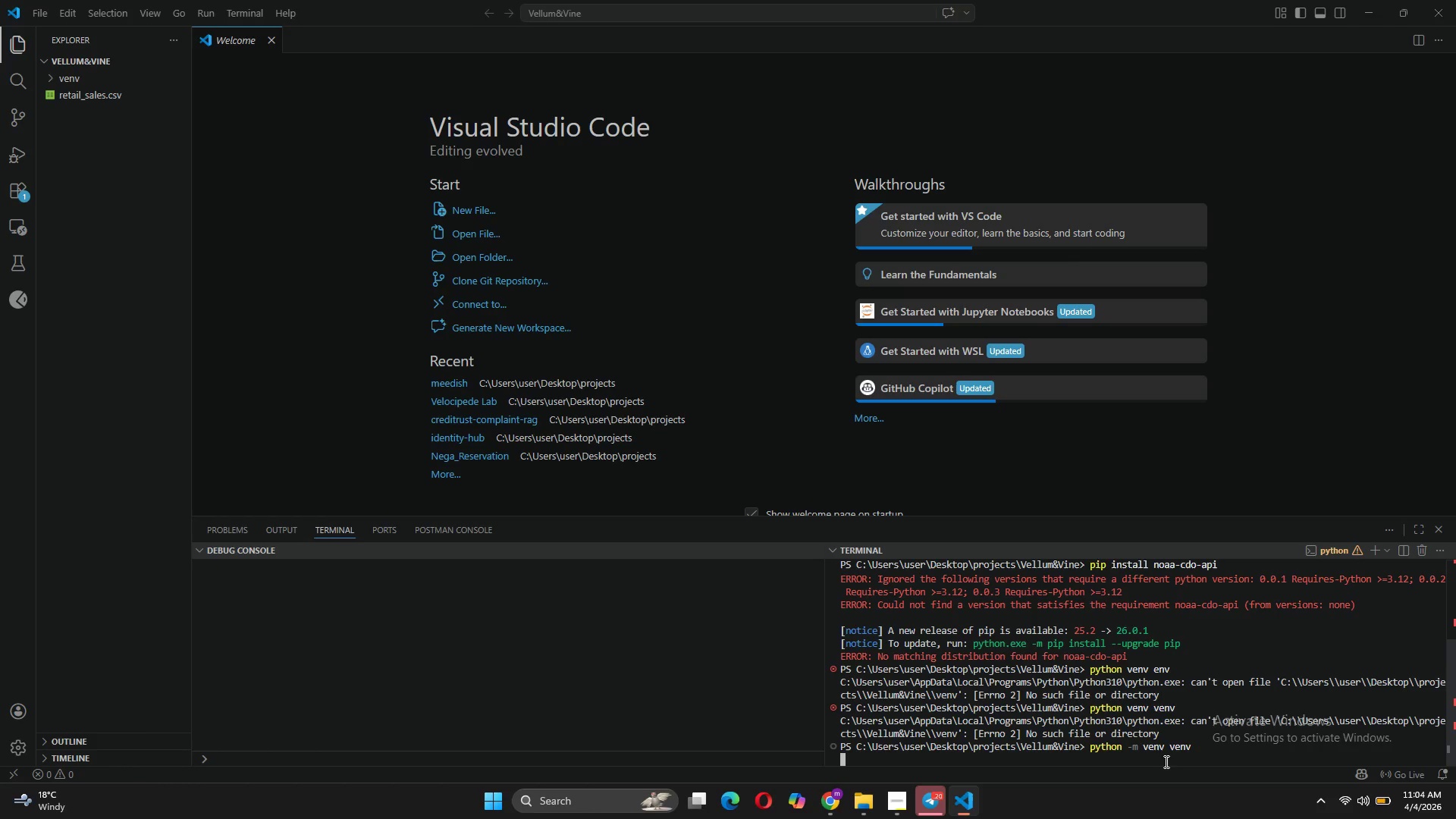 
left_click([199, 551])
 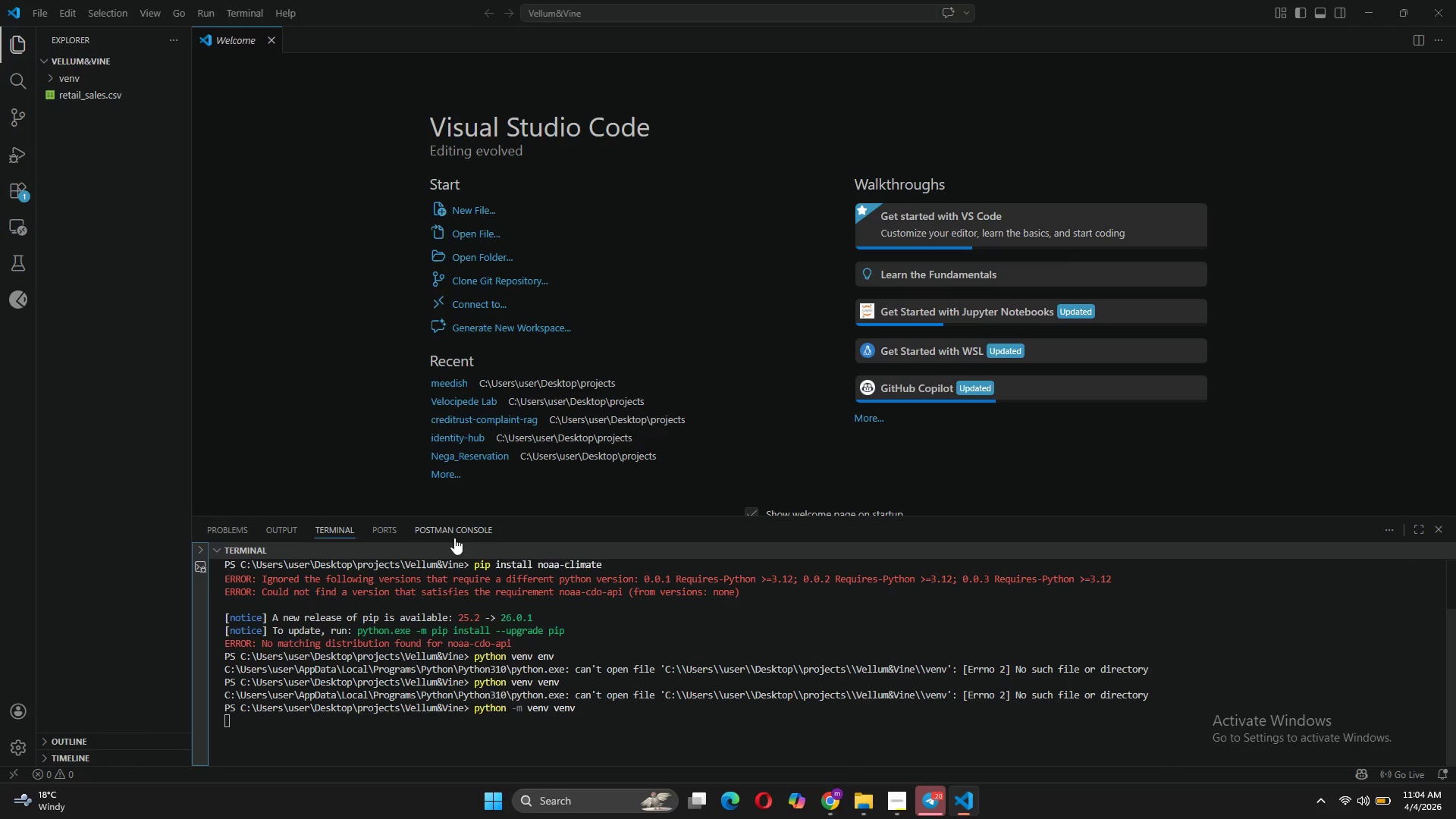 
left_click_drag(start_coordinate=[533, 514], to_coordinate=[544, 477])
 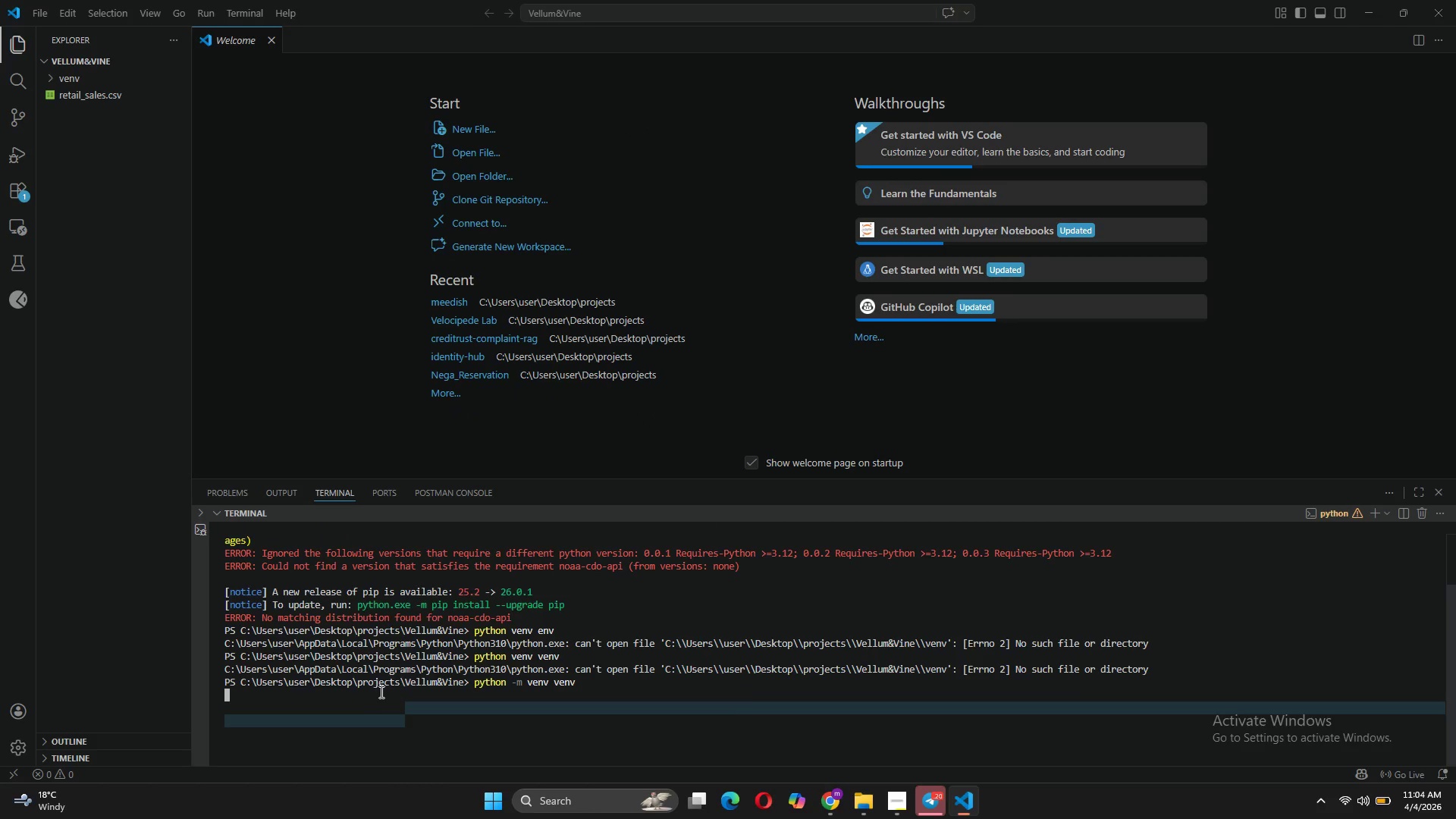 
left_click([378, 701])
 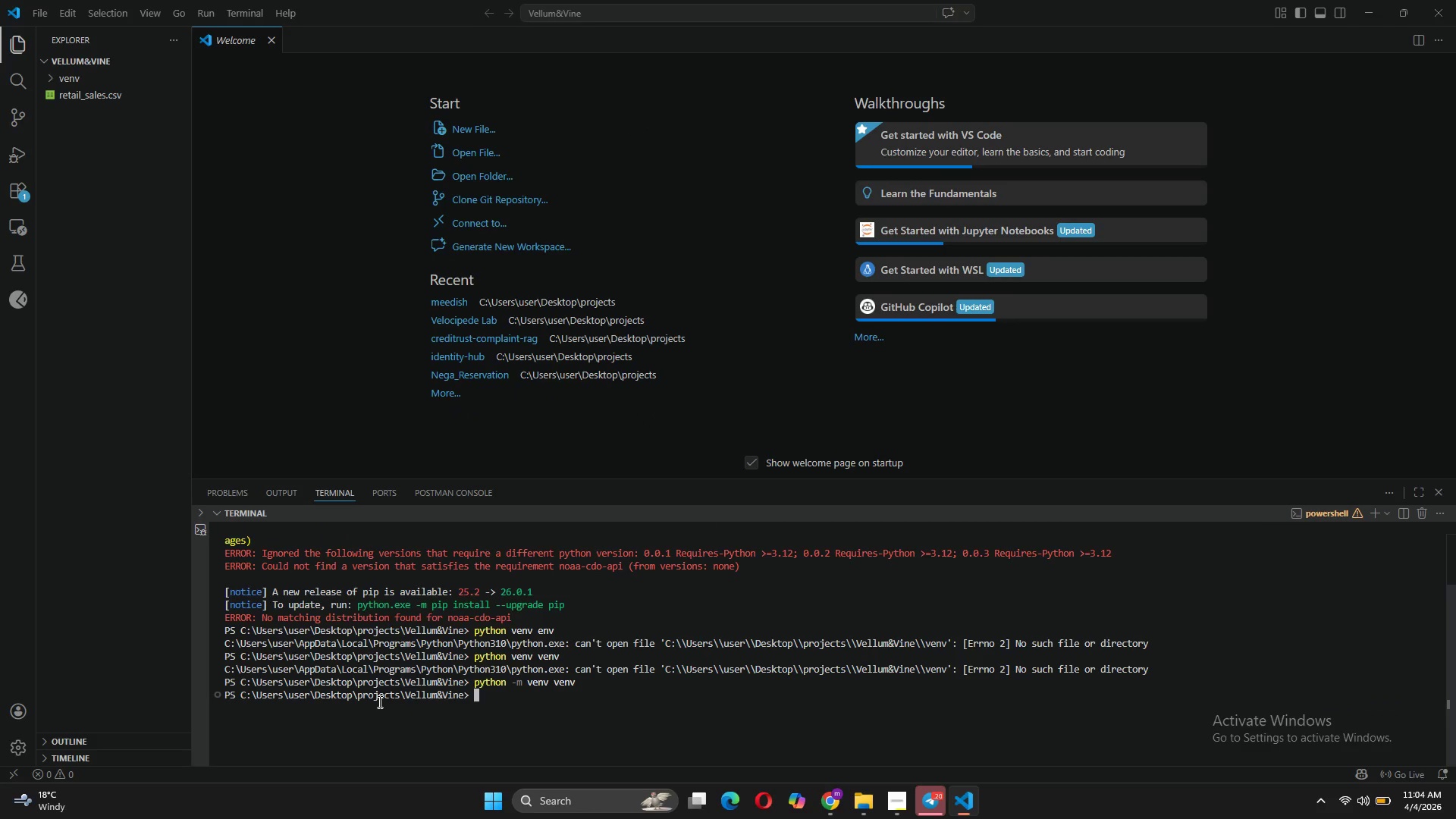 
type(pyth)
key(Backspace)
key(Backspace)
key(Backspace)
key(Backspace)
 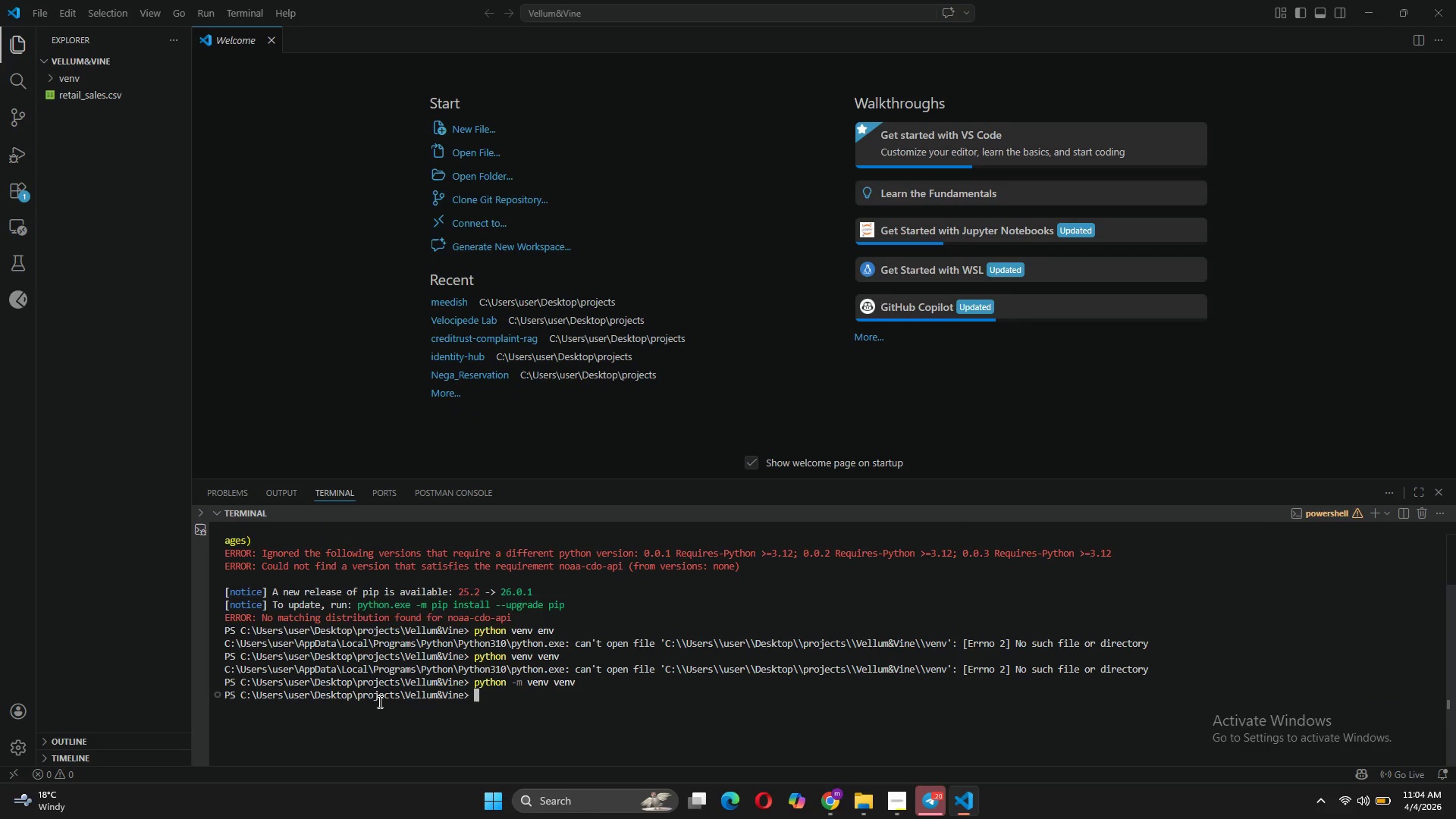 
key(ArrowUp)
 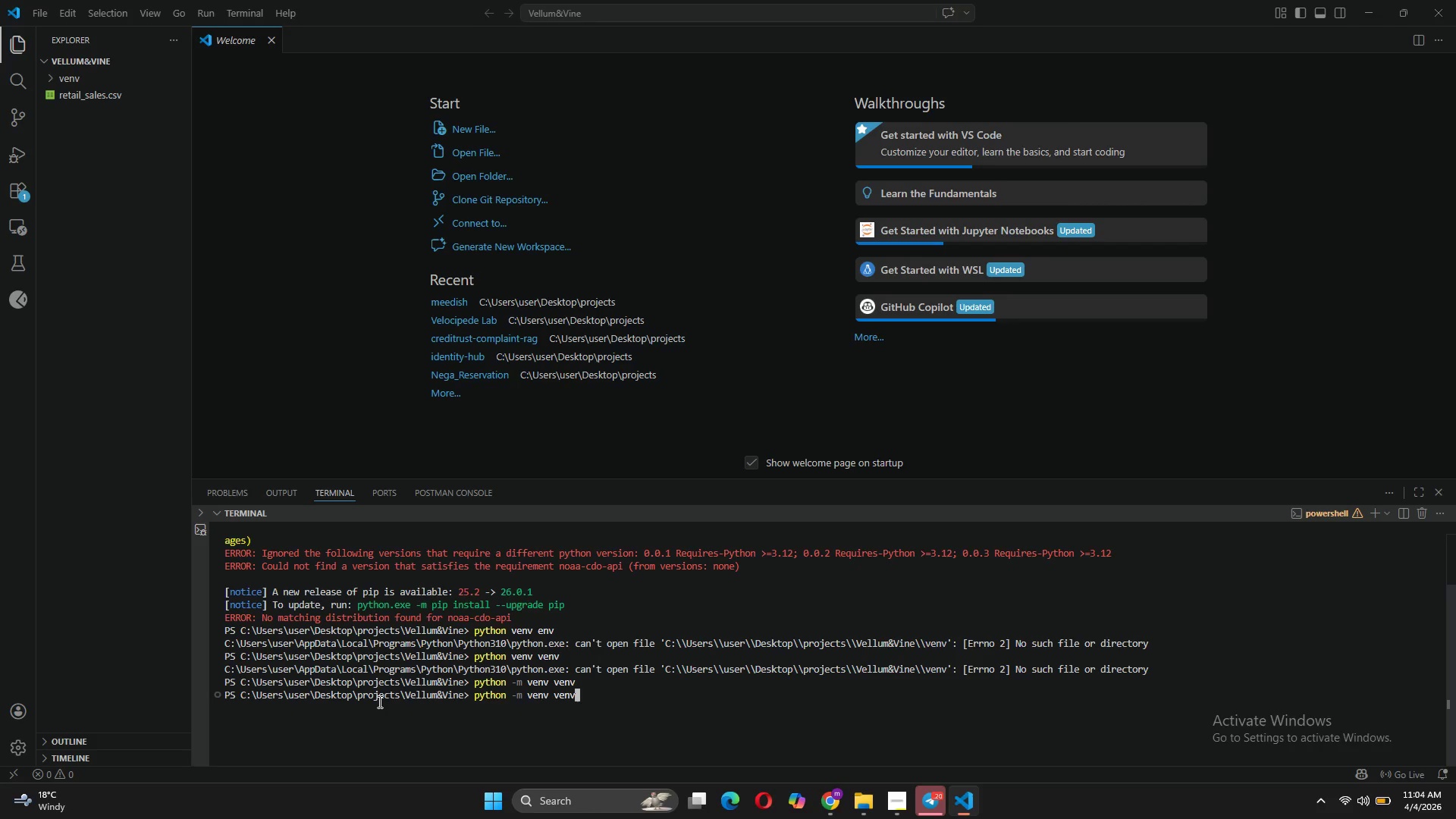 
key(ArrowUp)
 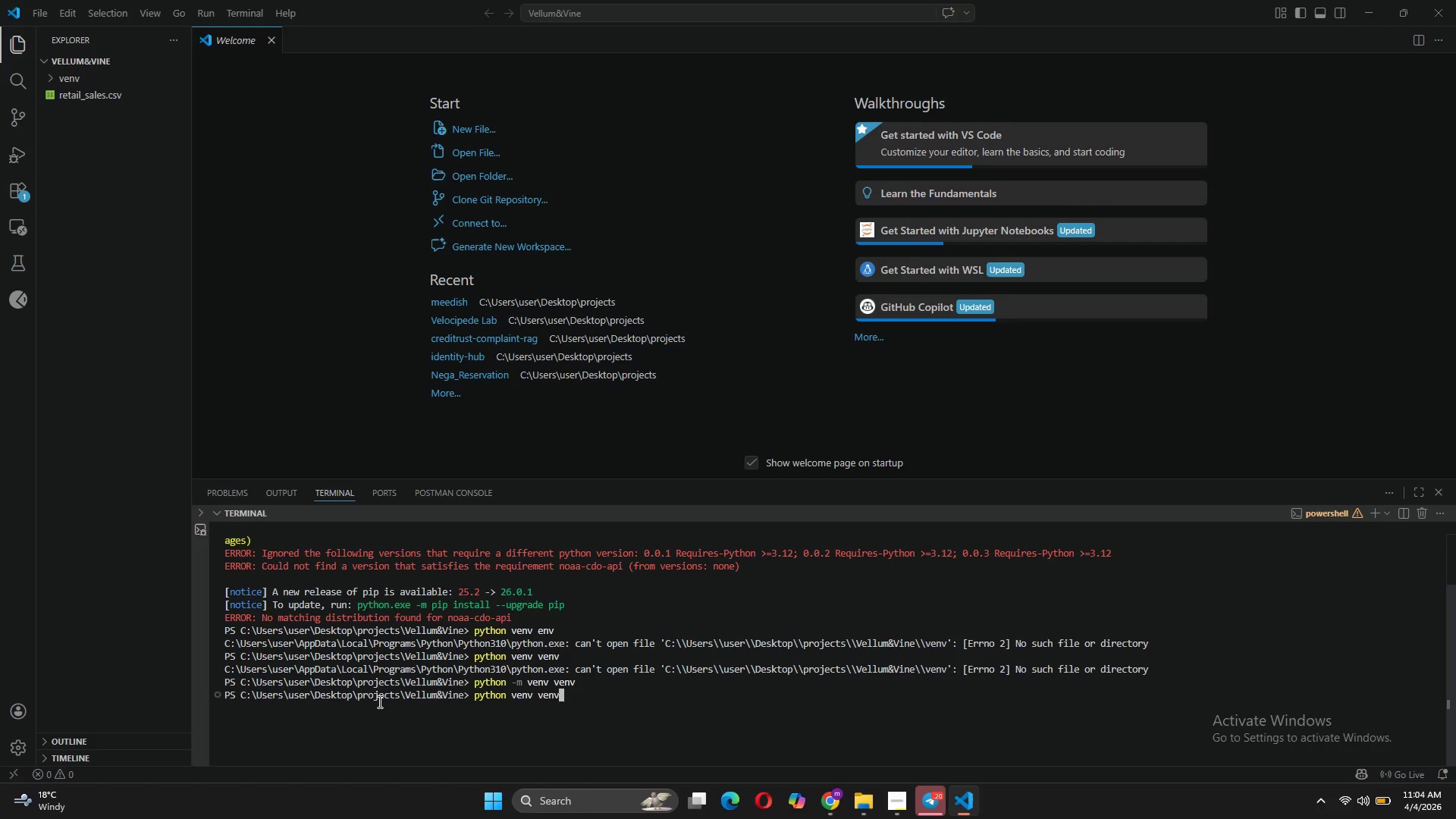 
key(ArrowUp)
 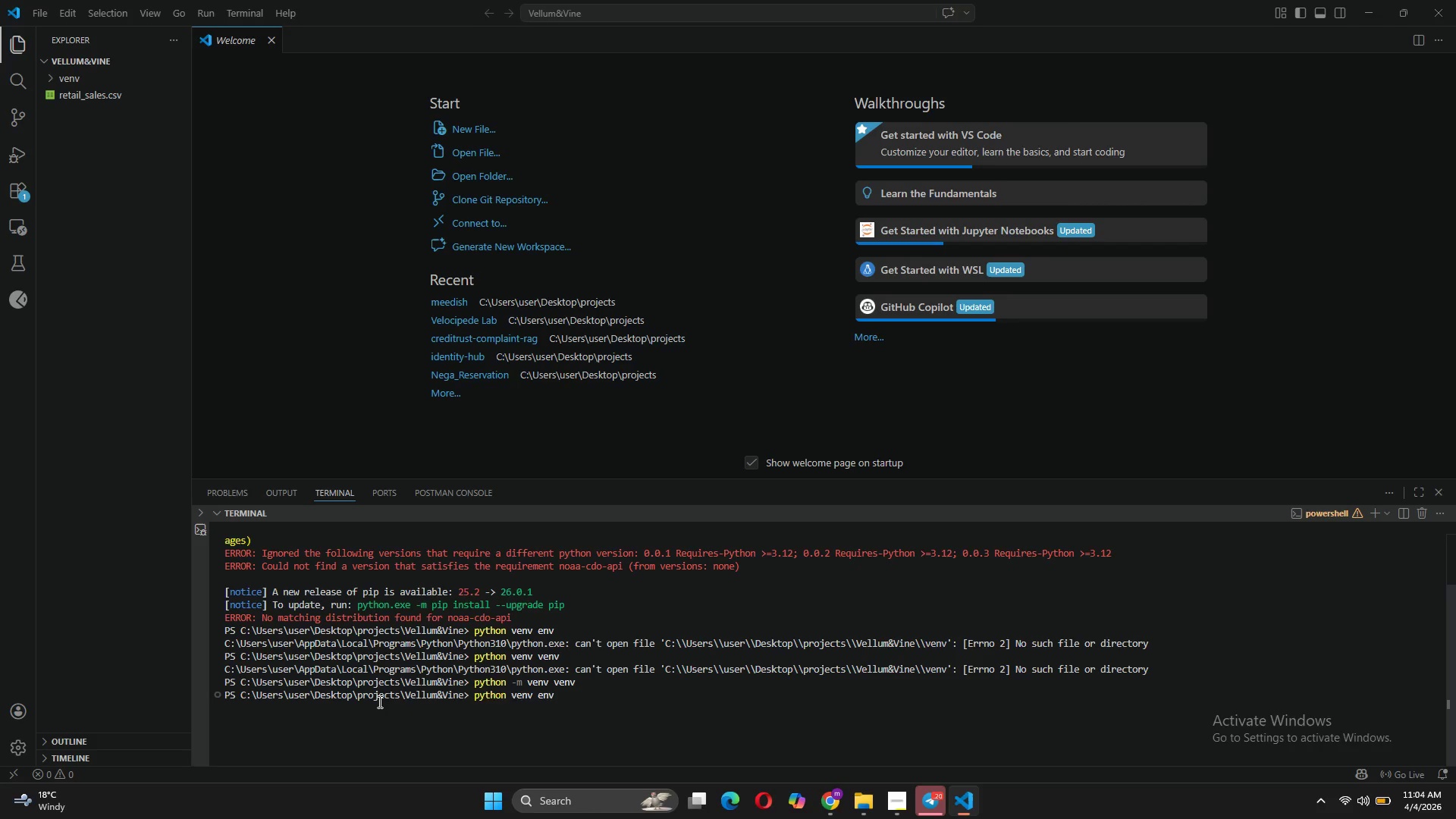 
key(ArrowUp)
 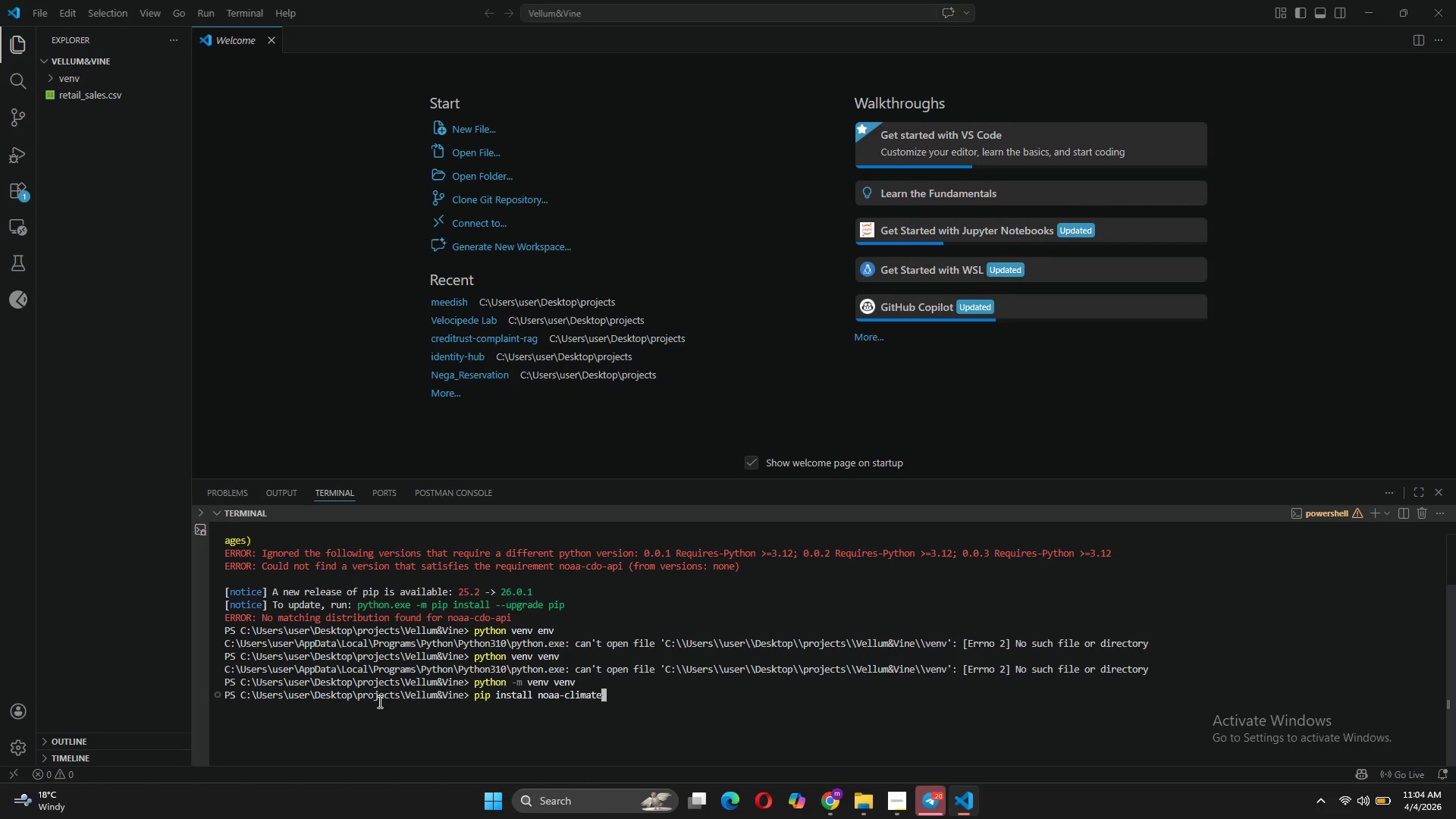 
key(ArrowUp)
 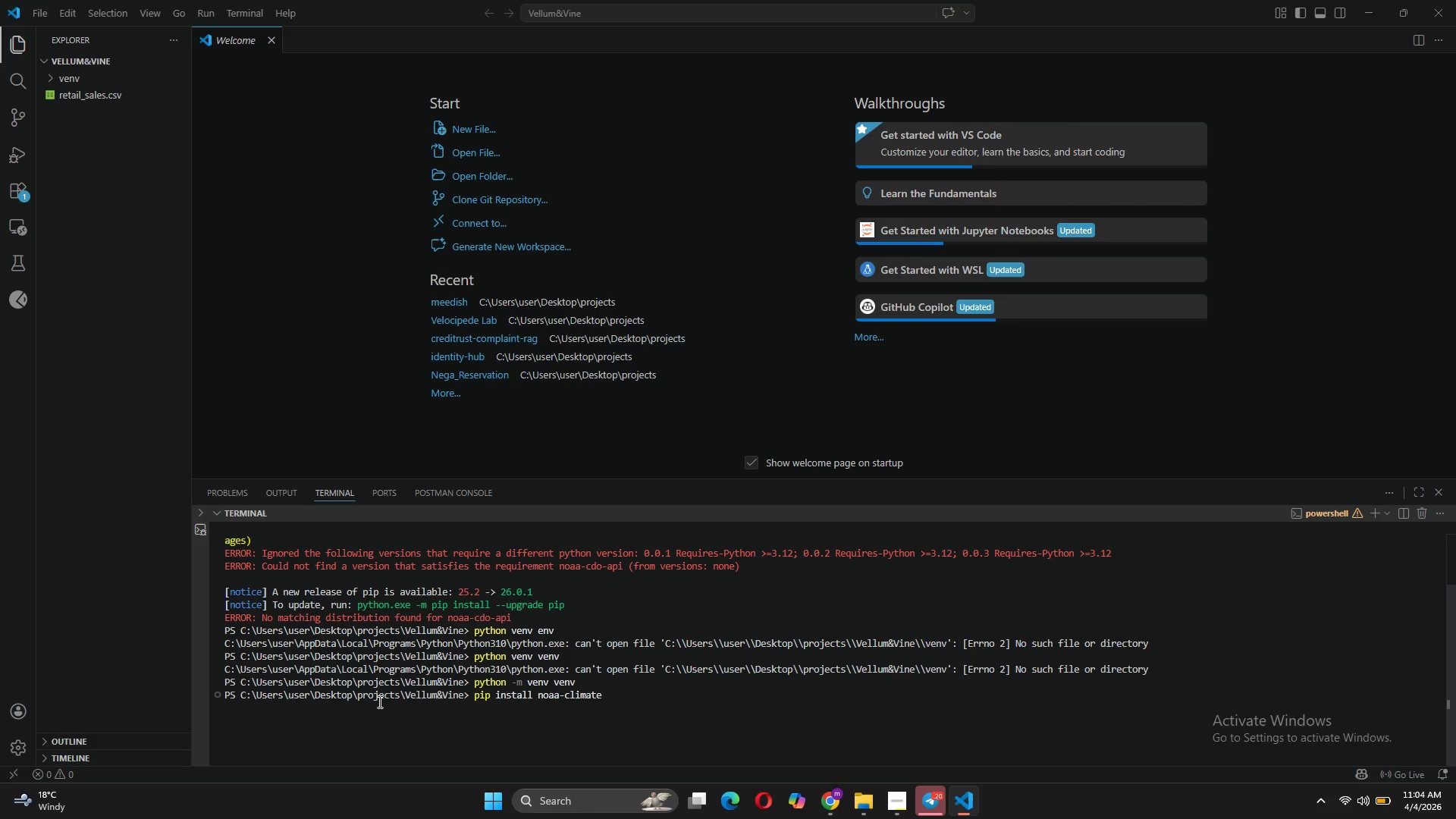 
key(ArrowUp)
 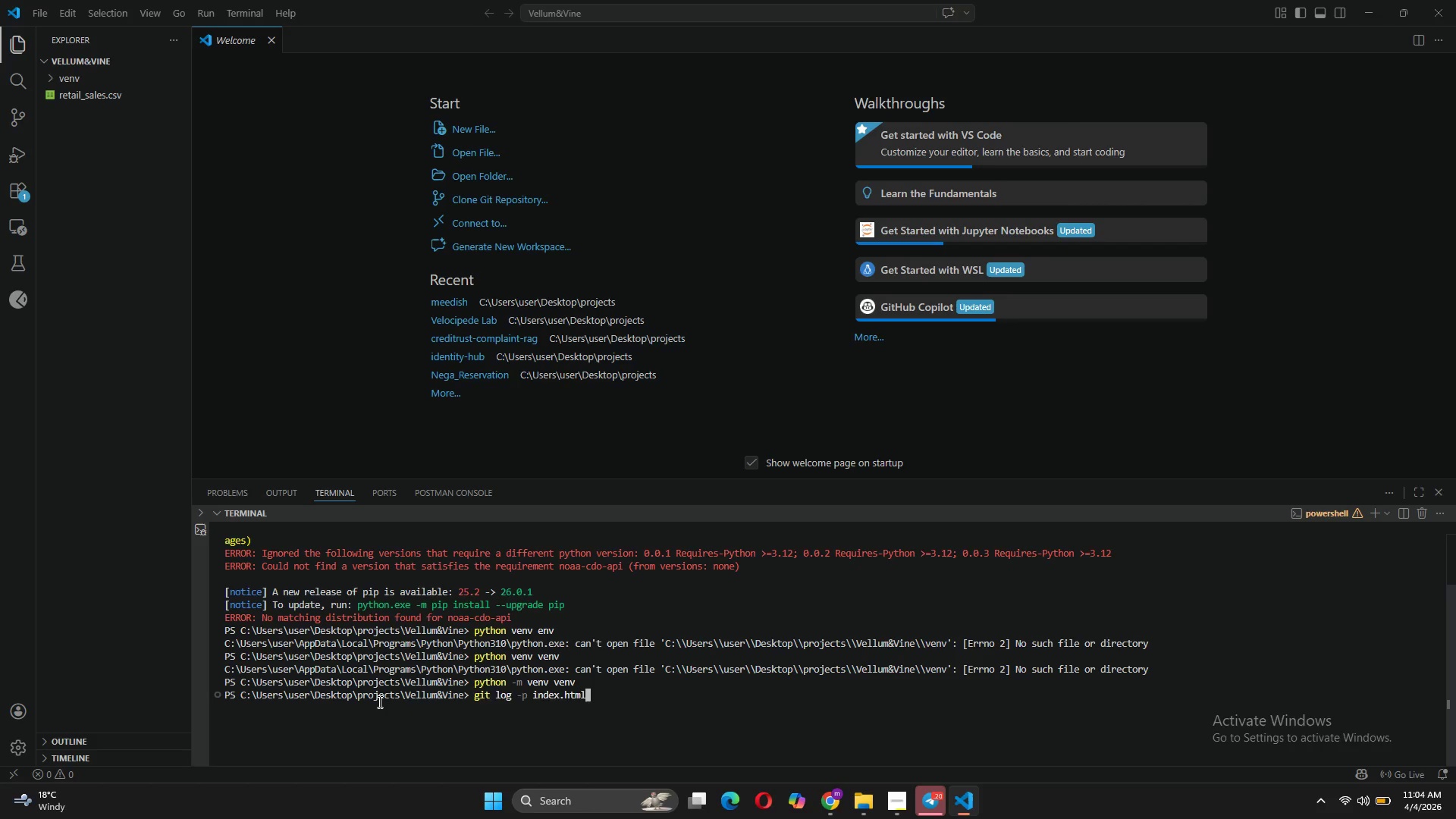 
key(ArrowUp)
 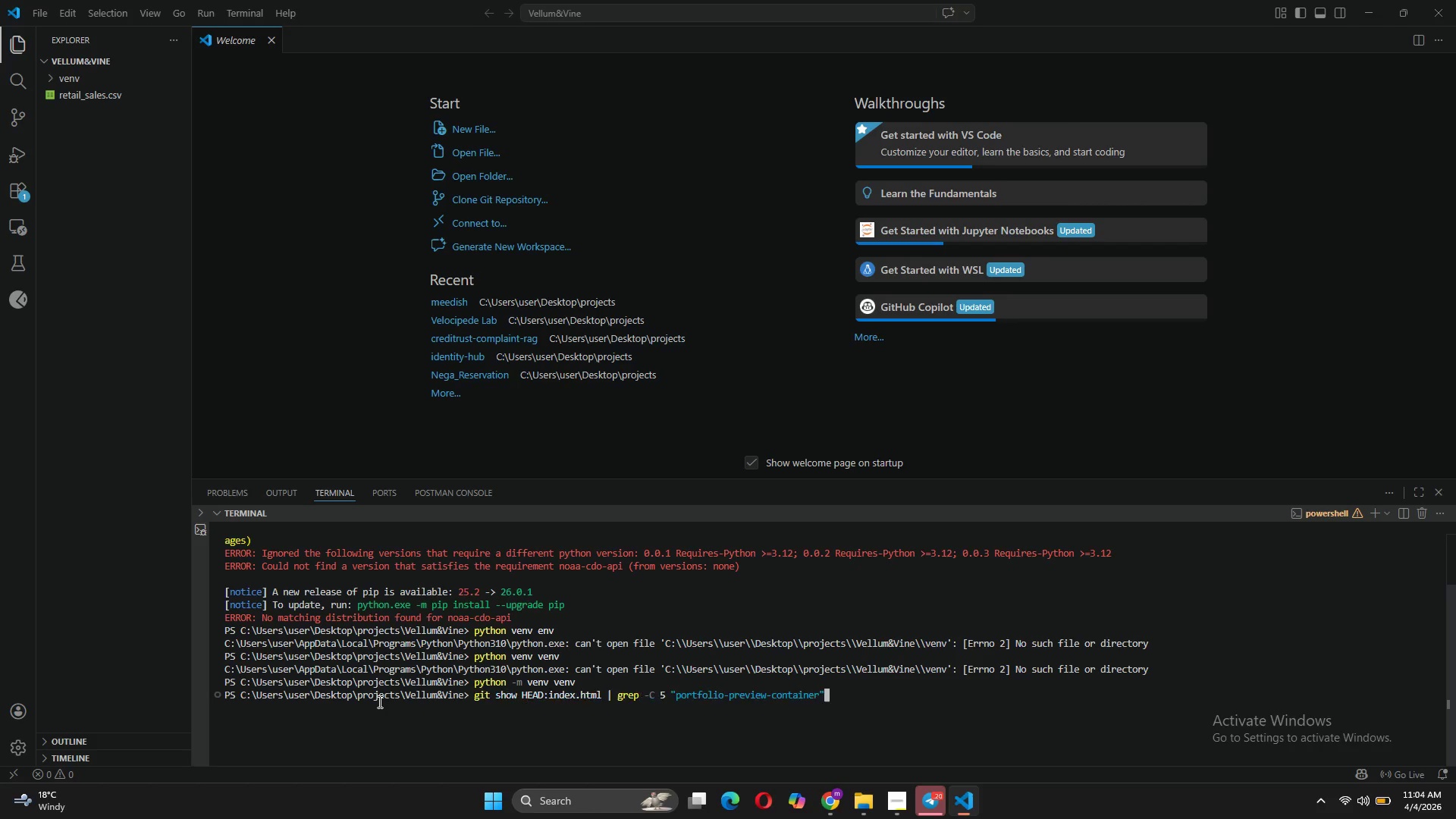 
key(ArrowUp)
 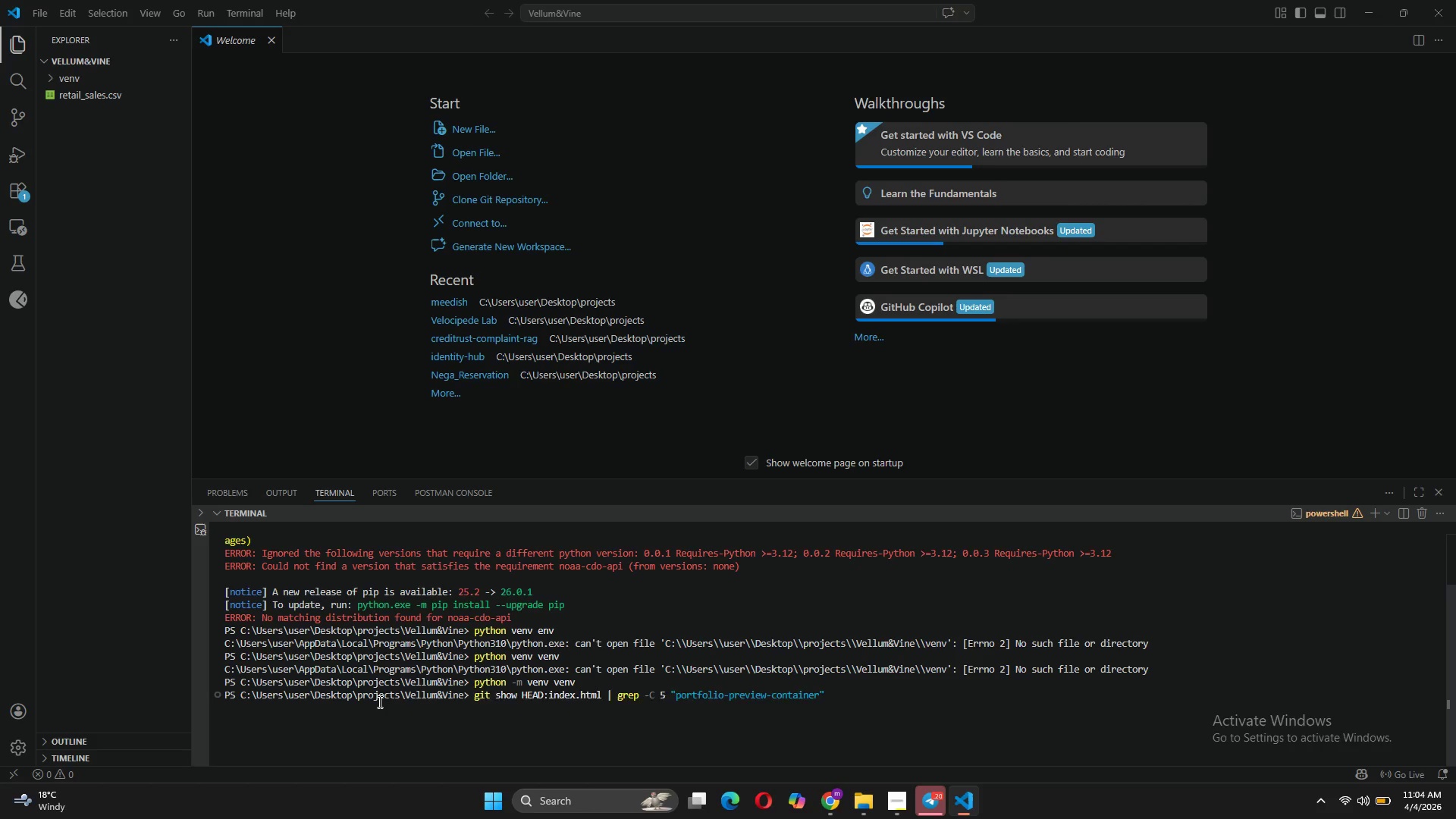 
key(ArrowUp)
 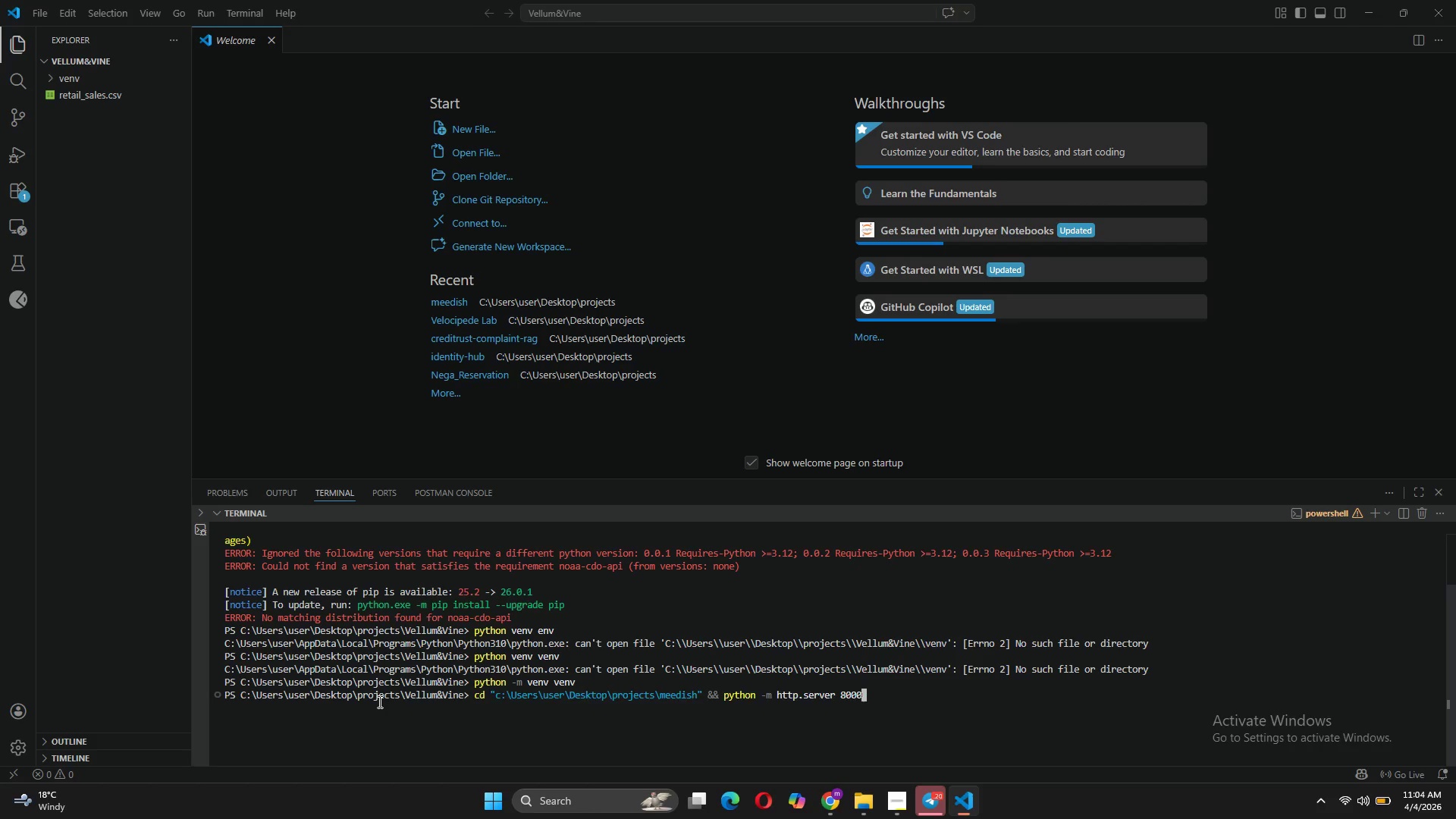 
key(ArrowUp)
 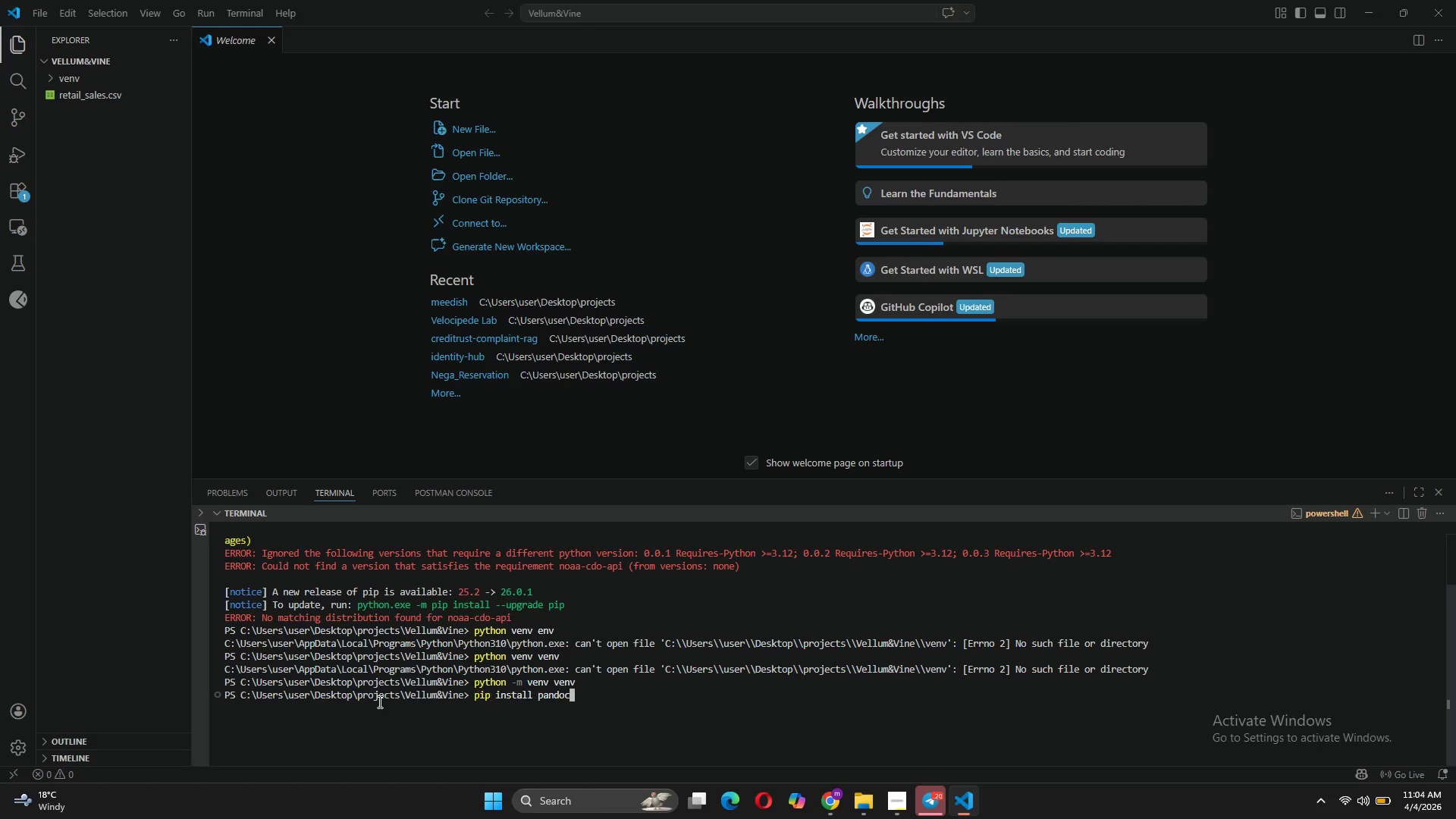 
key(ArrowUp)
 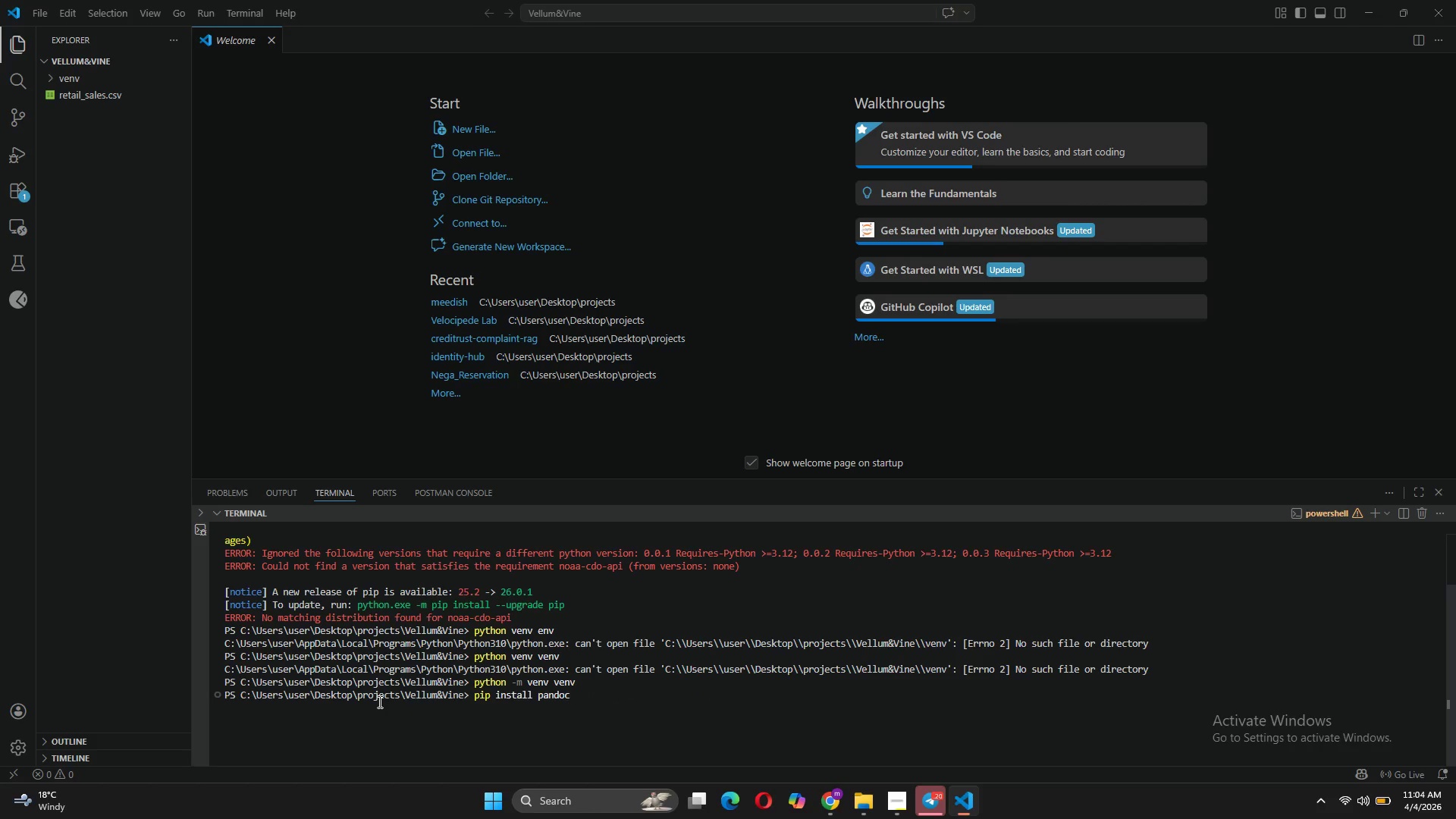 
key(ArrowUp)
 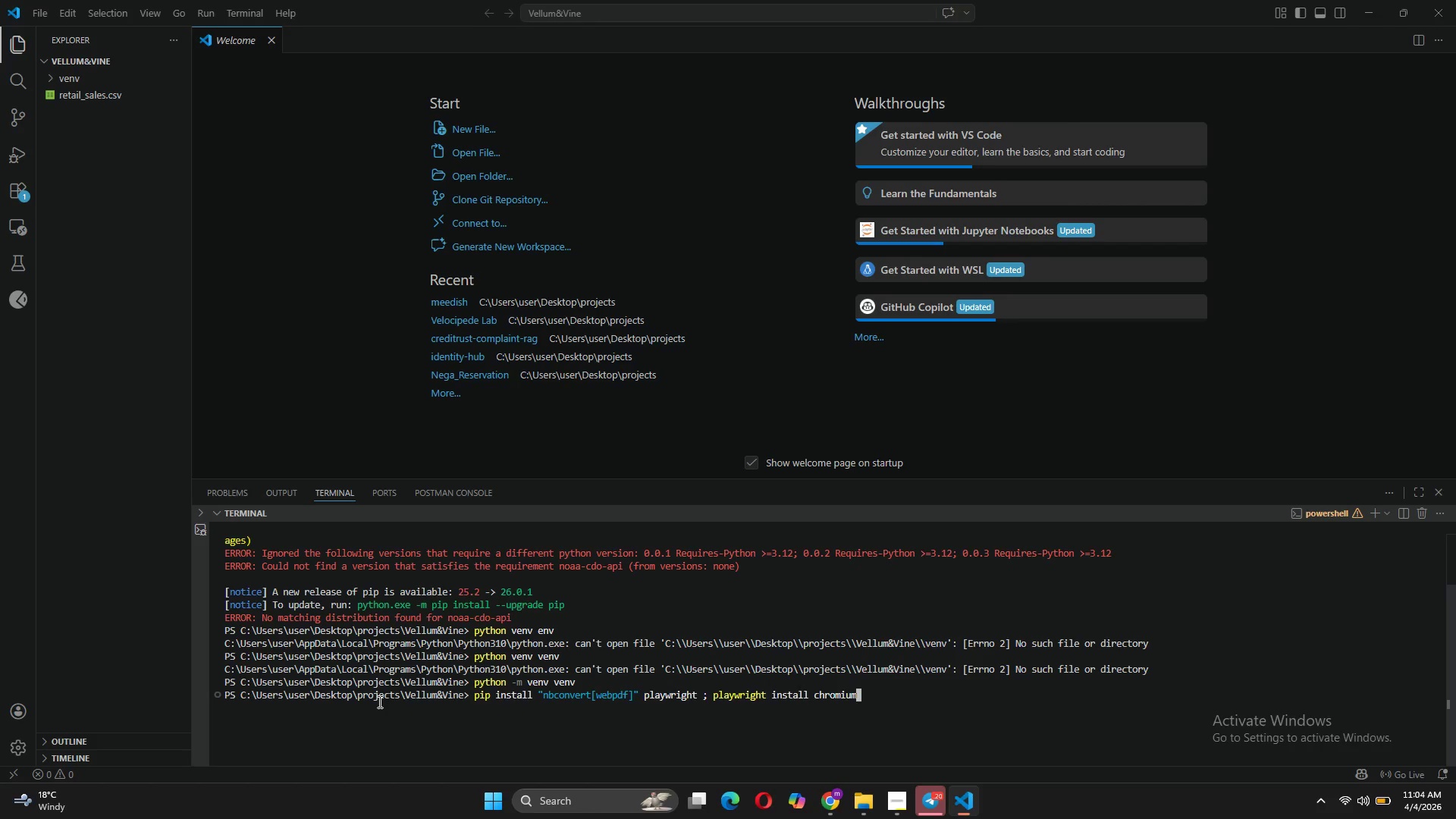 
key(ArrowUp)
 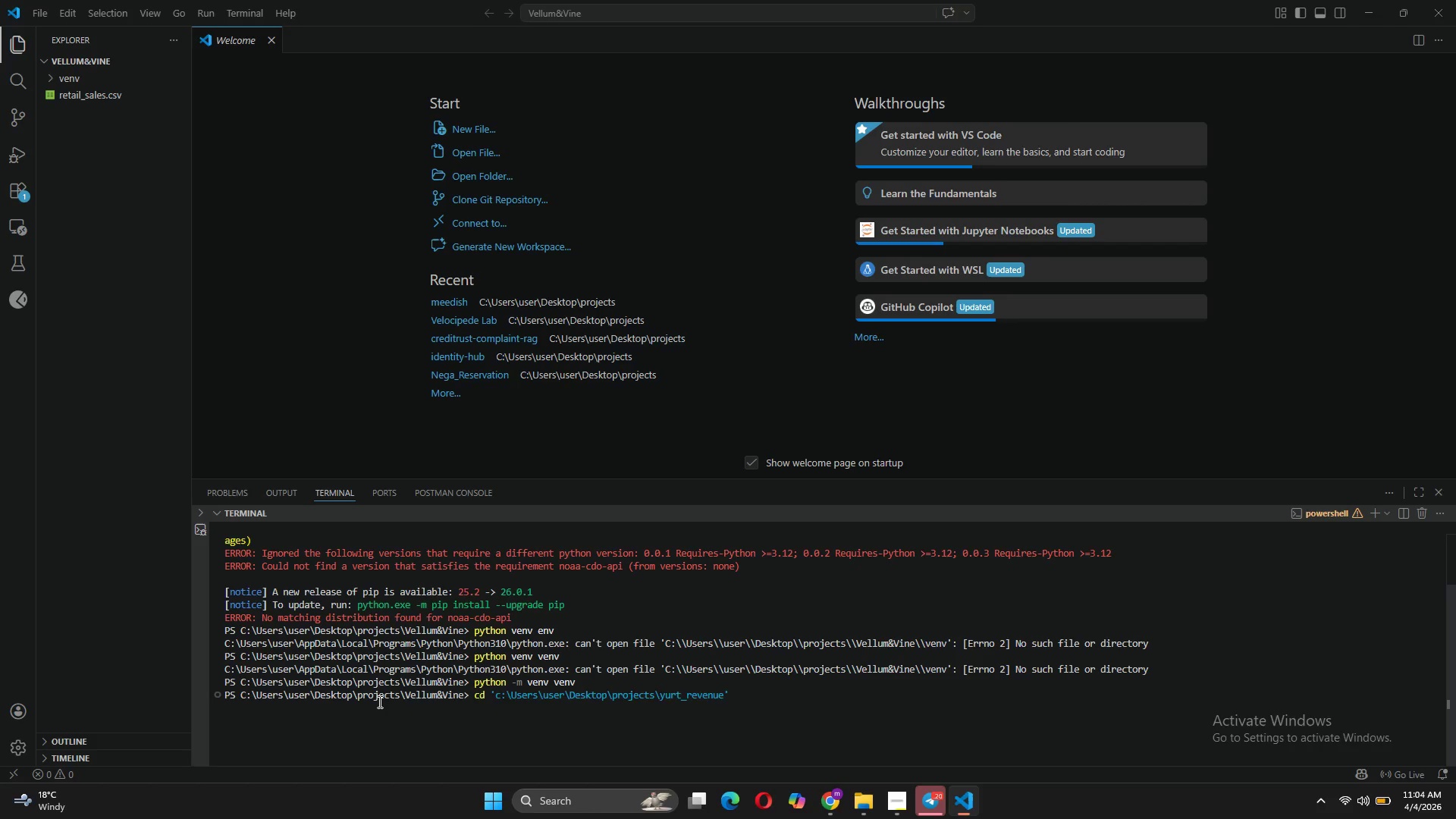 
key(ArrowUp)
 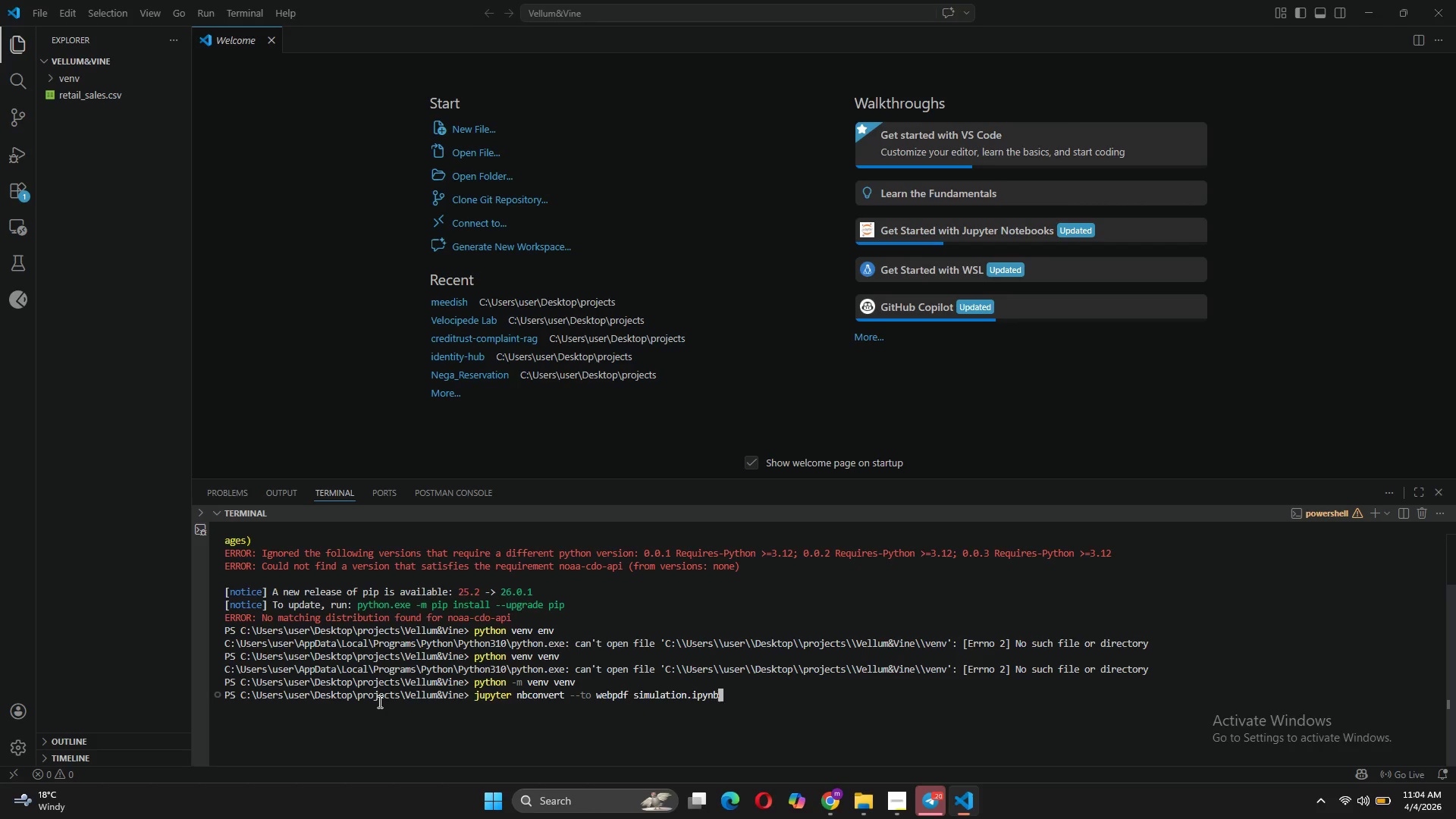 
key(ArrowUp)
 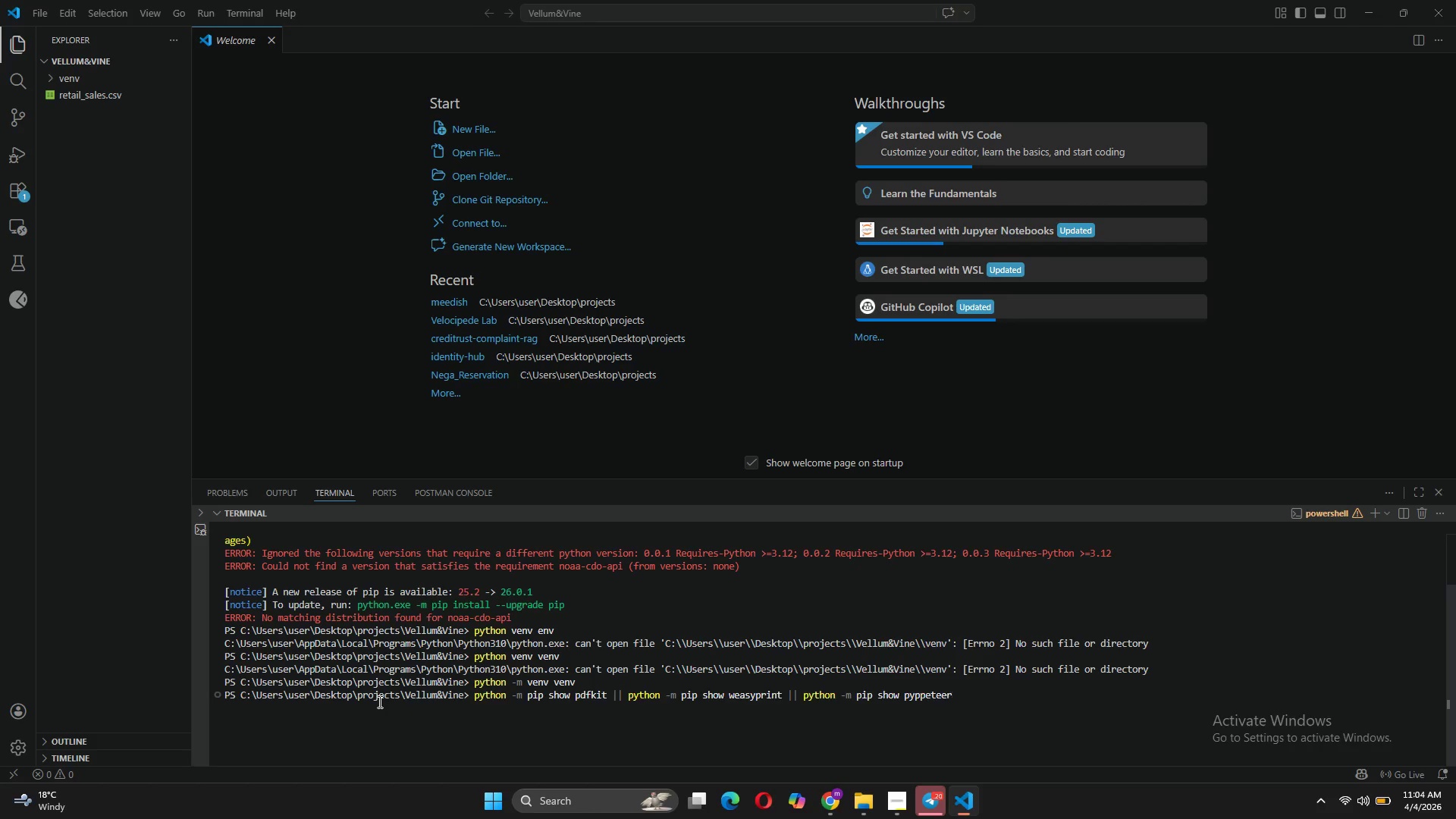 
key(ArrowUp)
 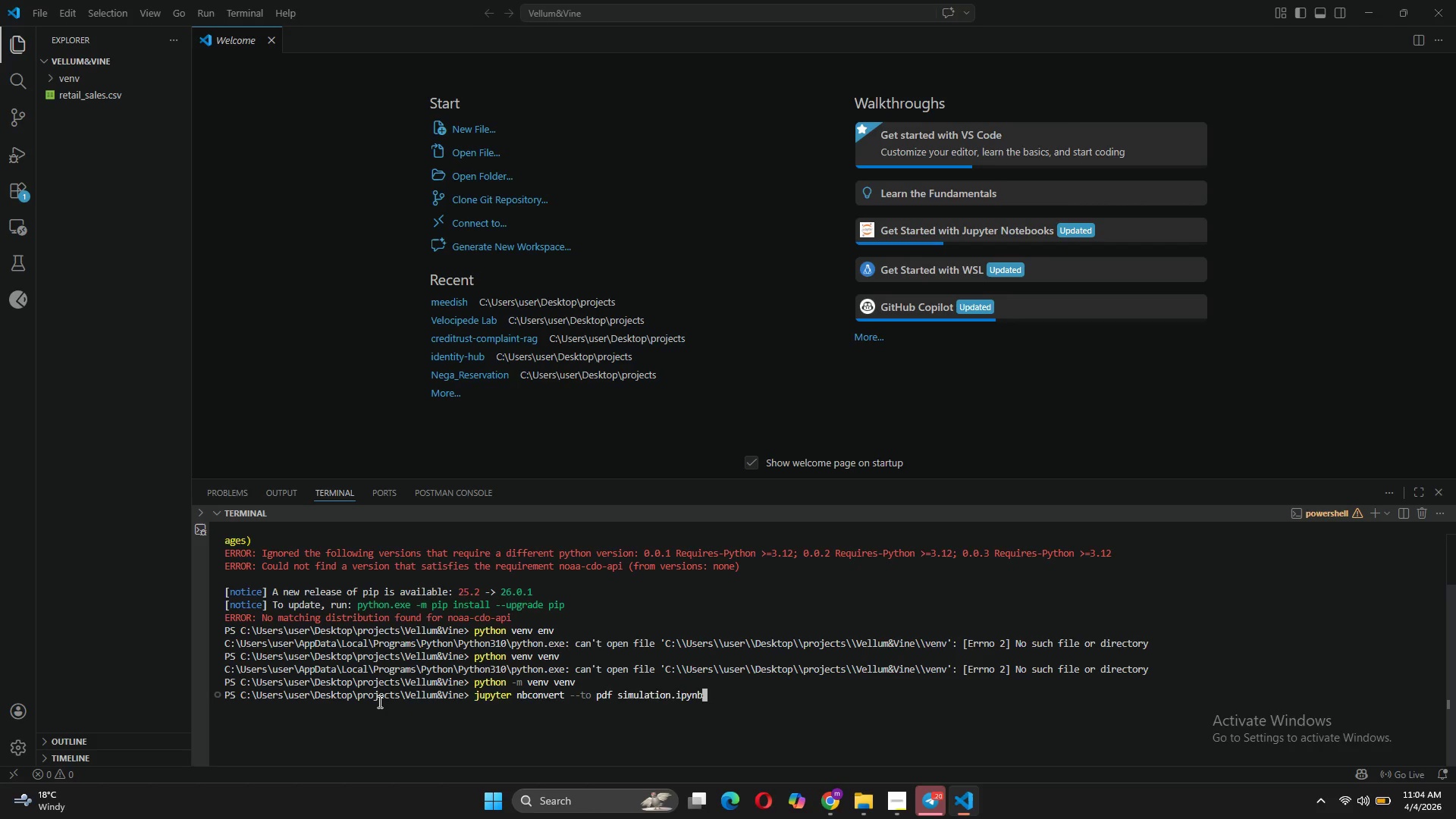 
key(ArrowUp)
 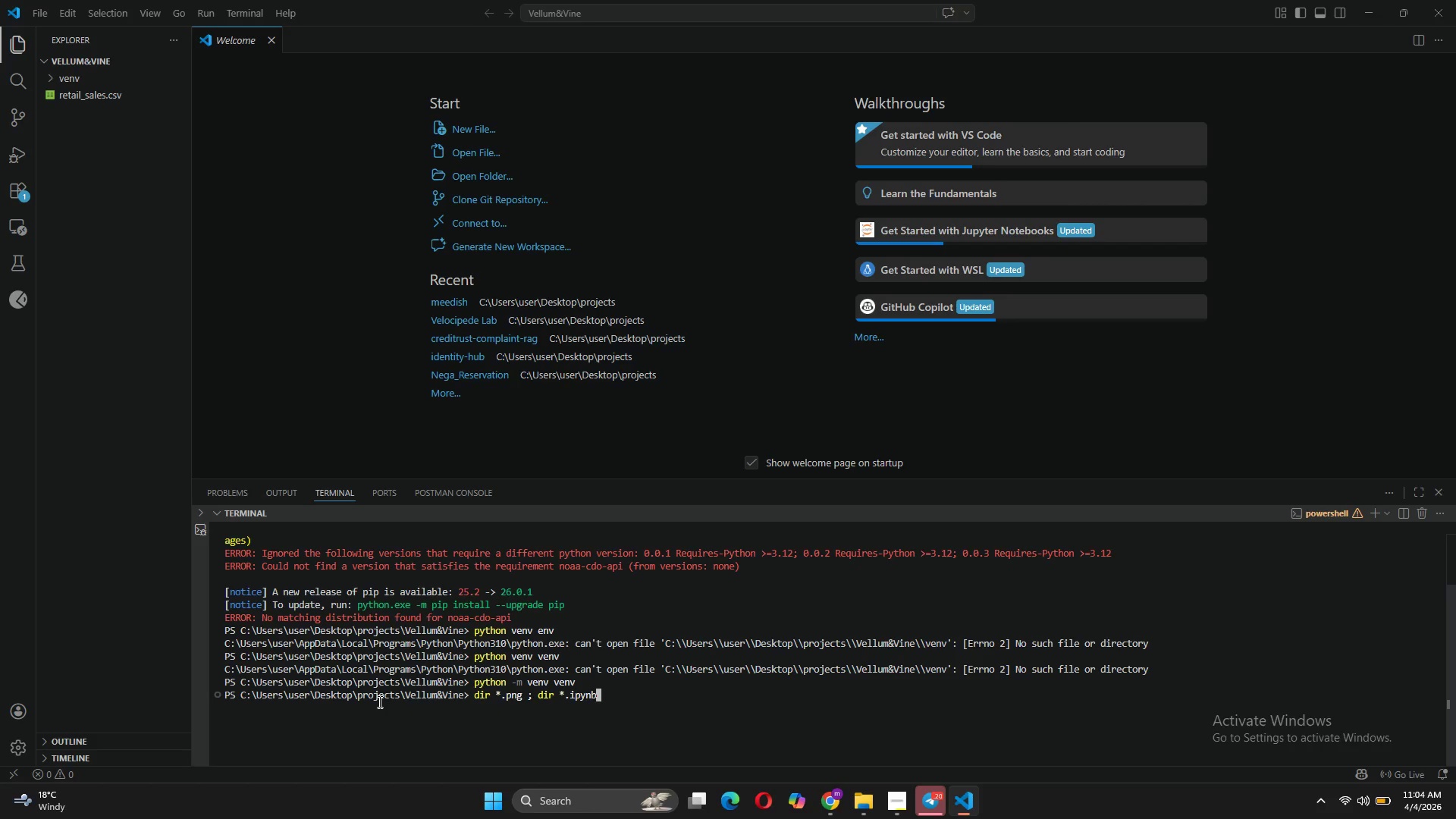 
key(ArrowUp)
 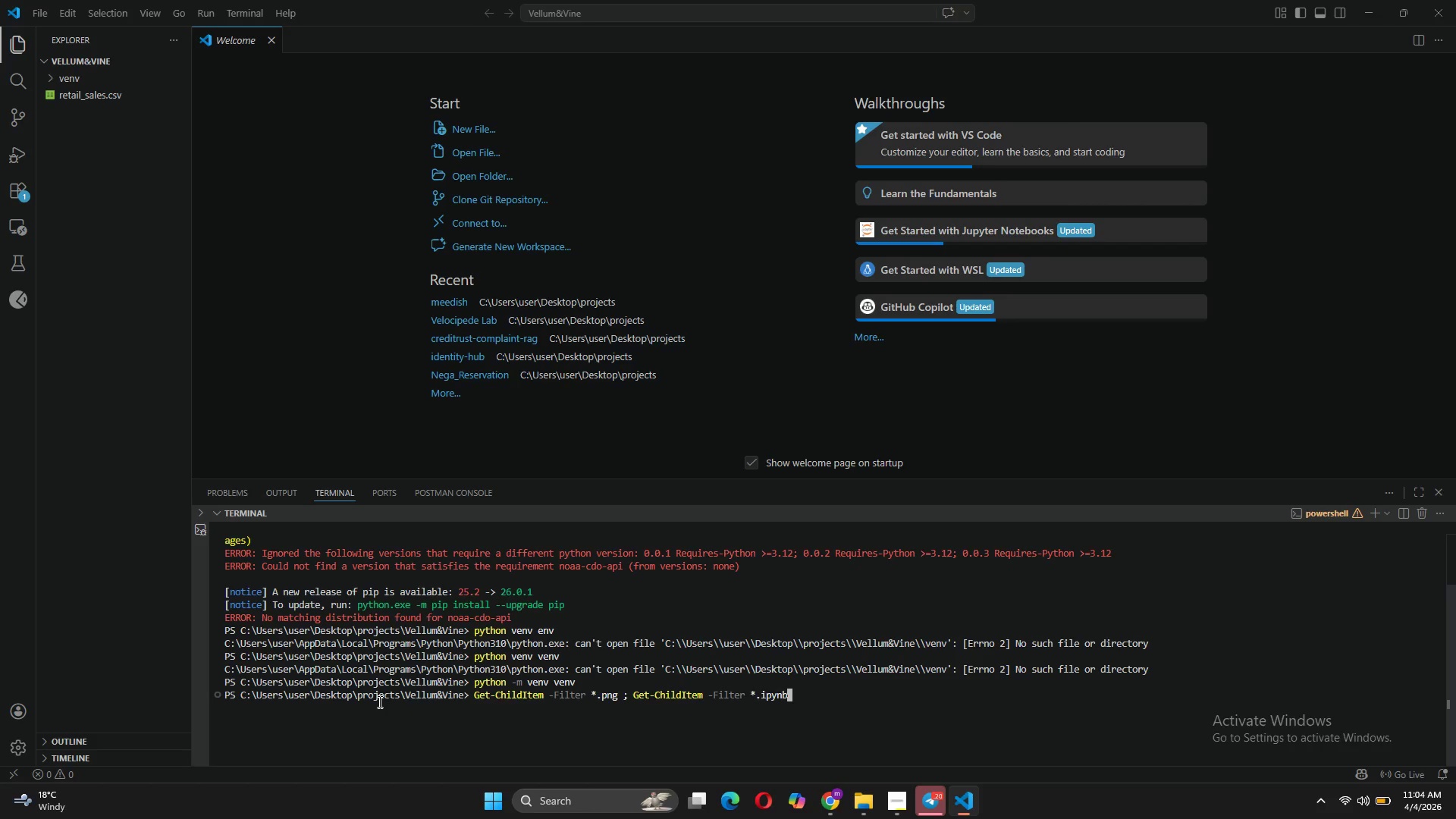 
key(ArrowUp)
 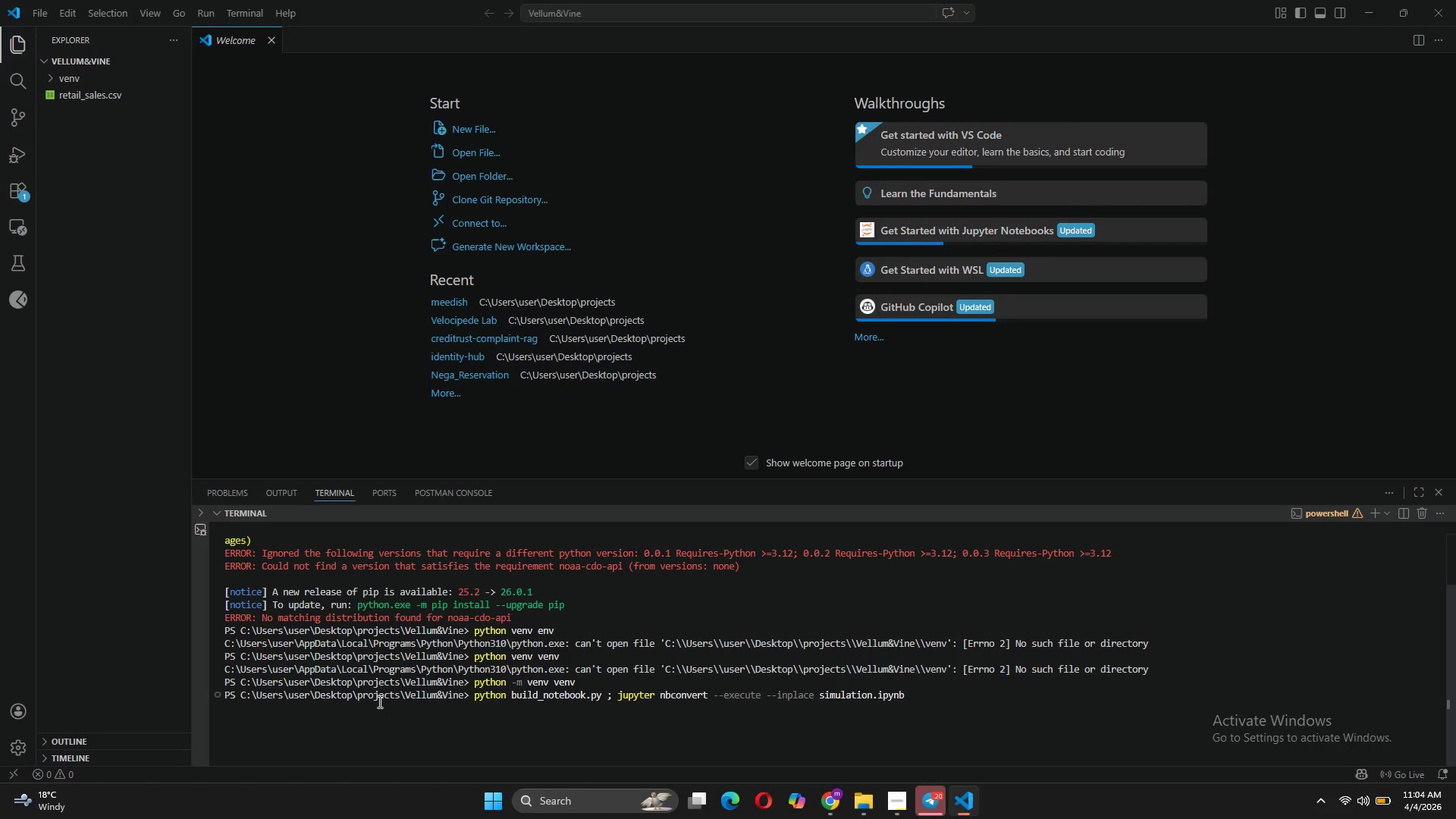 
key(ArrowUp)
 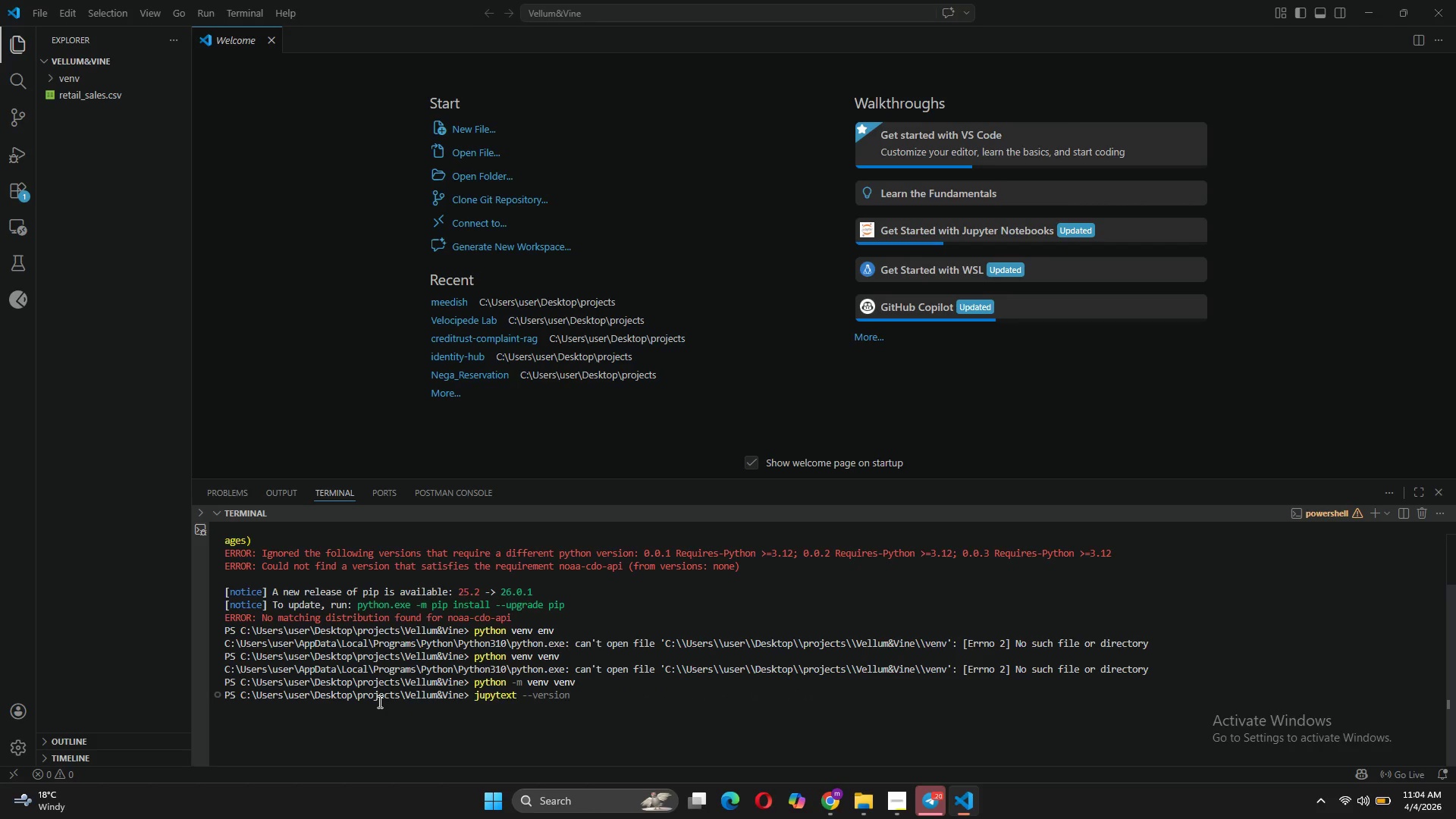 
key(ArrowUp)
 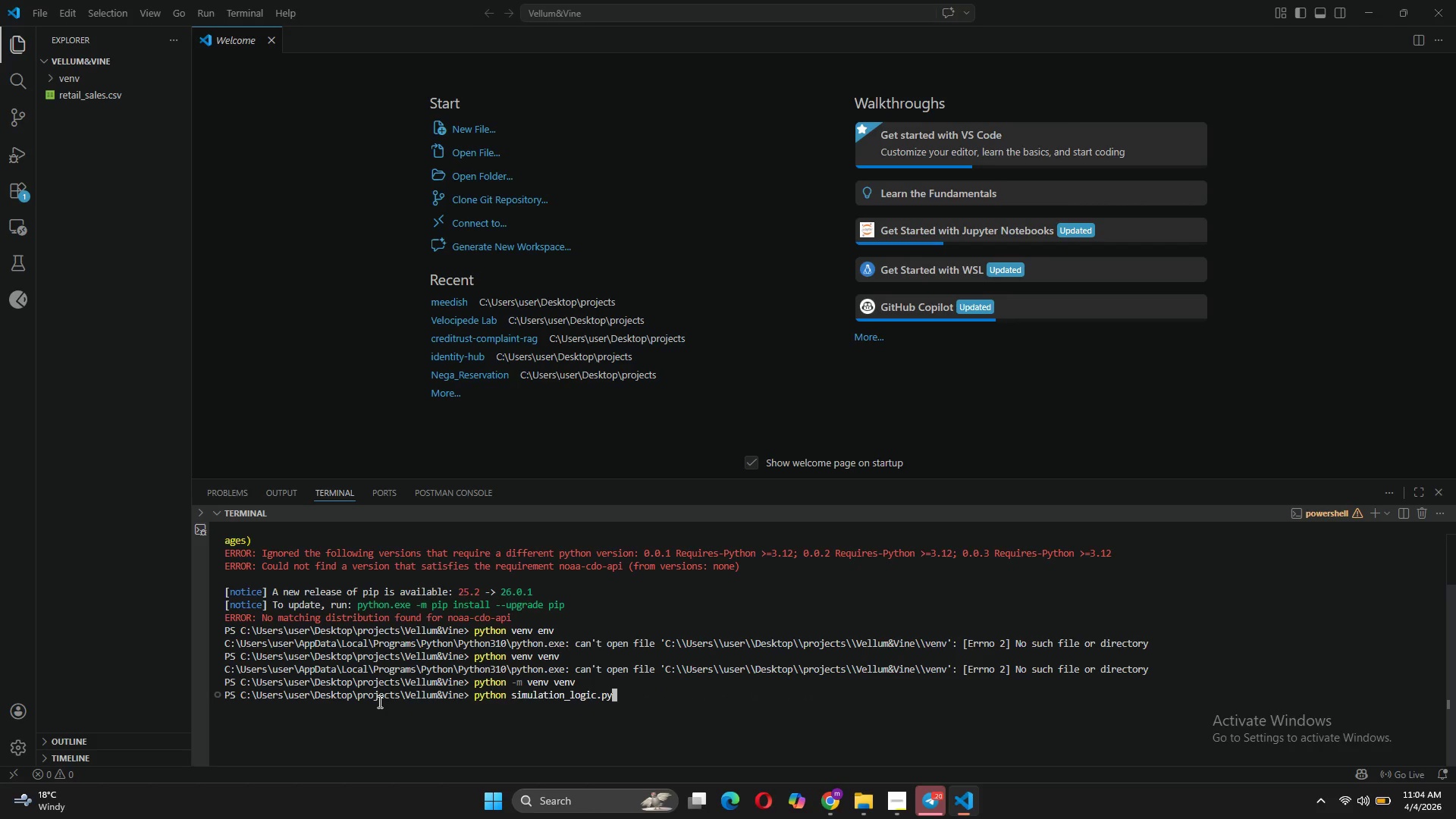 
key(ArrowUp)
 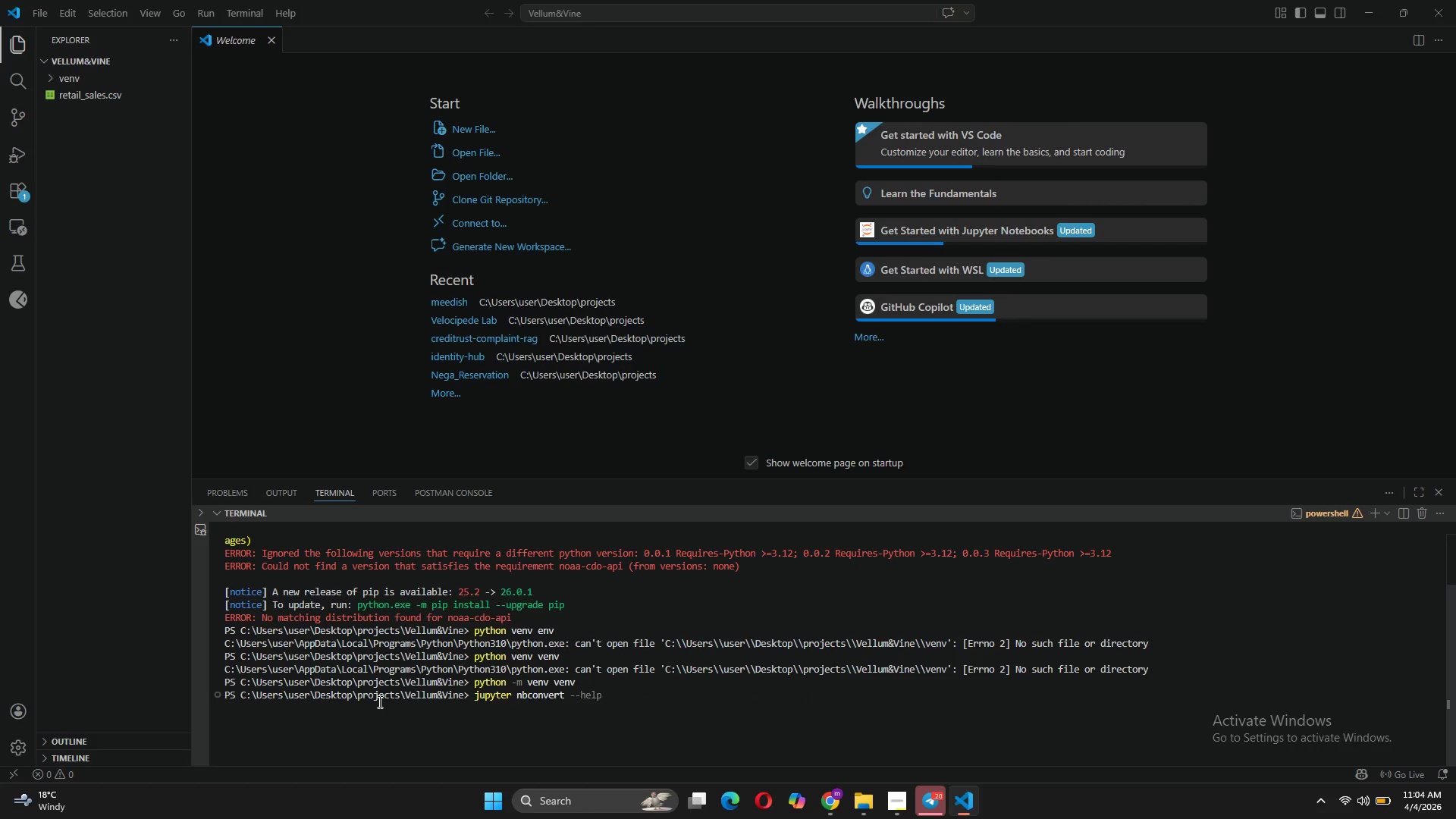 
key(ArrowUp)
 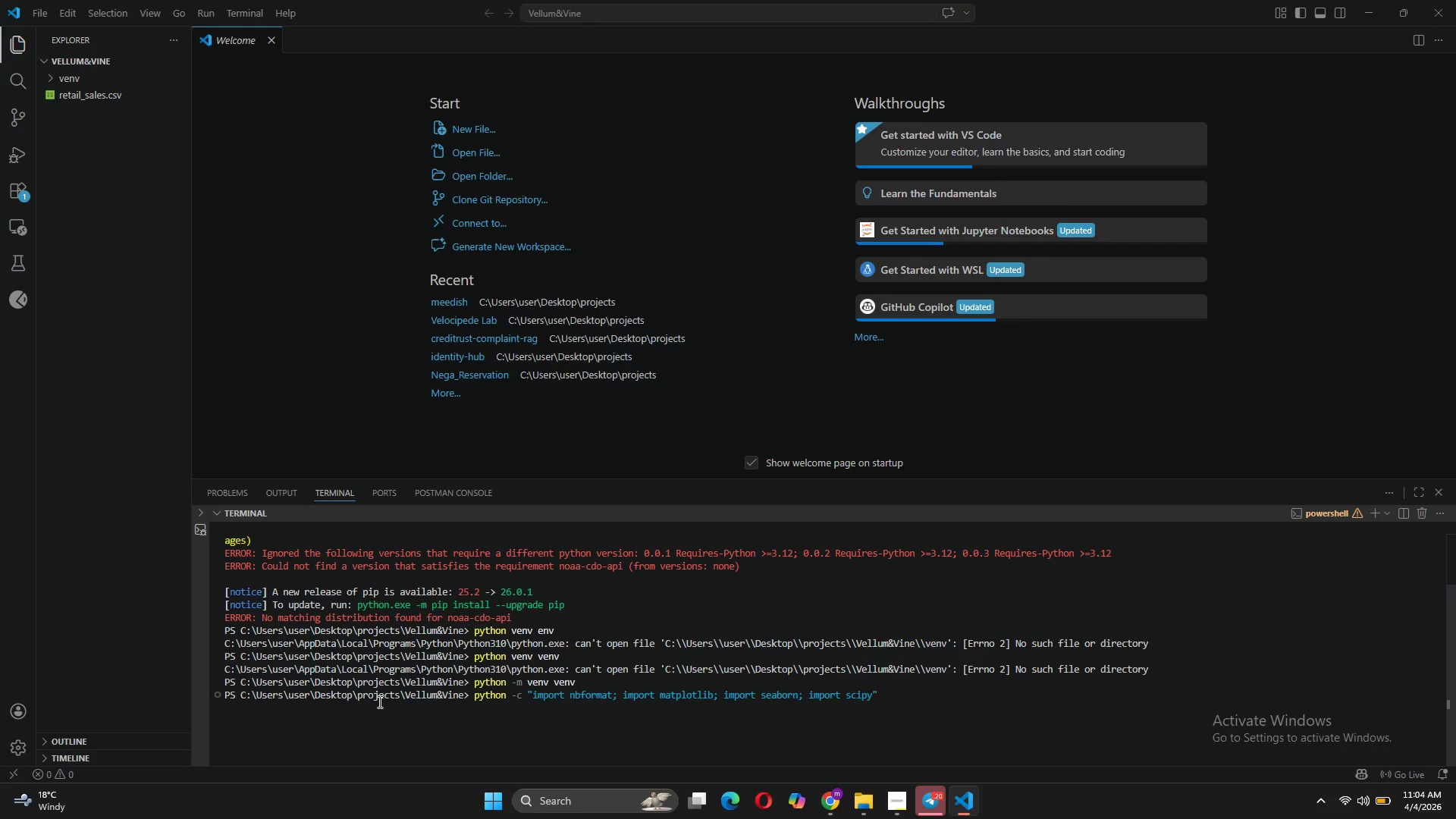 
key(ArrowUp)
 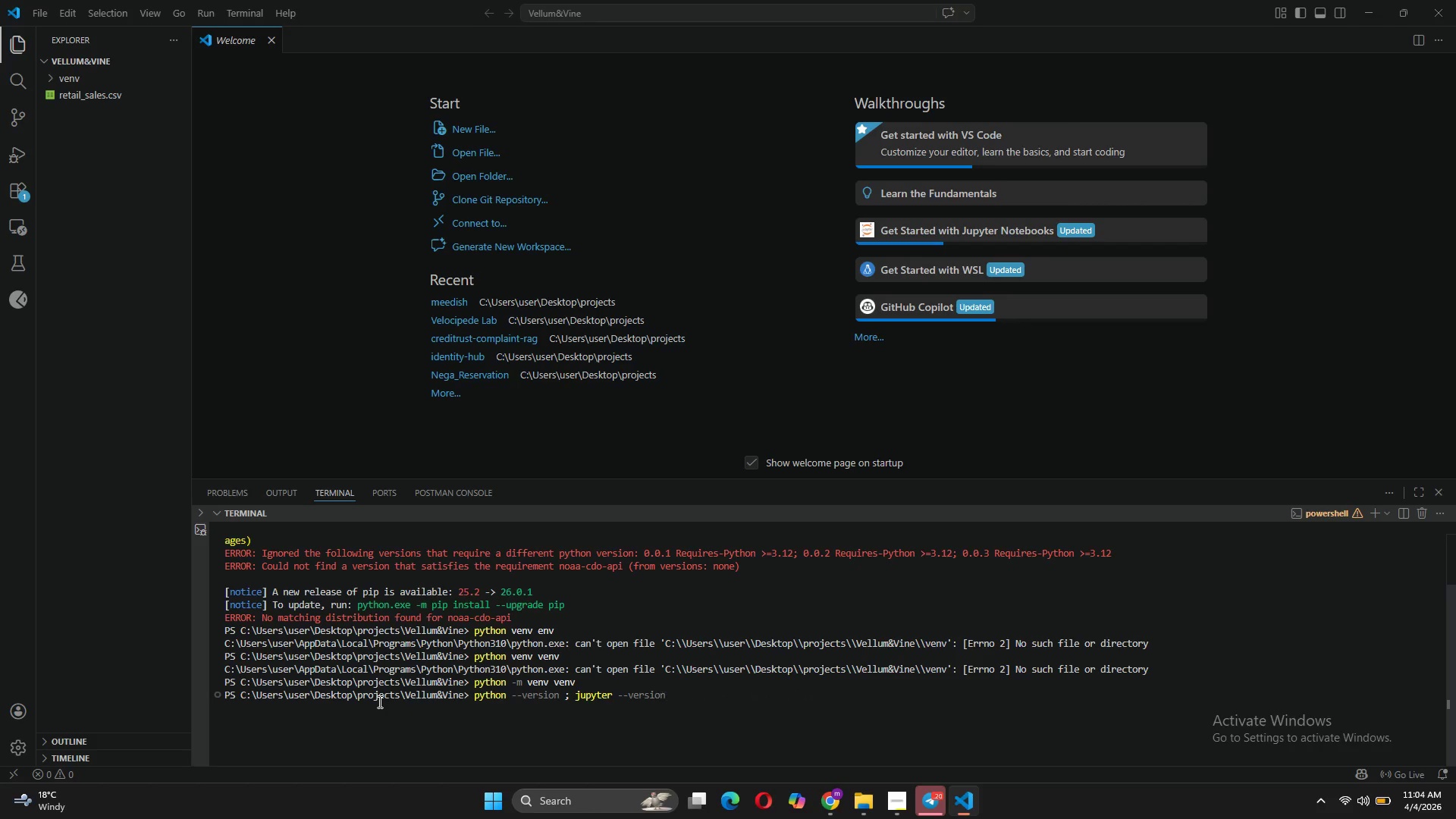 
key(ArrowUp)
 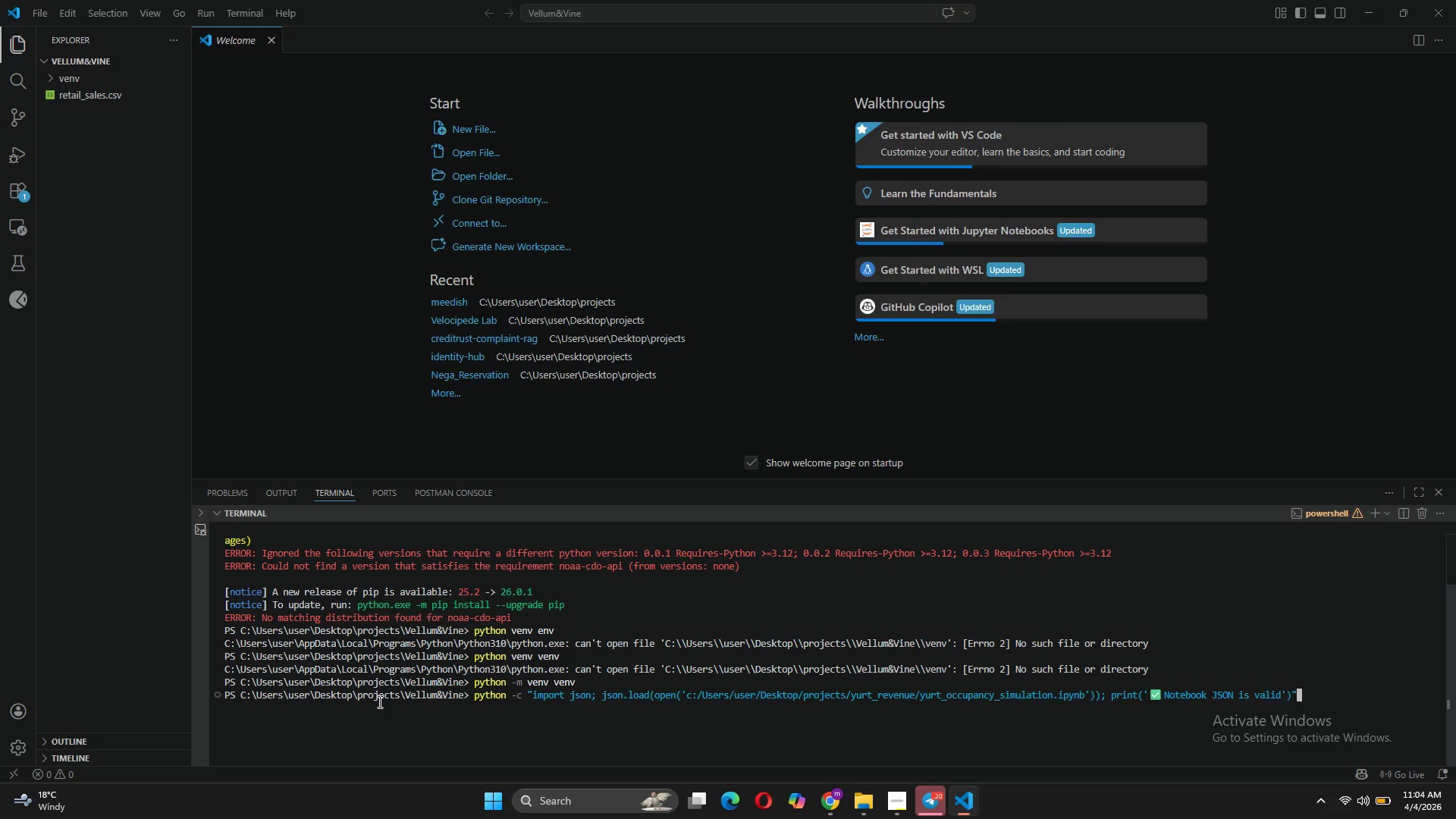 
key(ArrowUp)
 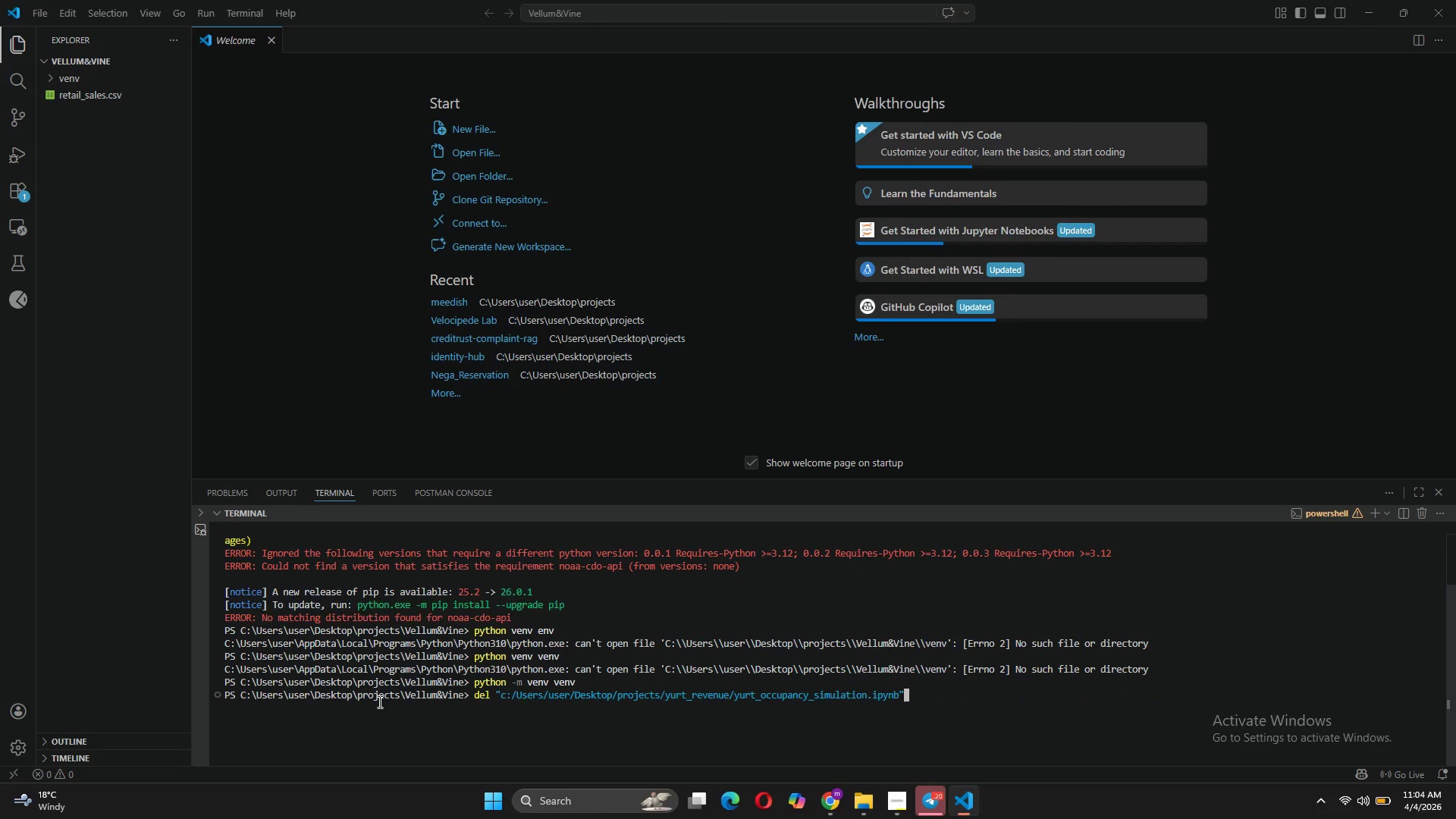 
key(ArrowUp)
 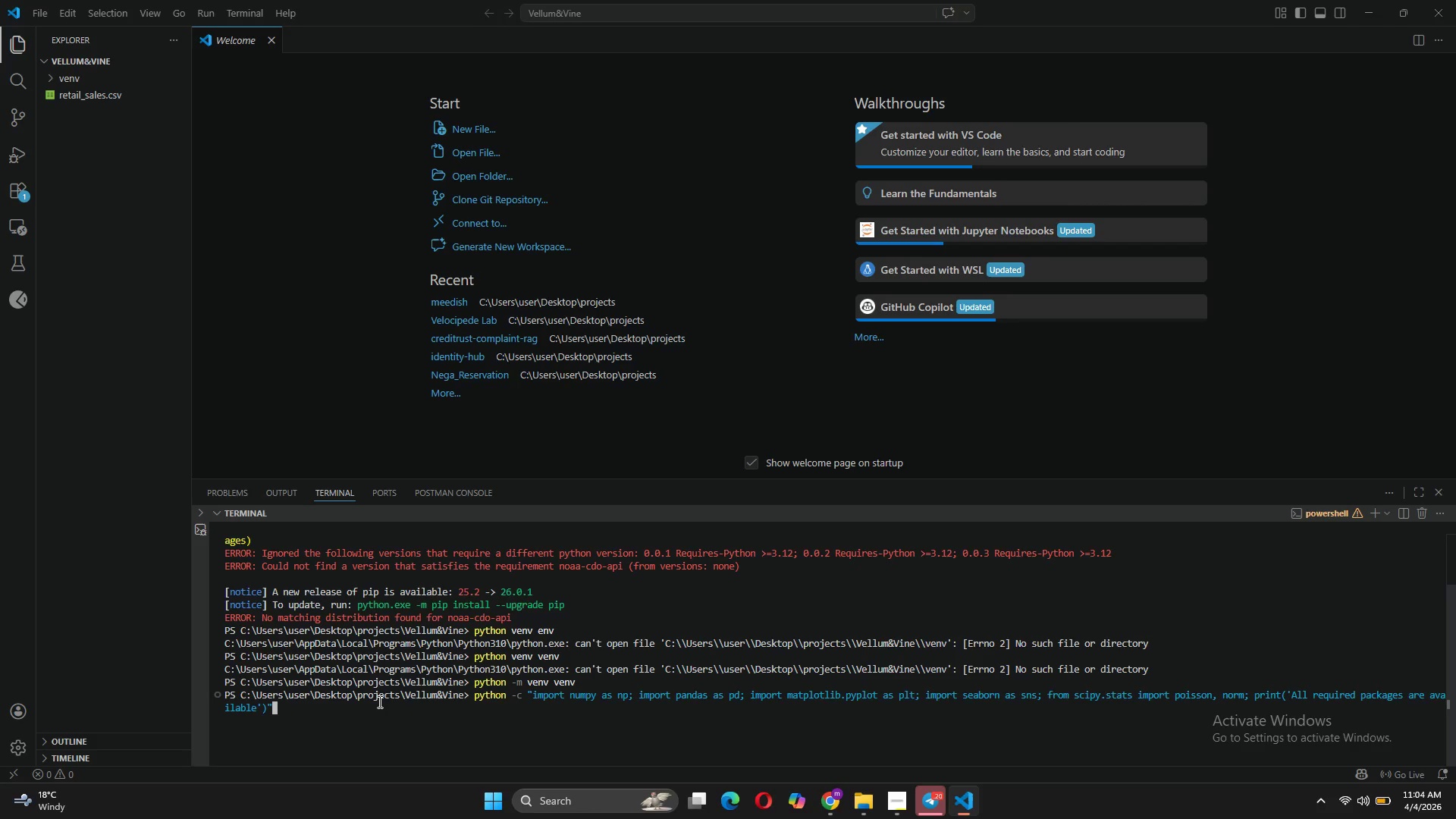 
key(ArrowUp)
 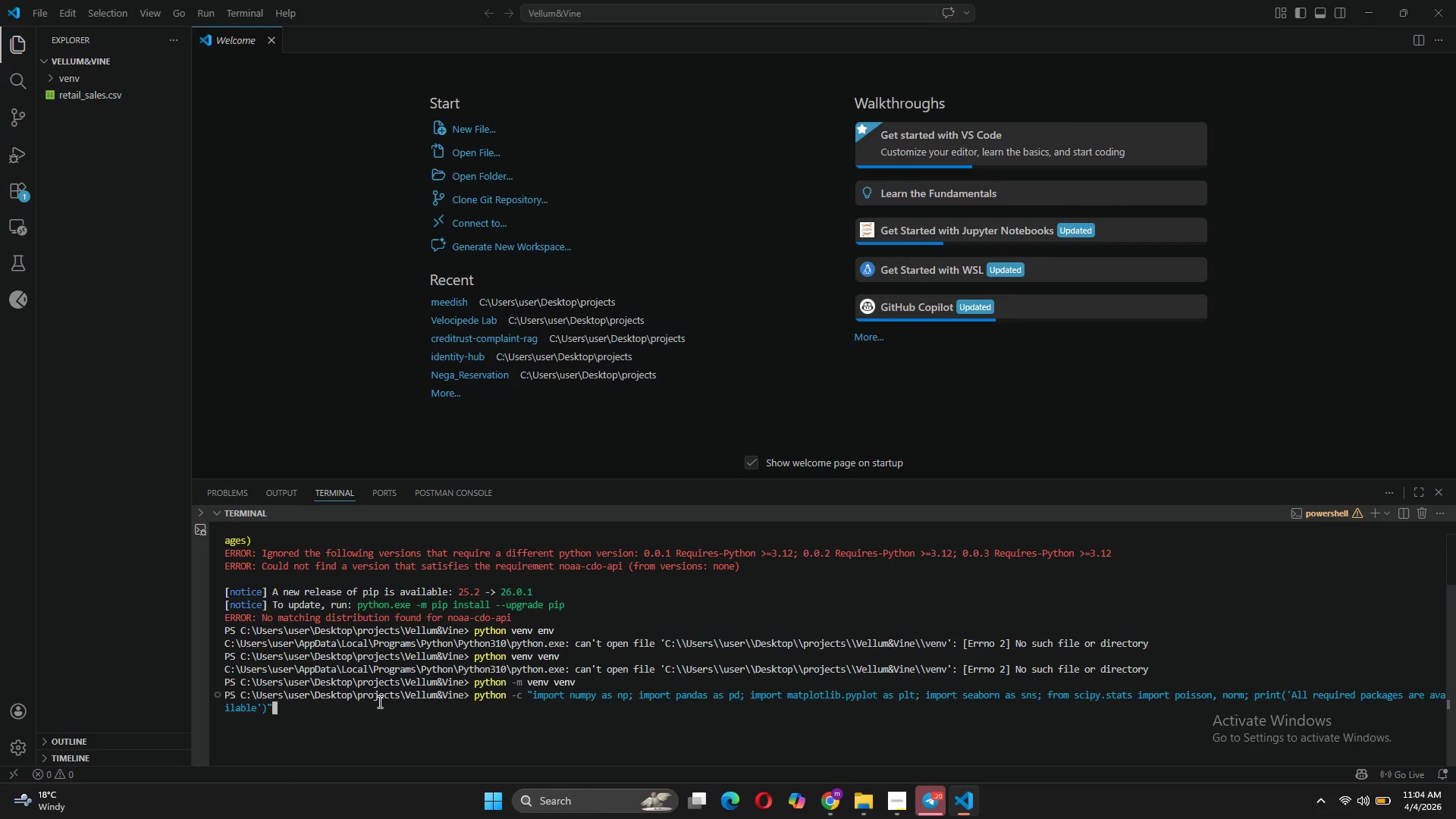 
key(ArrowUp)
 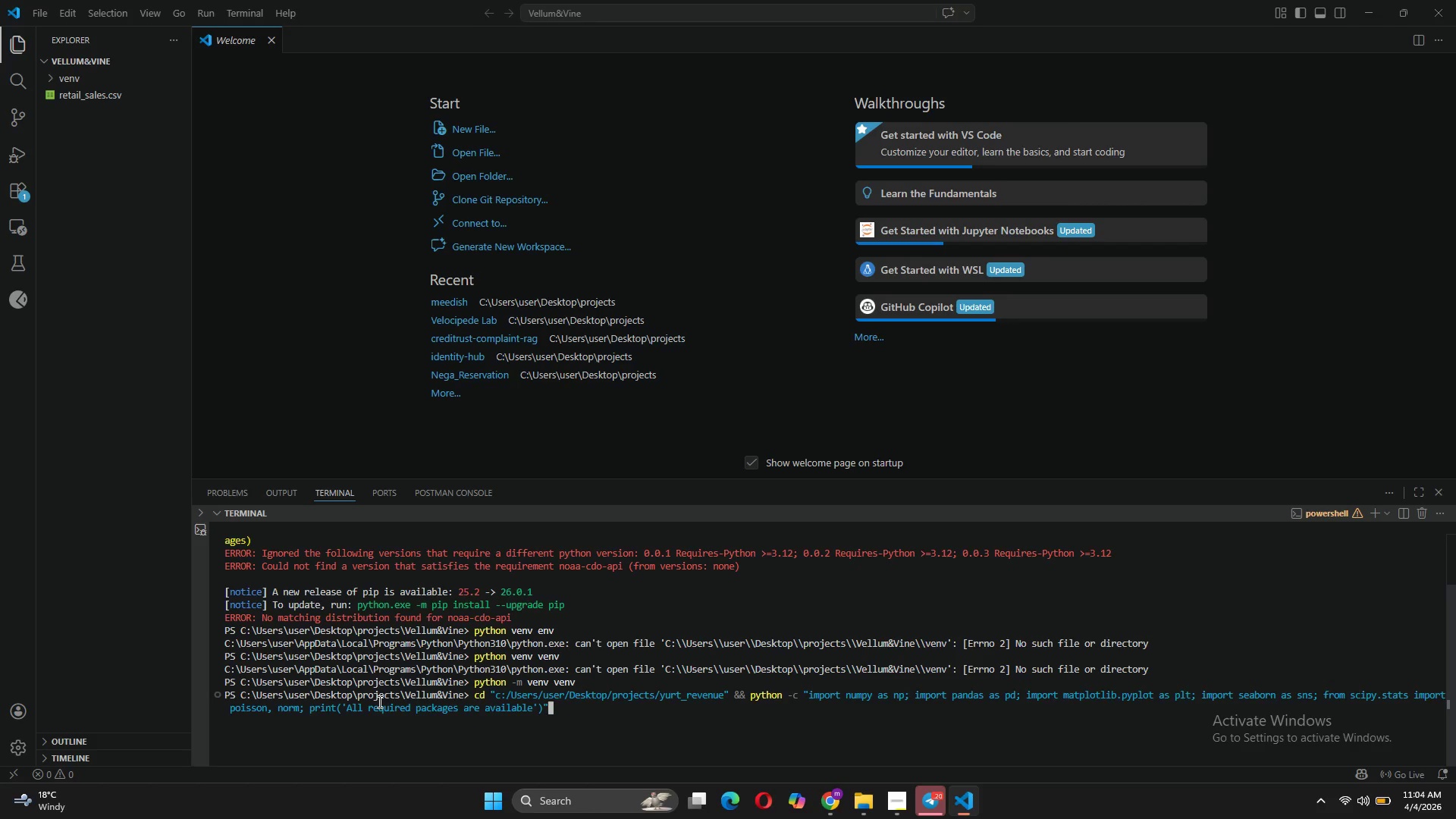 
key(ArrowUp)
 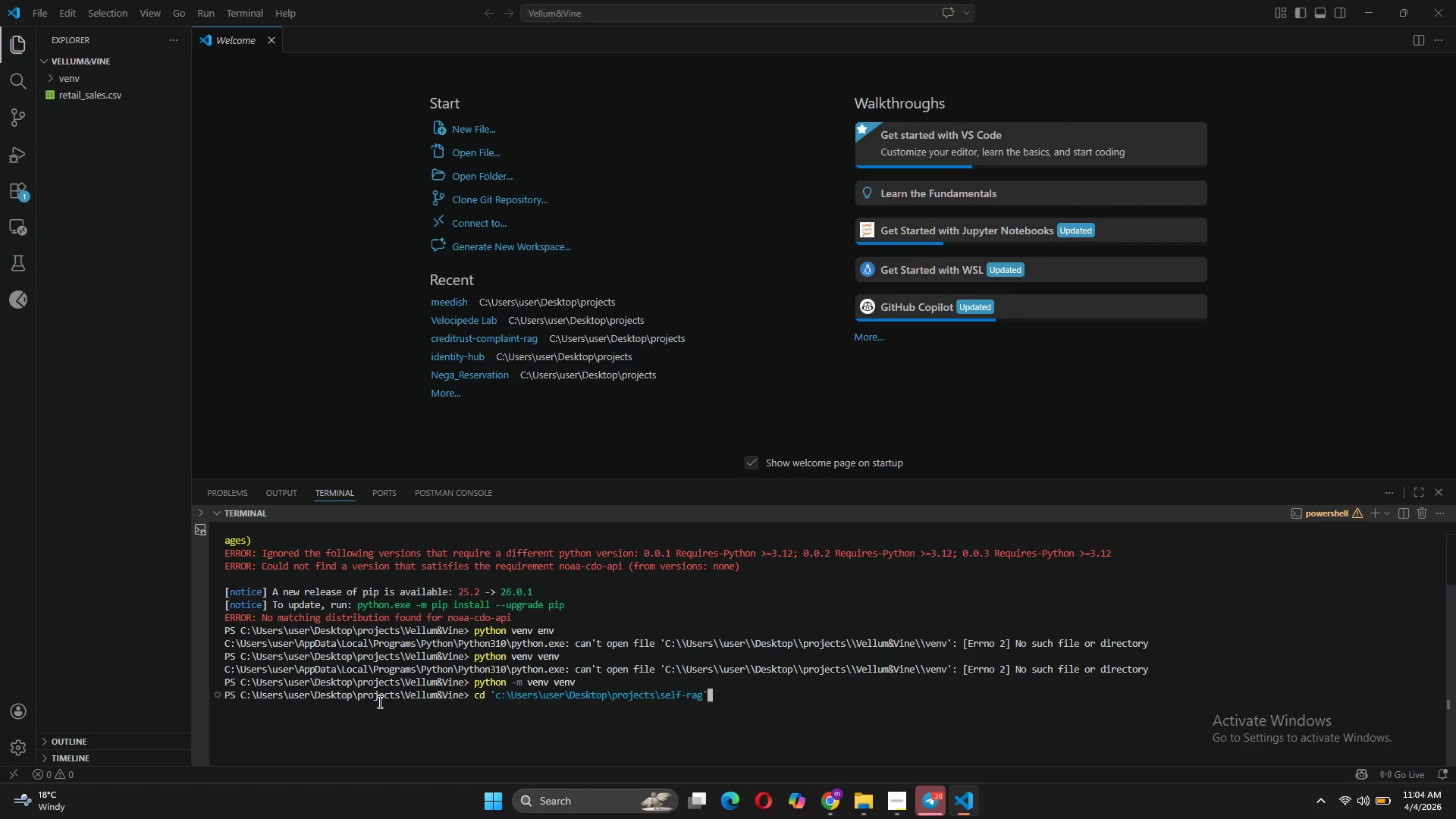 
key(ArrowUp)
 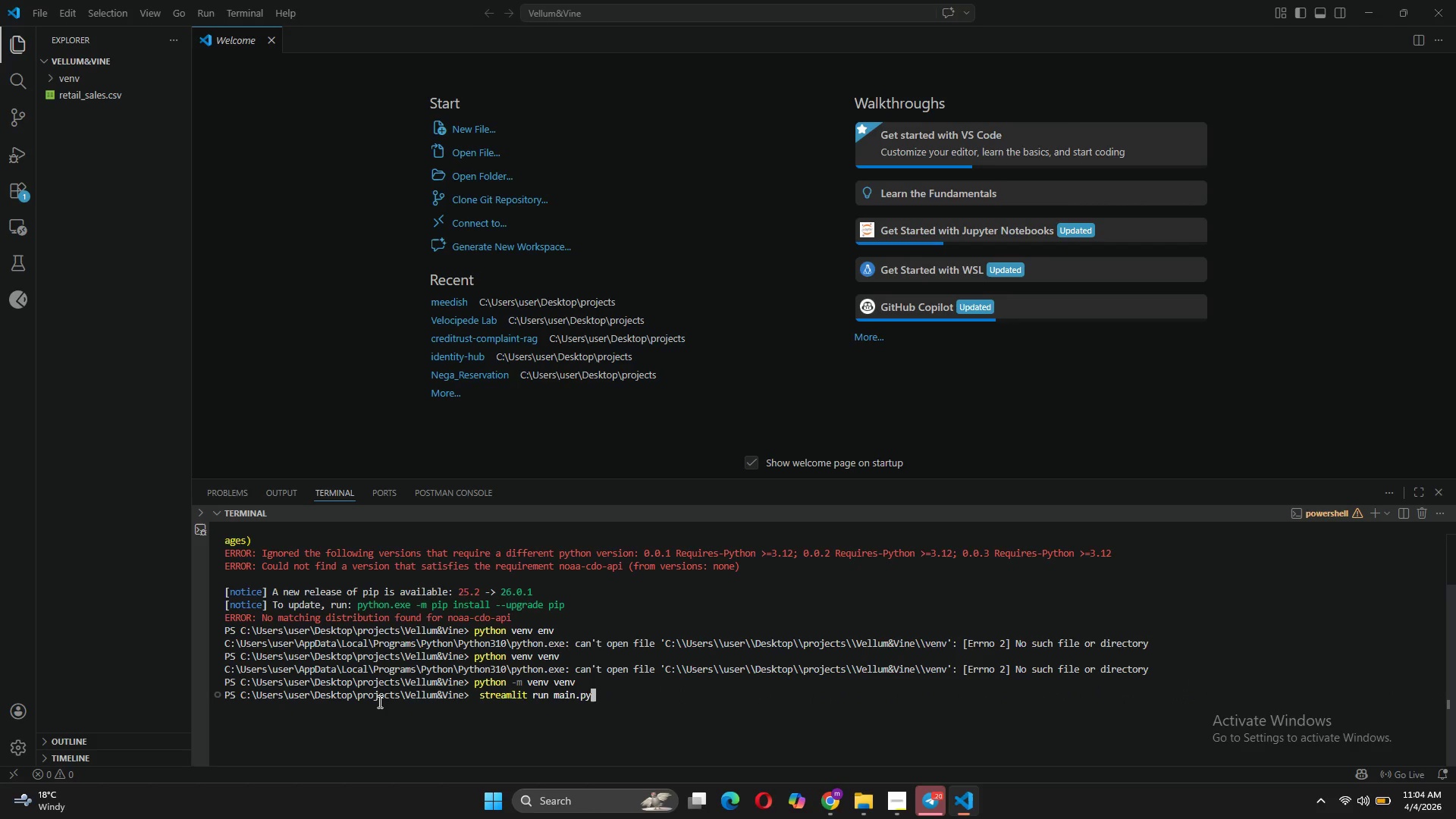 
key(ArrowUp)
 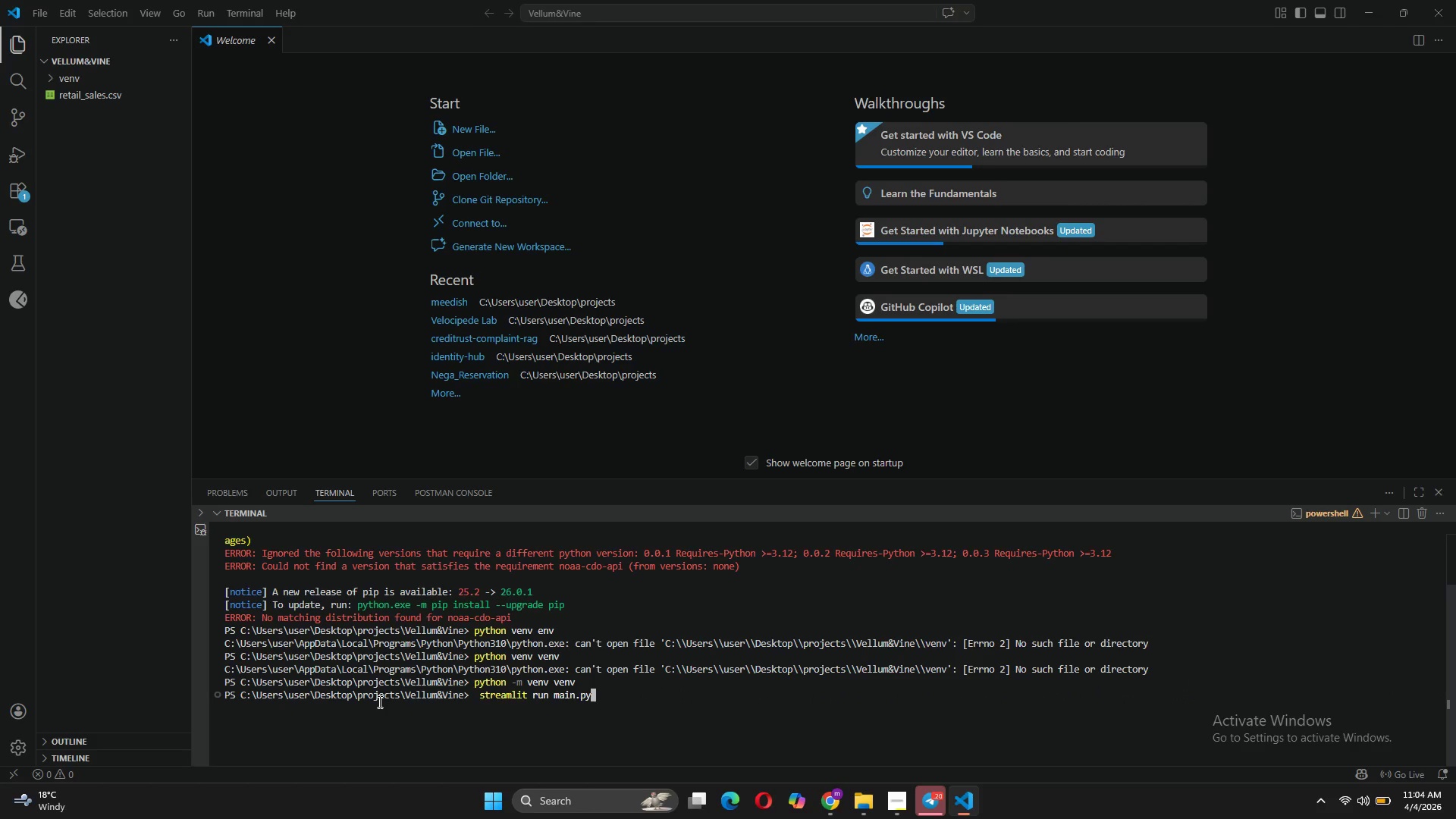 
key(ArrowUp)
 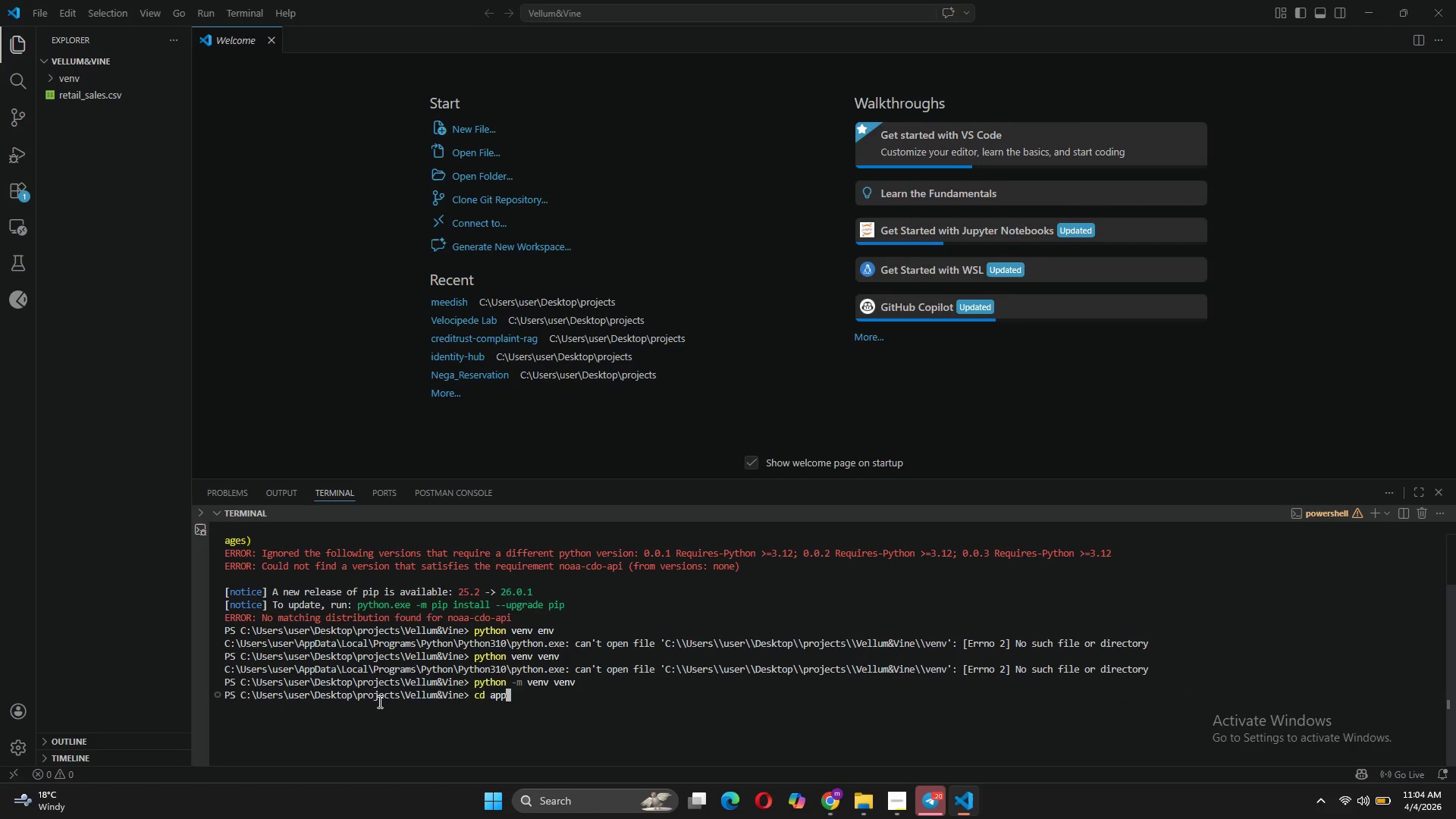 
key(ArrowUp)
 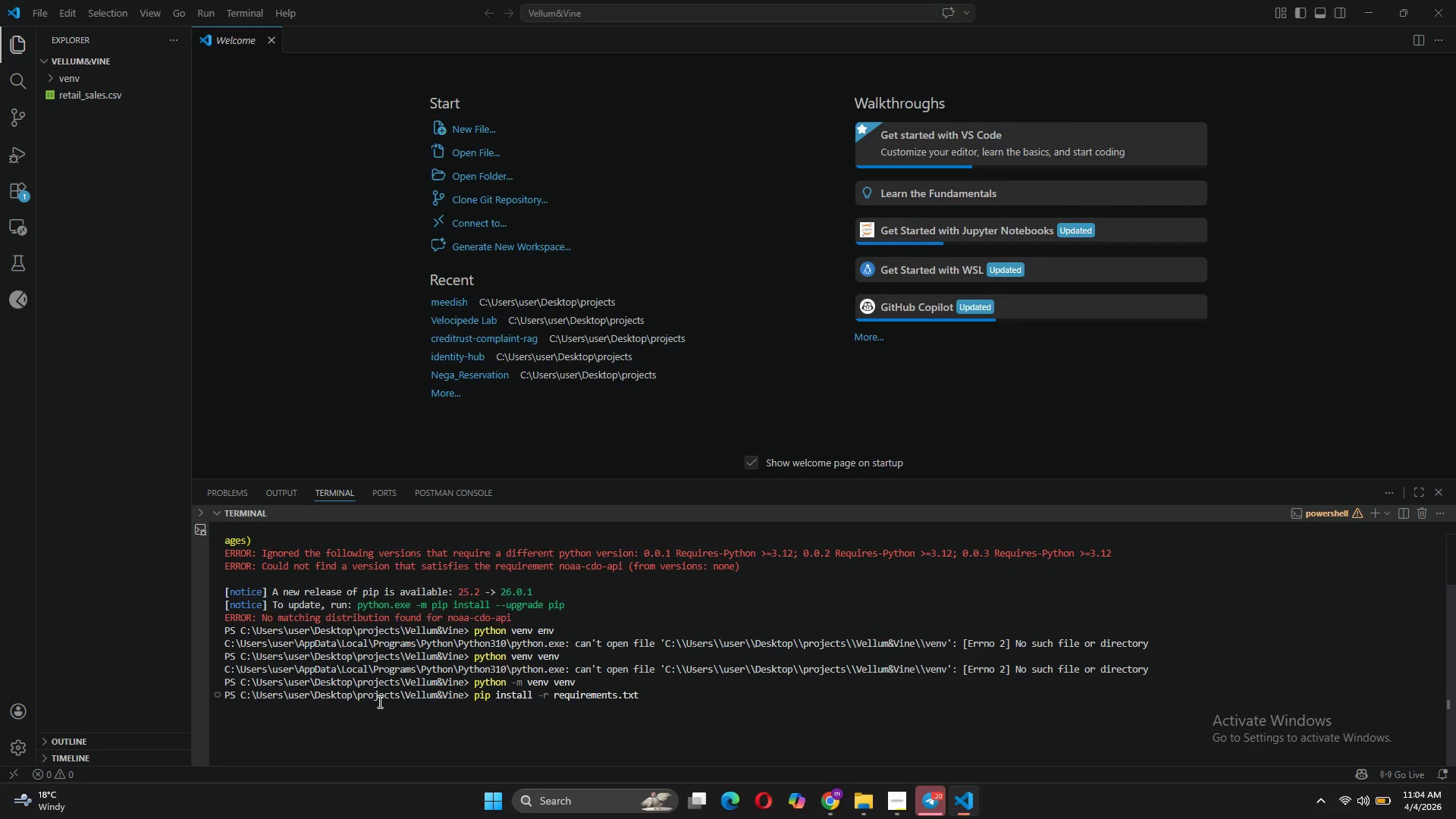 
key(ArrowUp)
 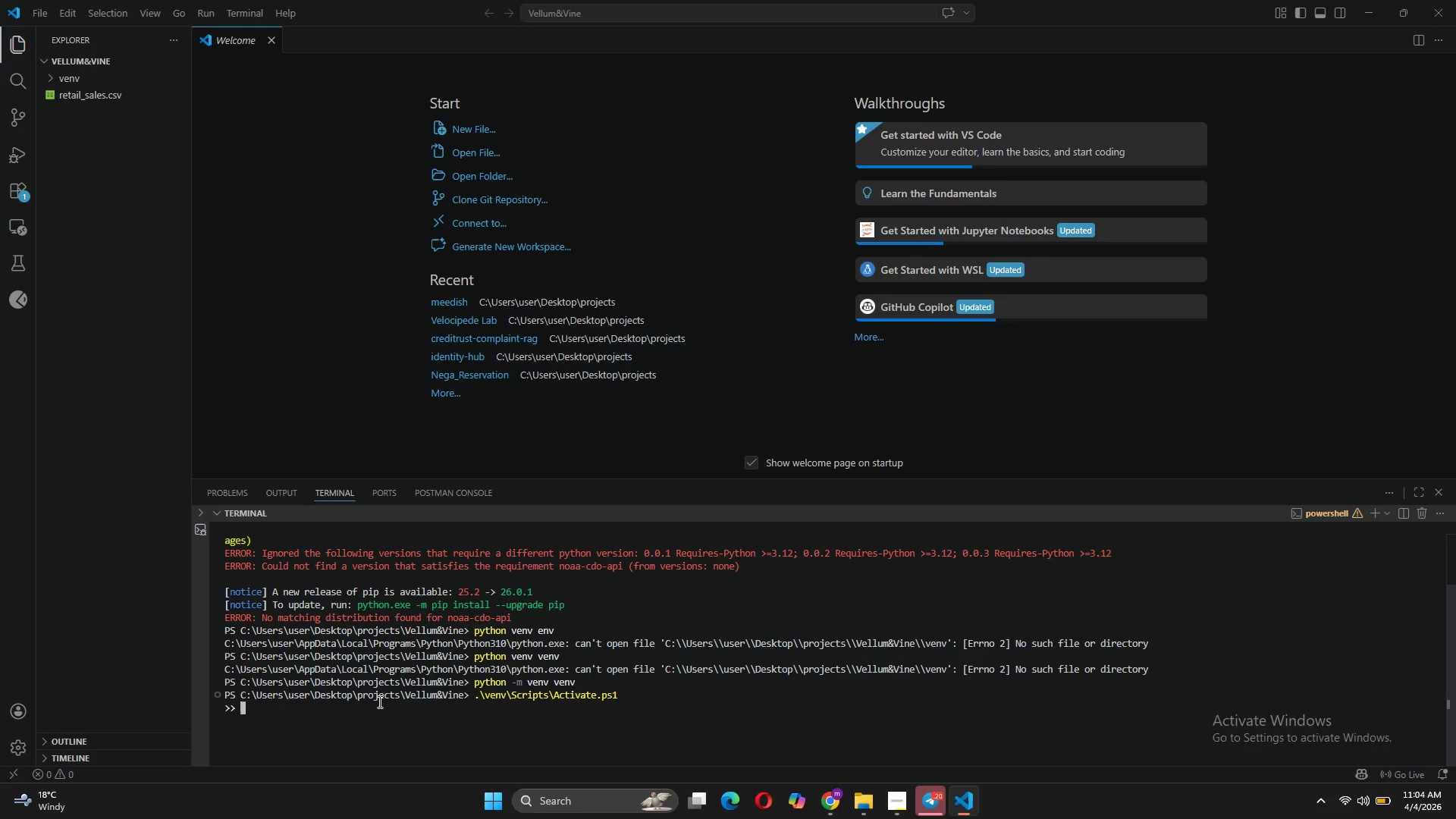 
key(Backspace)
 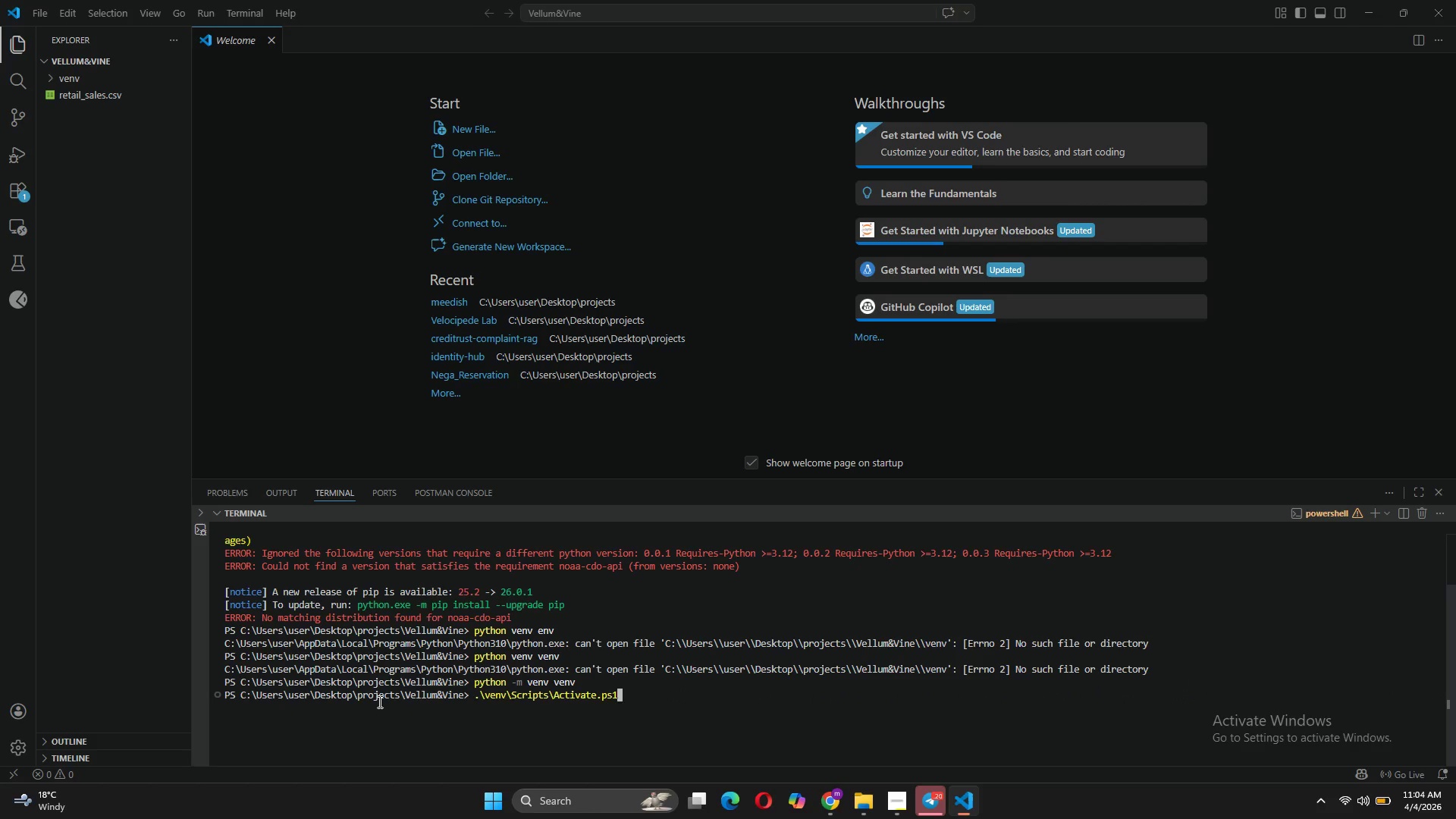 
key(Enter)
 